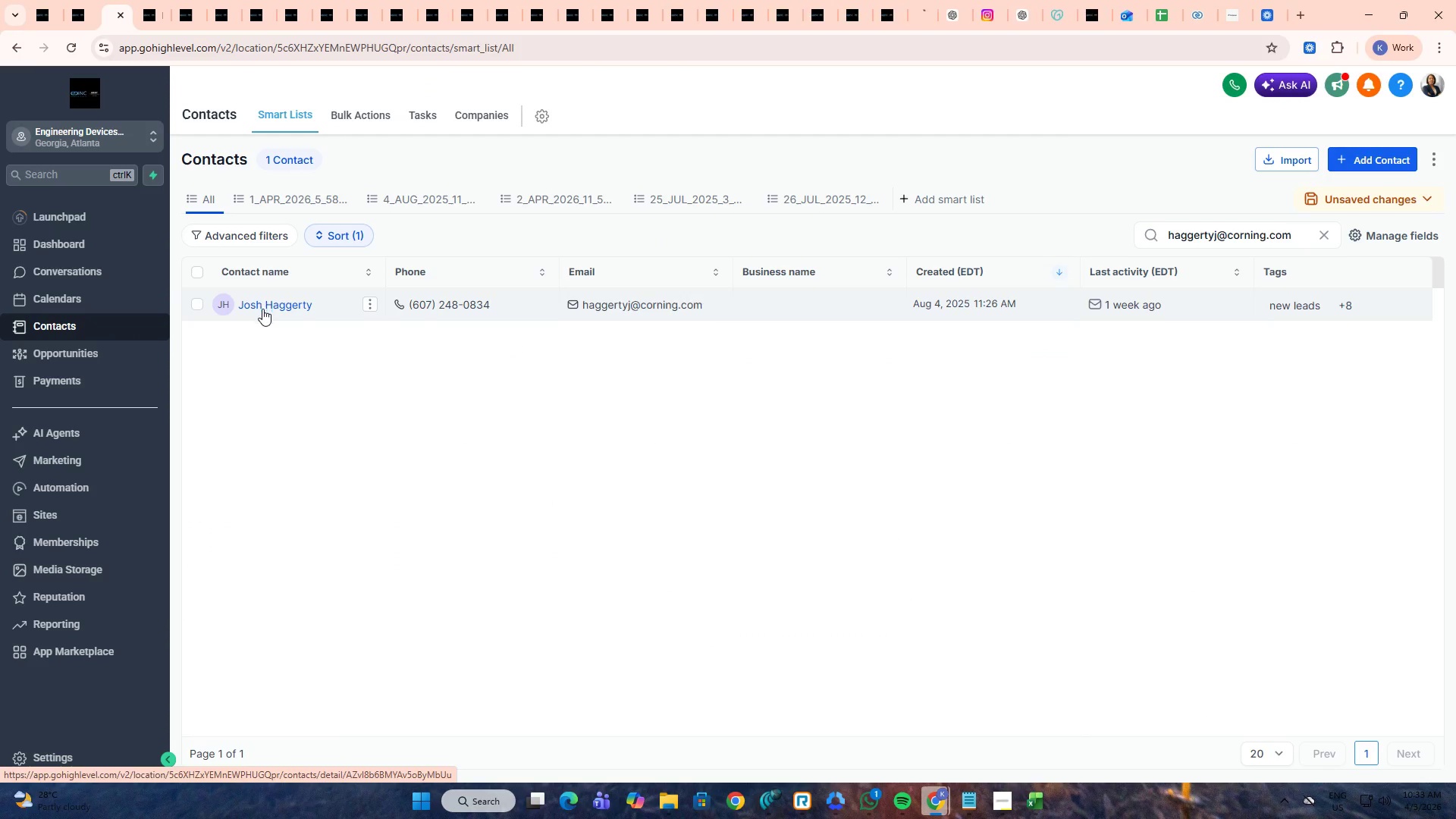 
key(Alt+AltLeft)
 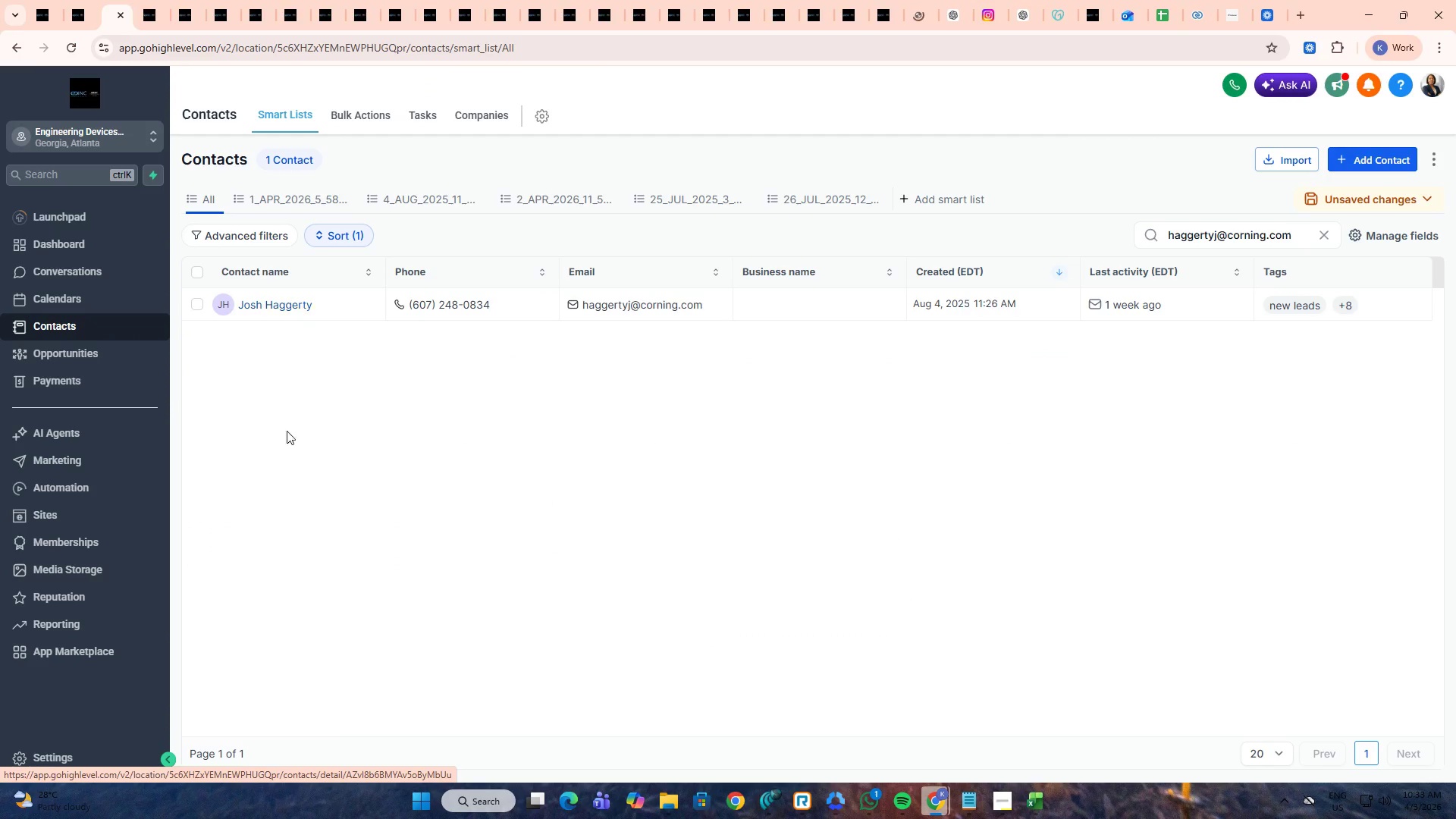 
key(Alt+Tab)
 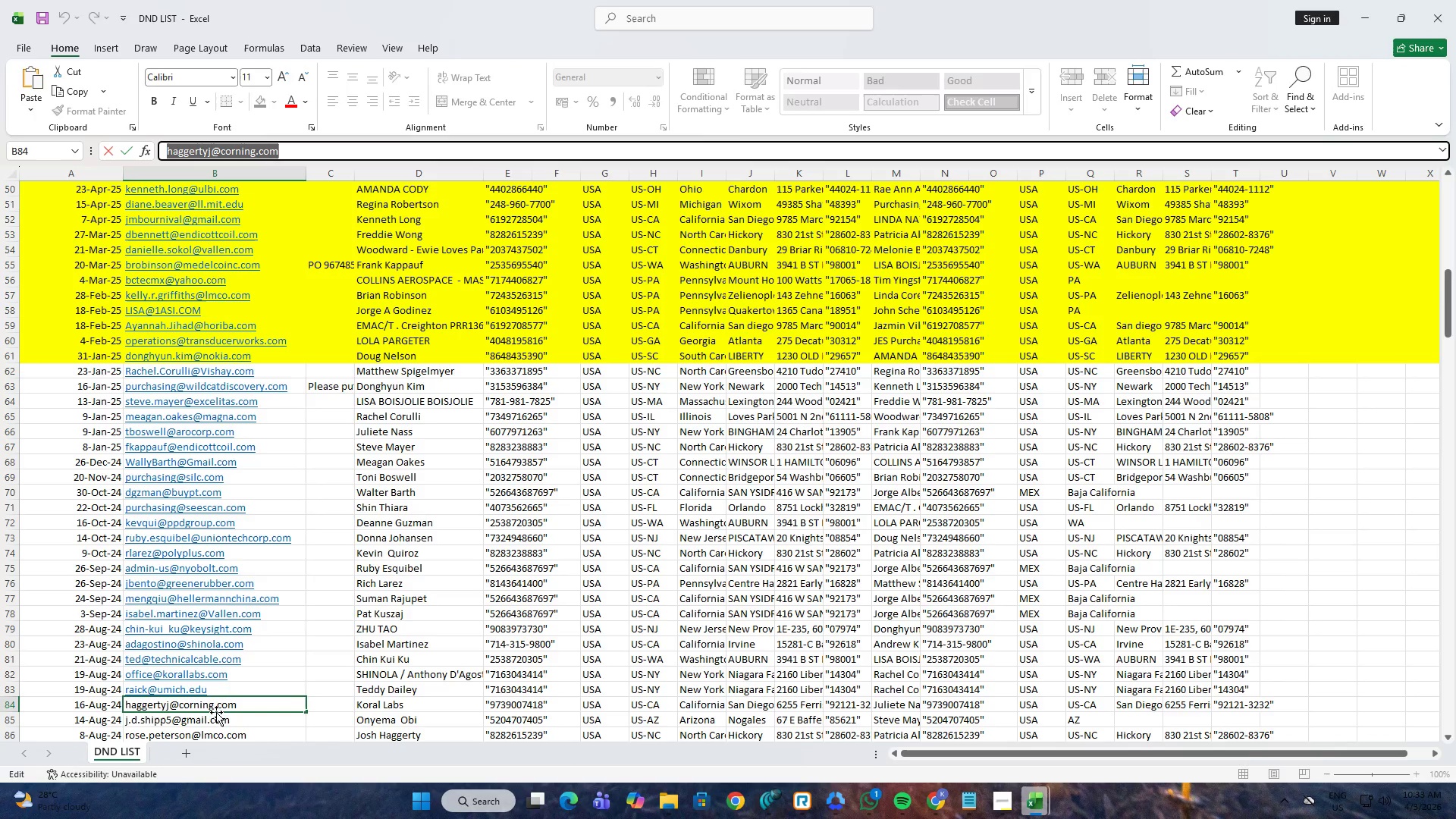 
left_click([215, 721])
 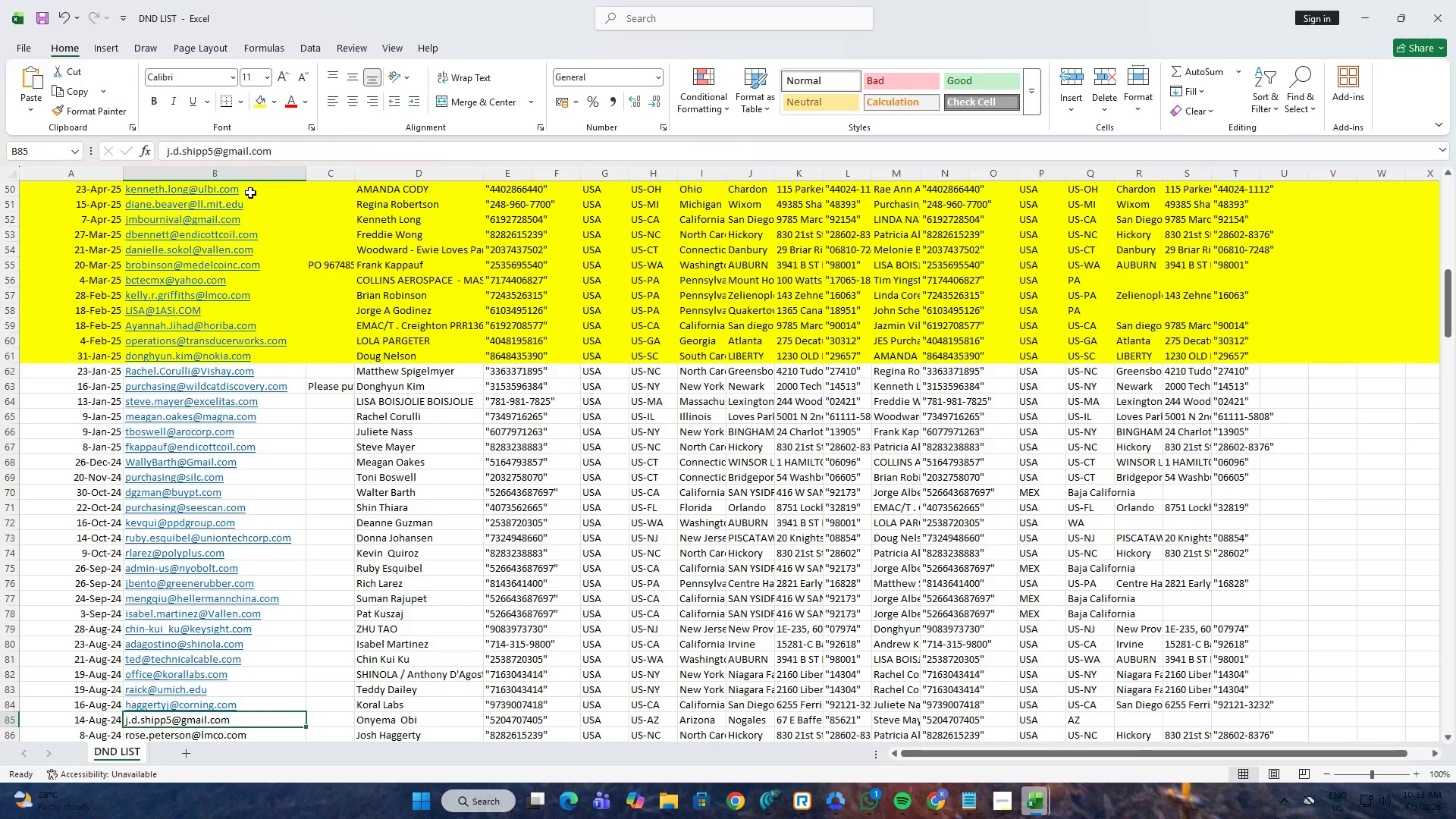 
left_click([257, 158])
 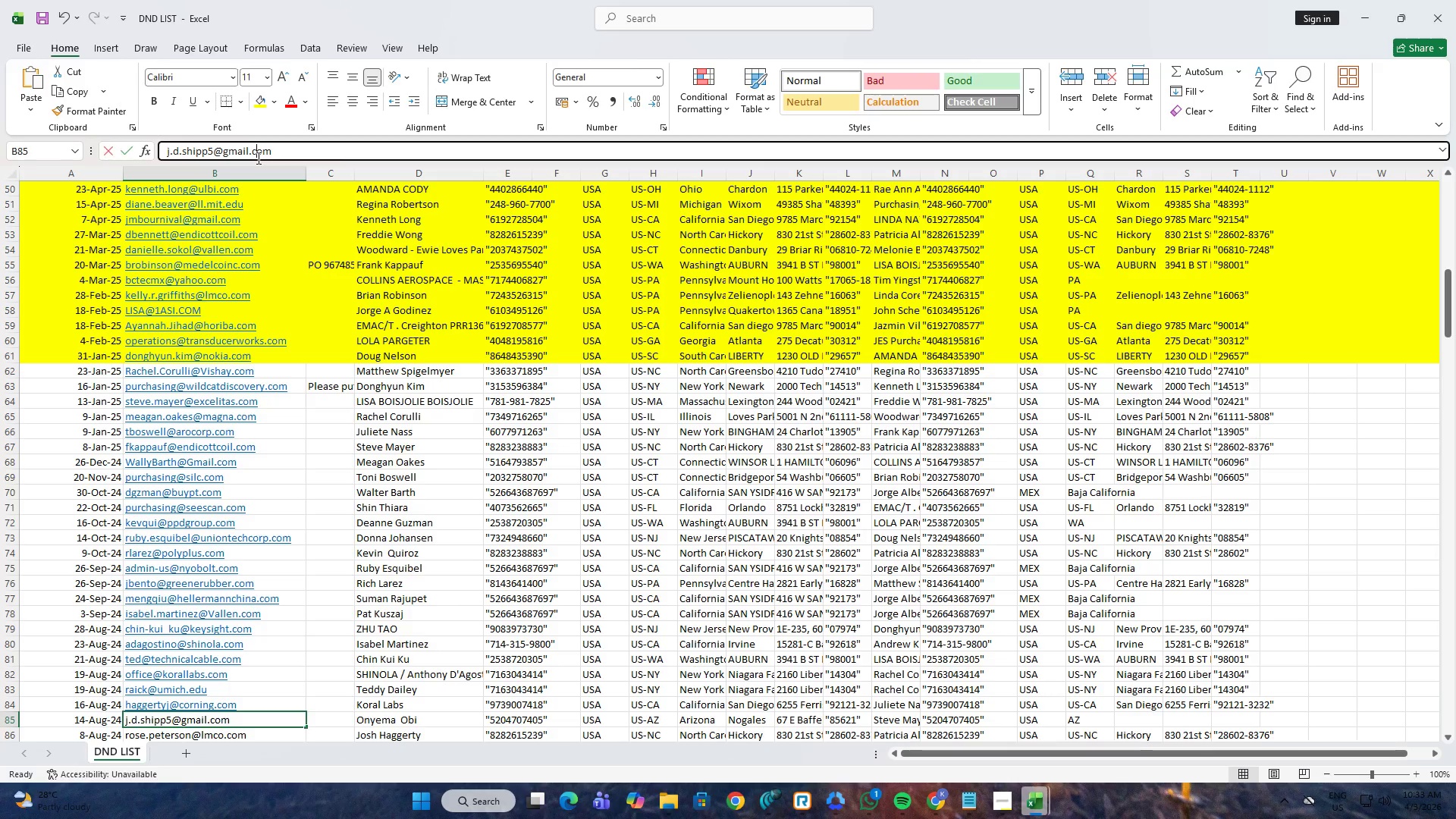 
key(Control+A)
 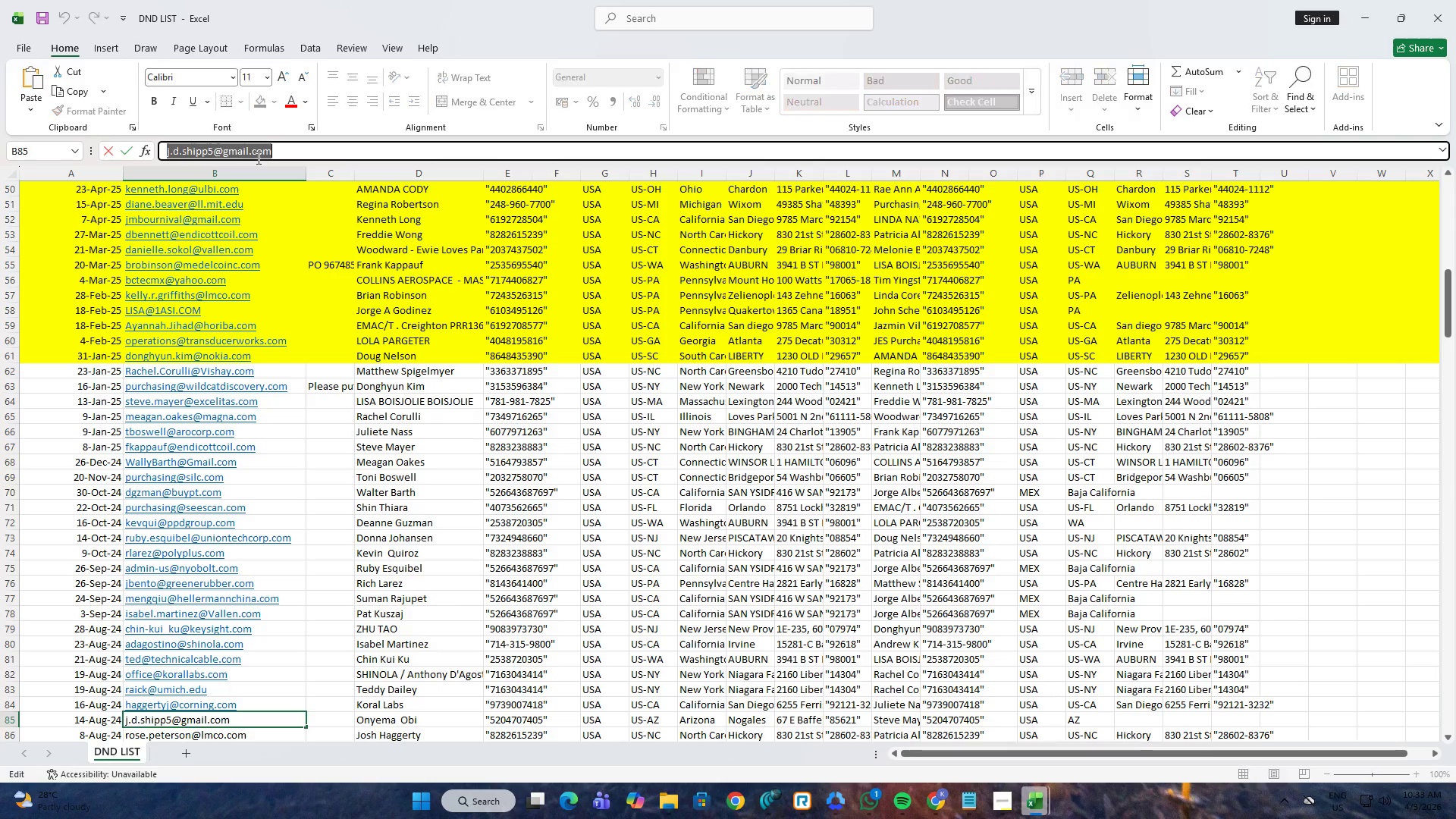 
key(Control+C)
 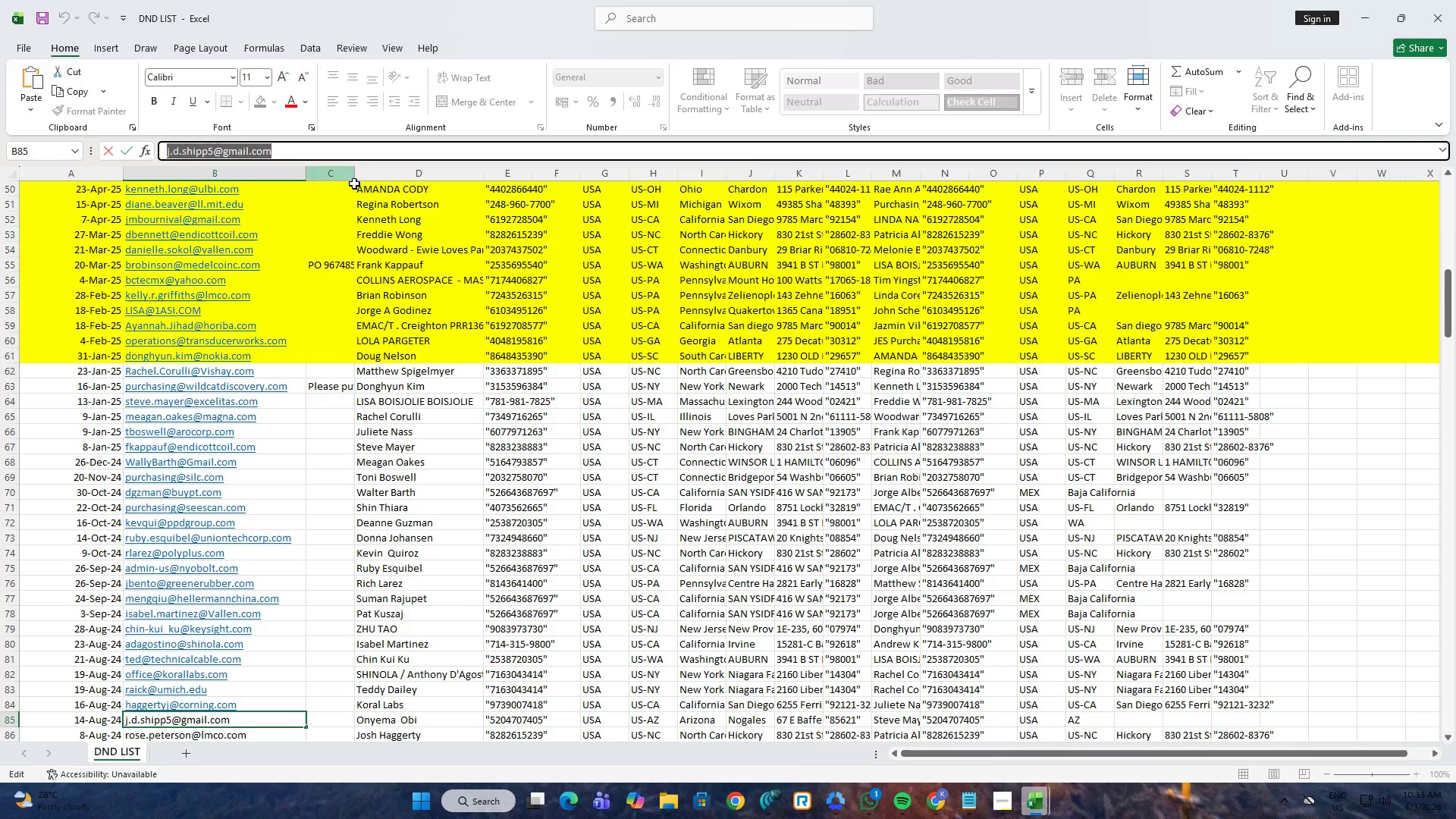 
key(Alt+AltLeft)
 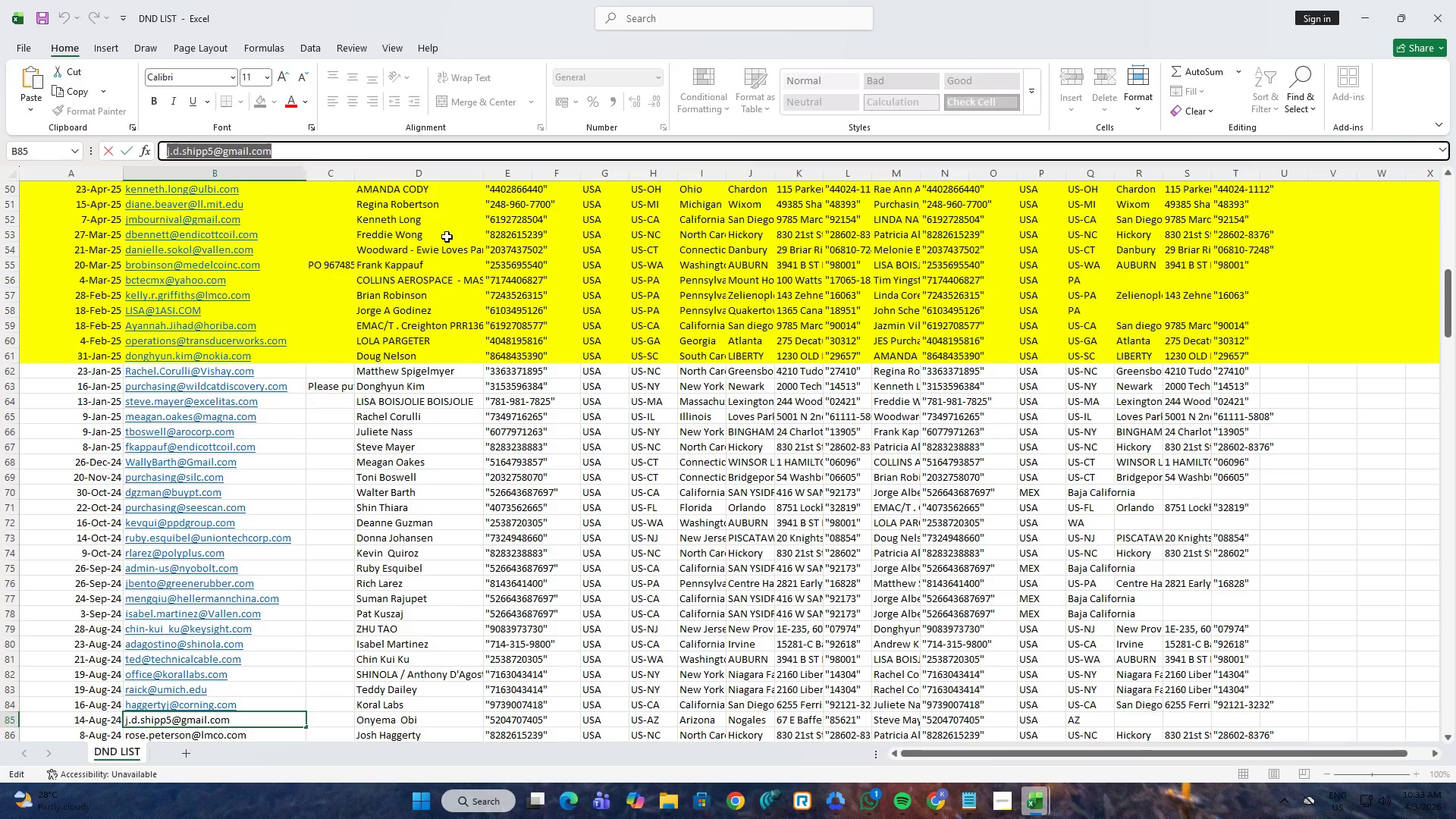 
key(Alt+Tab)
 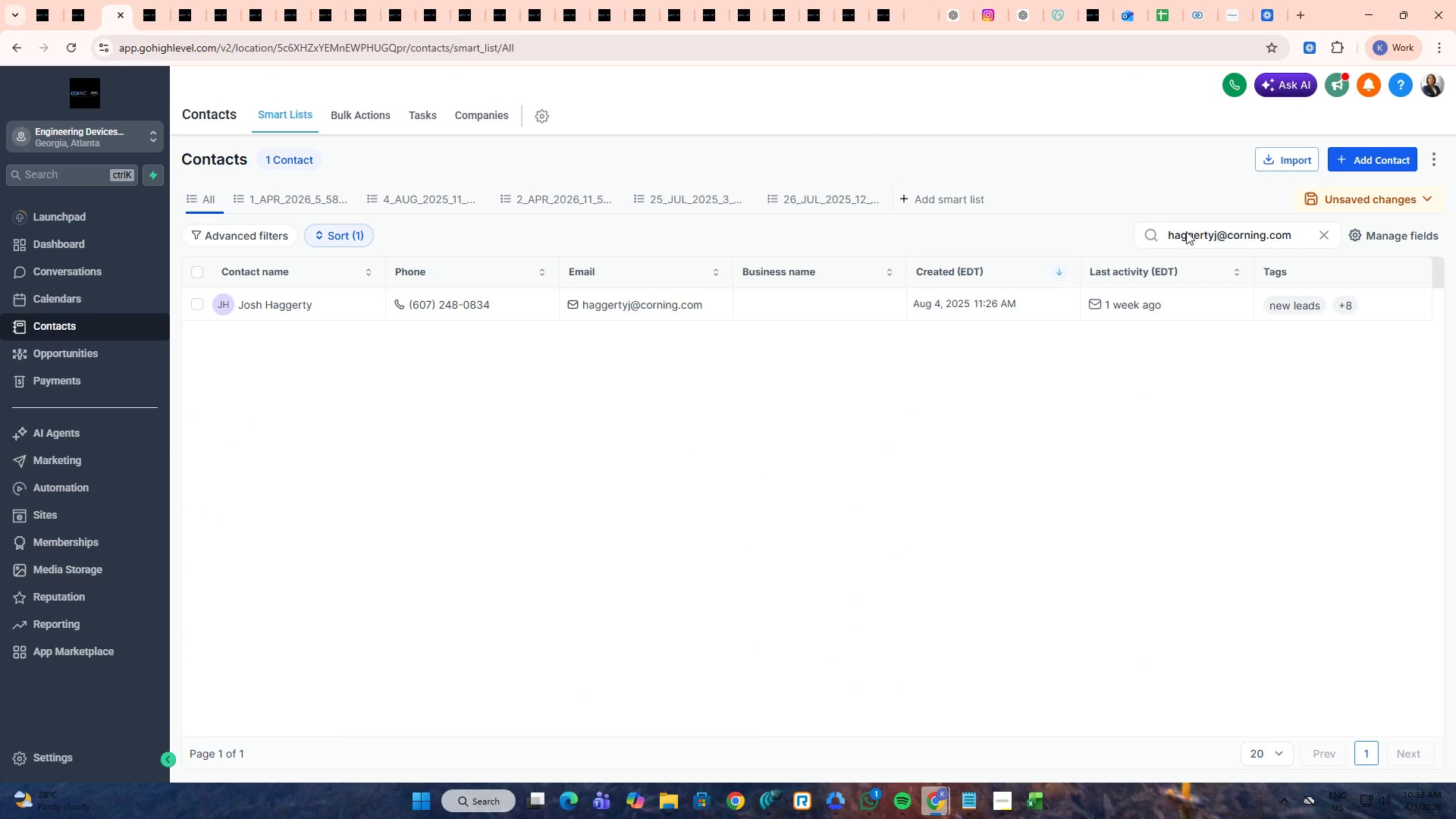 
left_click([1257, 229])
 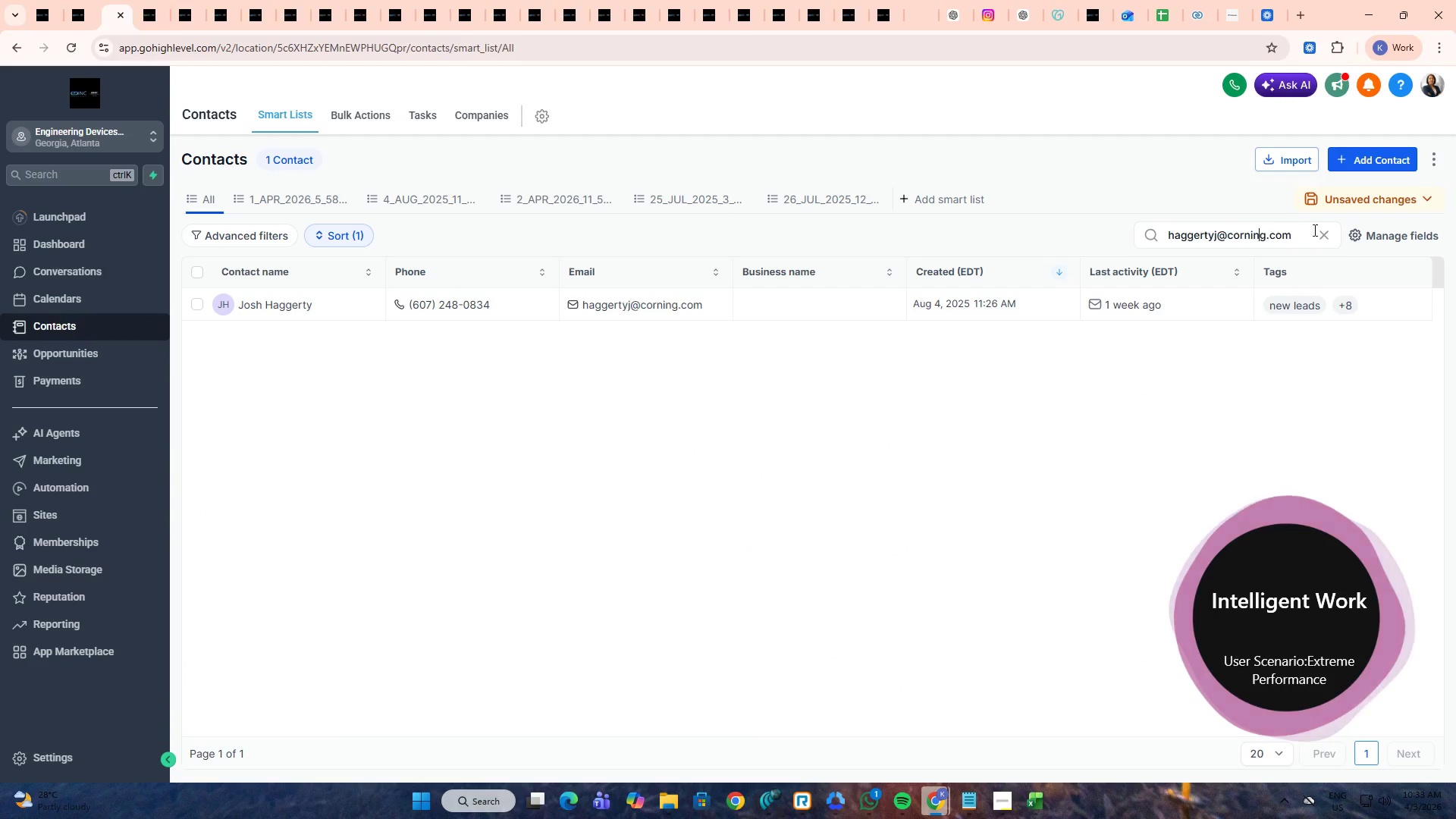 
left_click([1319, 230])
 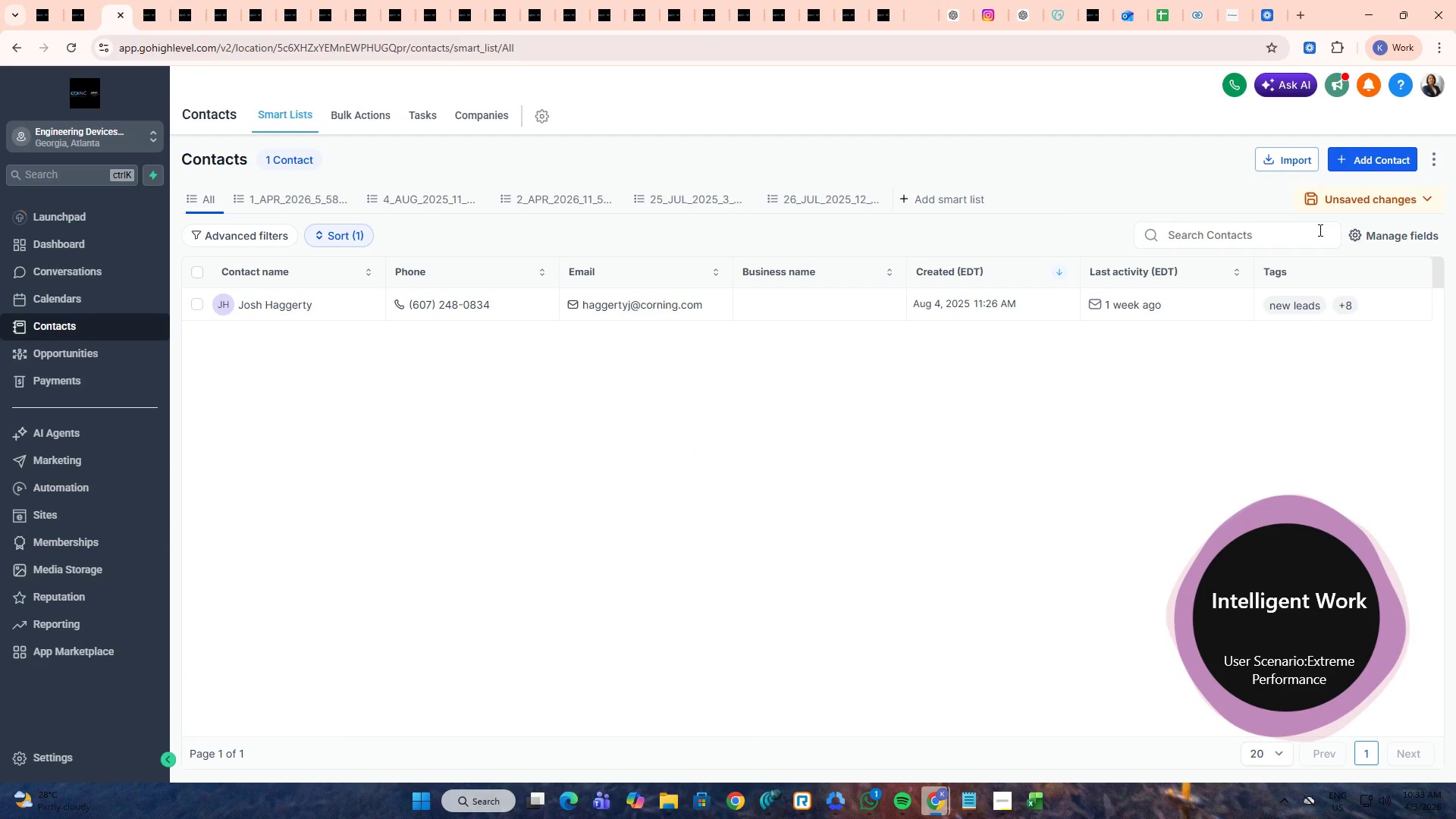 
key(Control+V)
 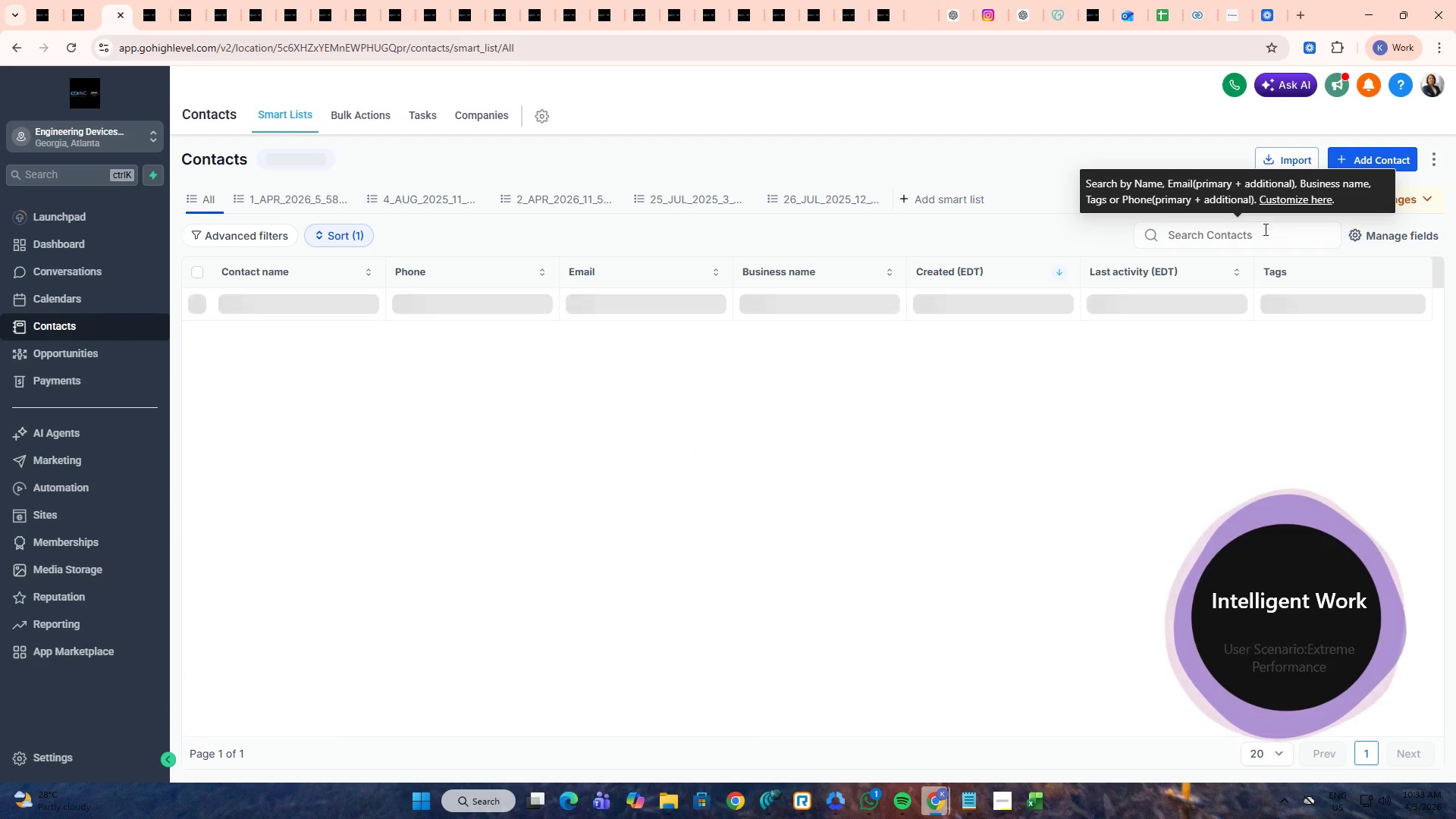 
left_click([1241, 227])
 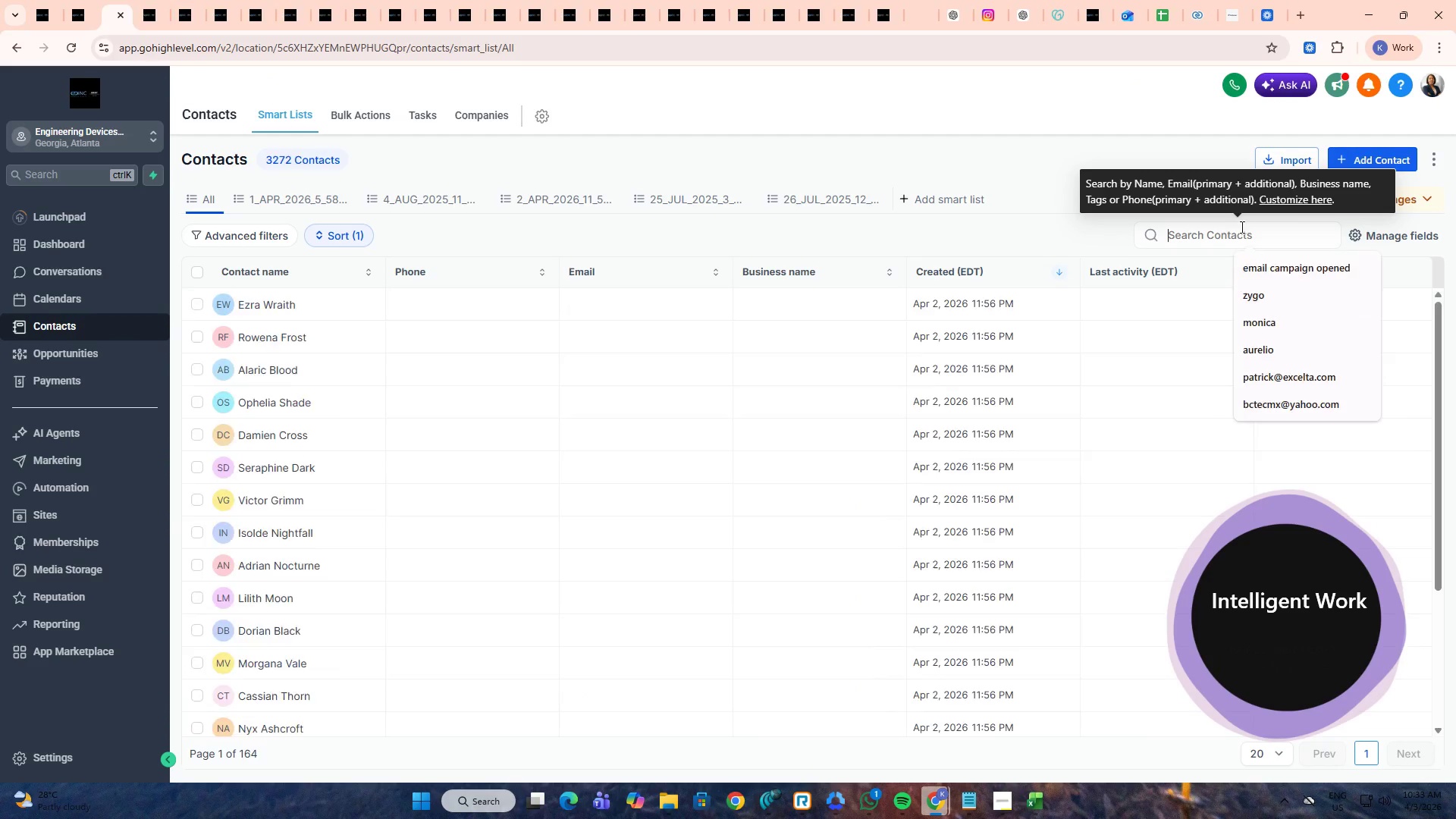 
key(Control+ControlLeft)
 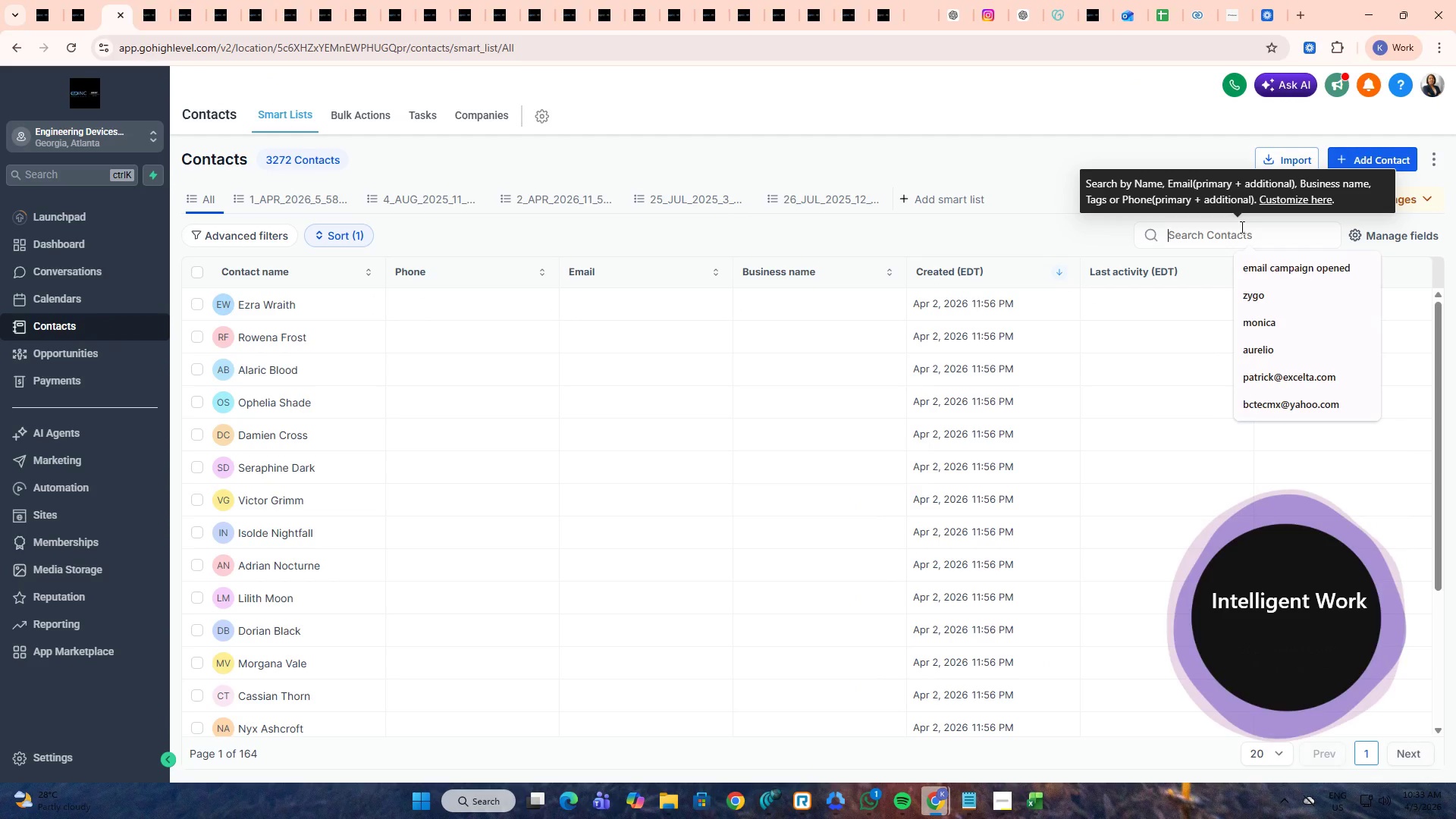 
key(Control+V)
 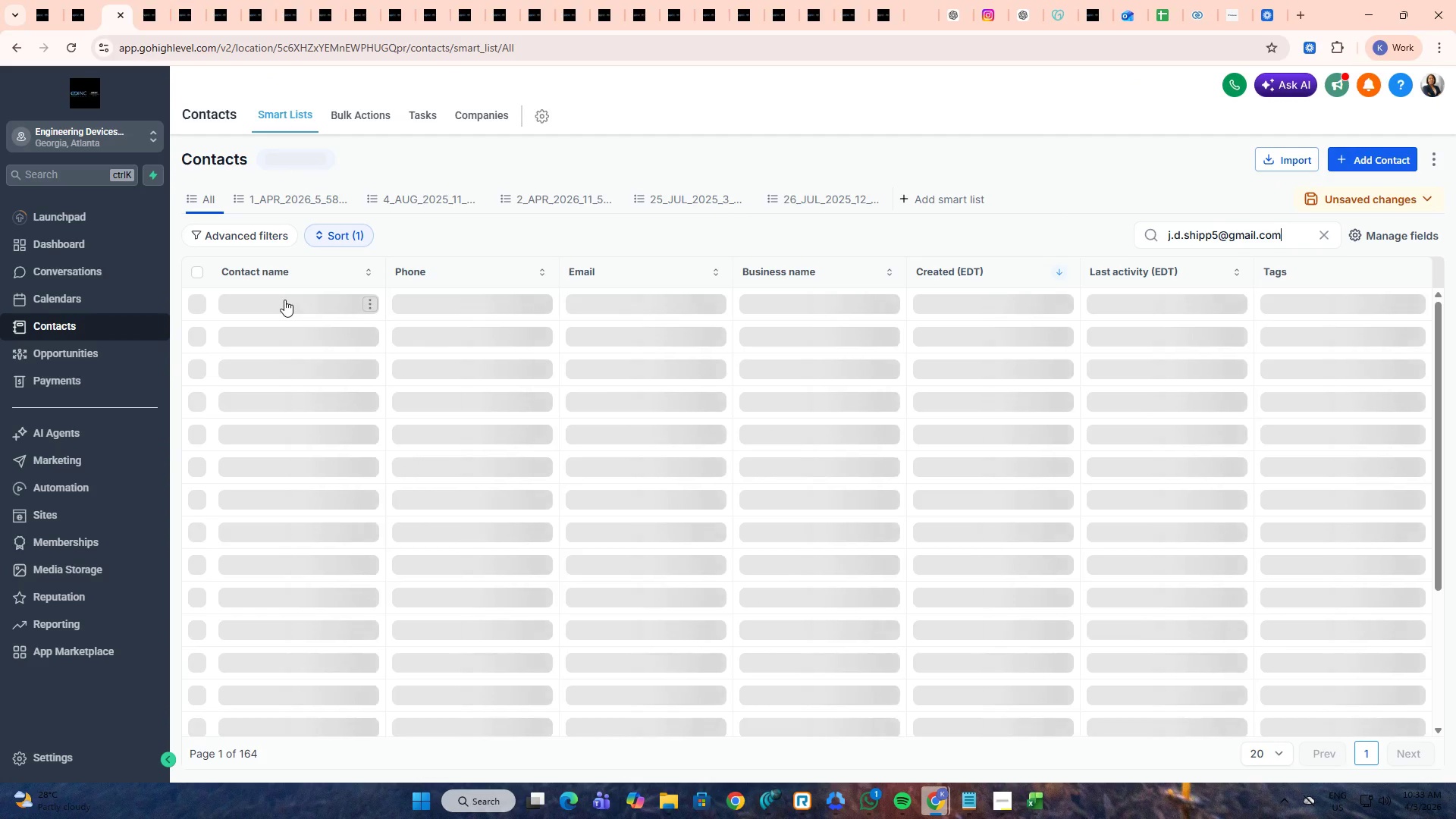 
middle_click([273, 308])
 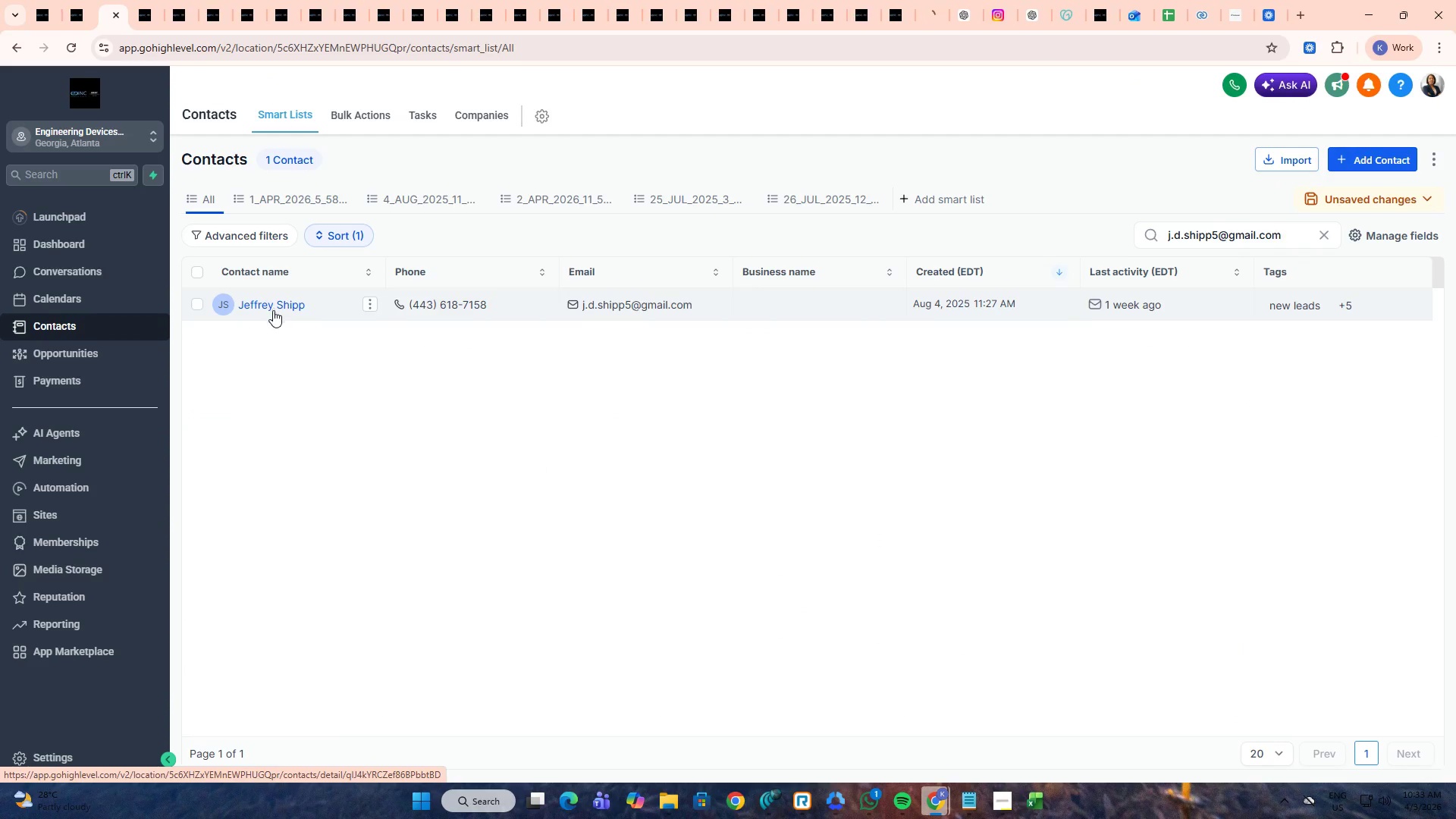 
key(Alt+AltLeft)
 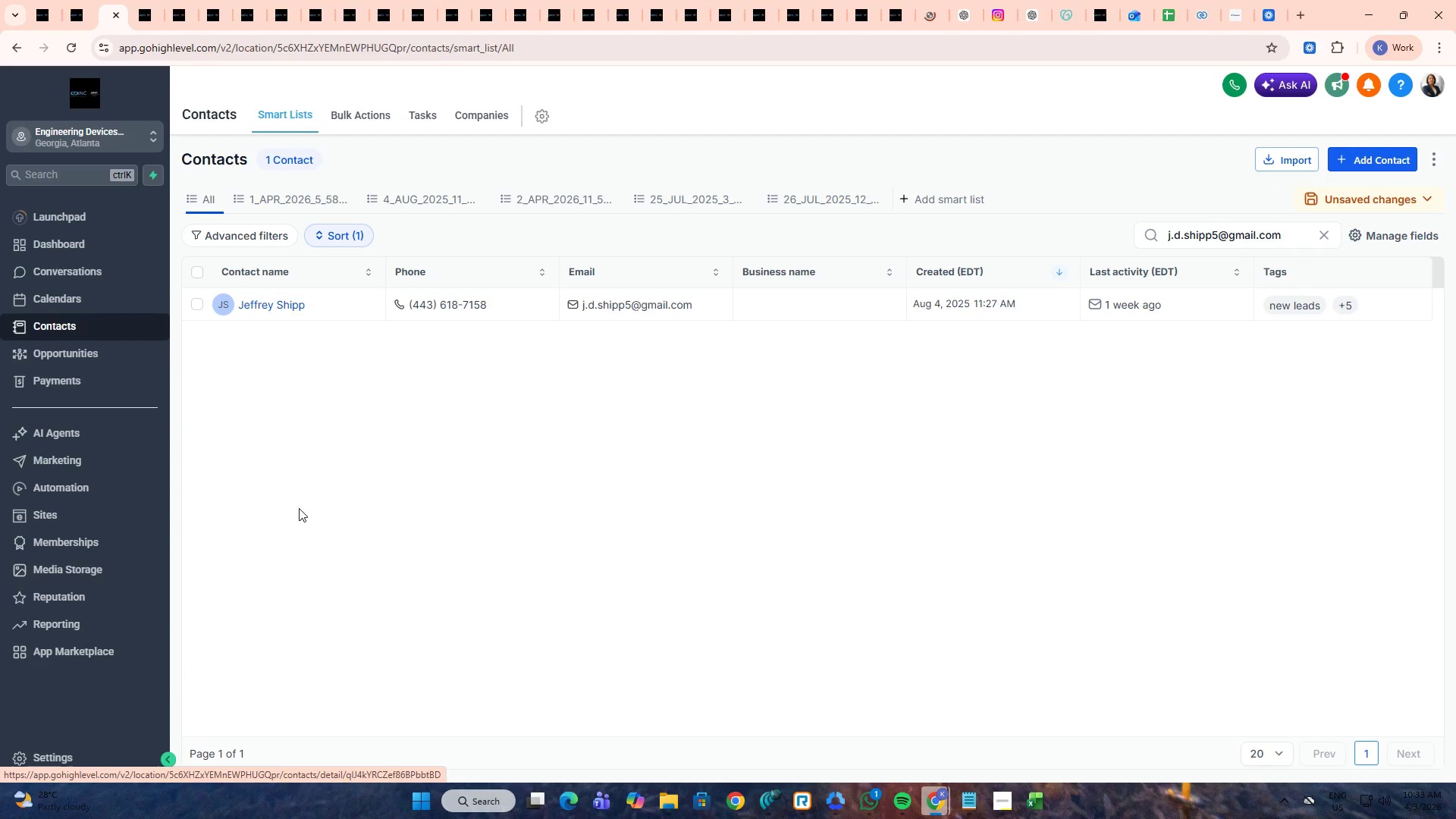 
key(Tab)
 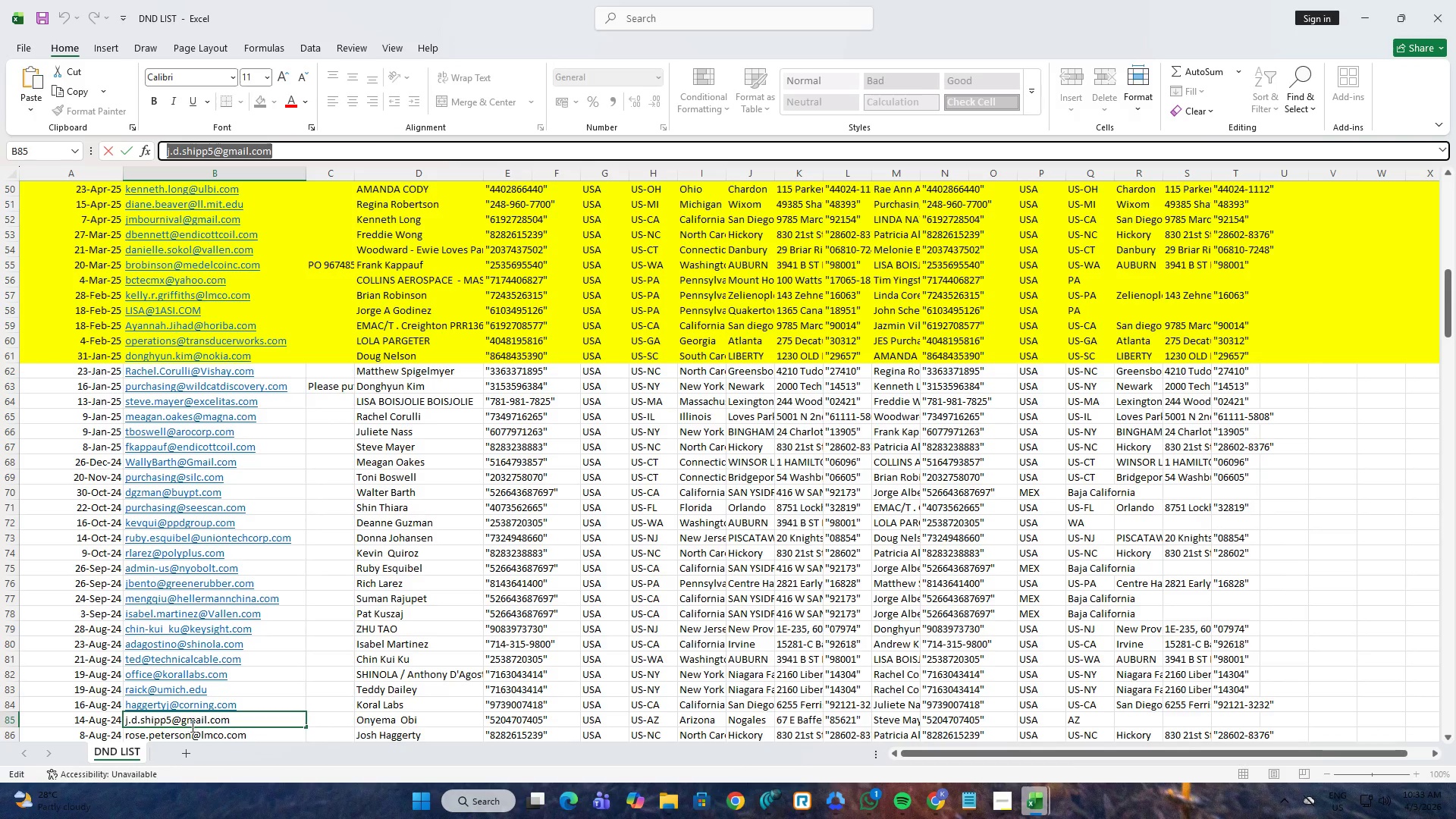 
left_click([190, 735])
 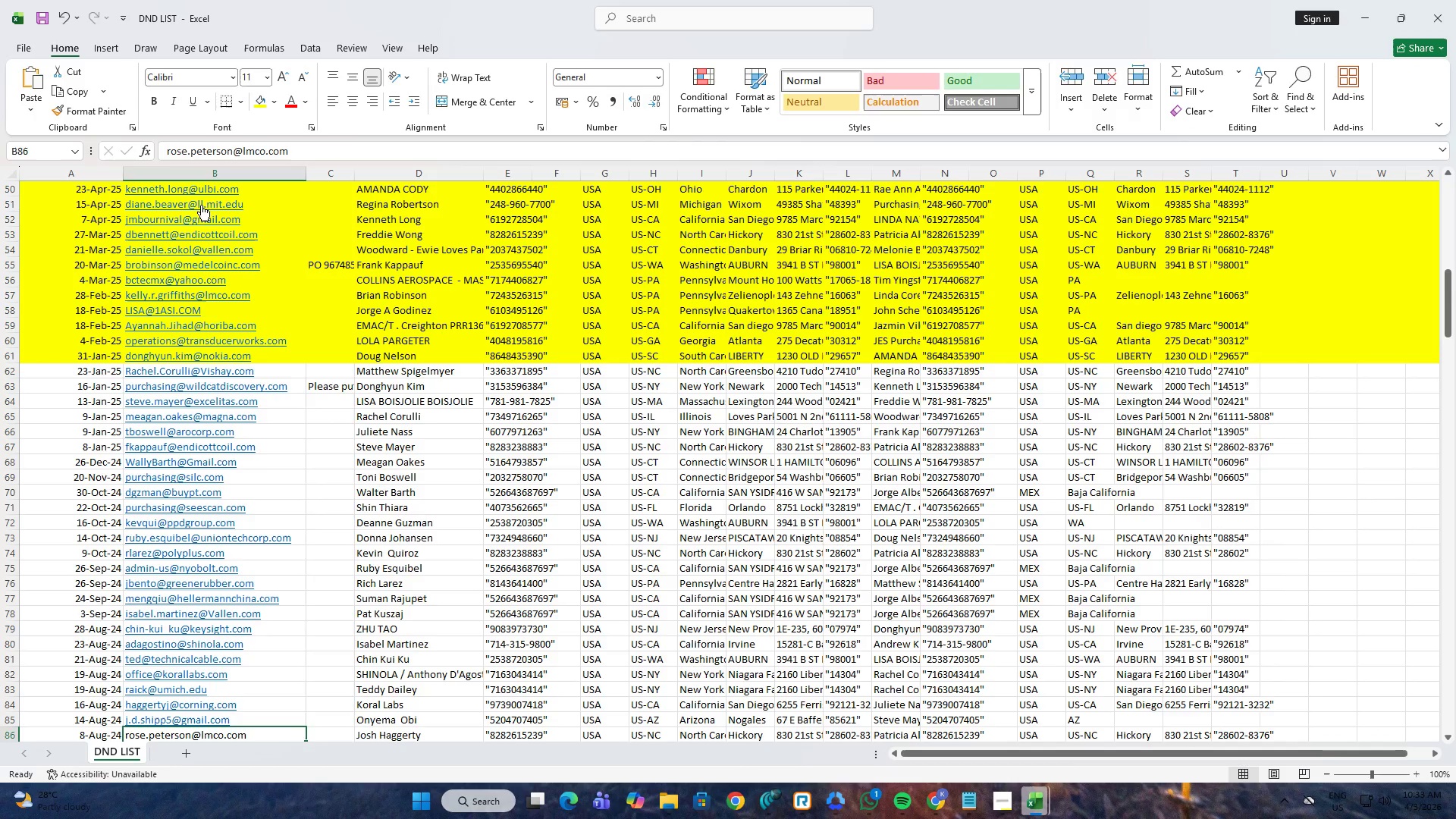 
left_click([243, 158])
 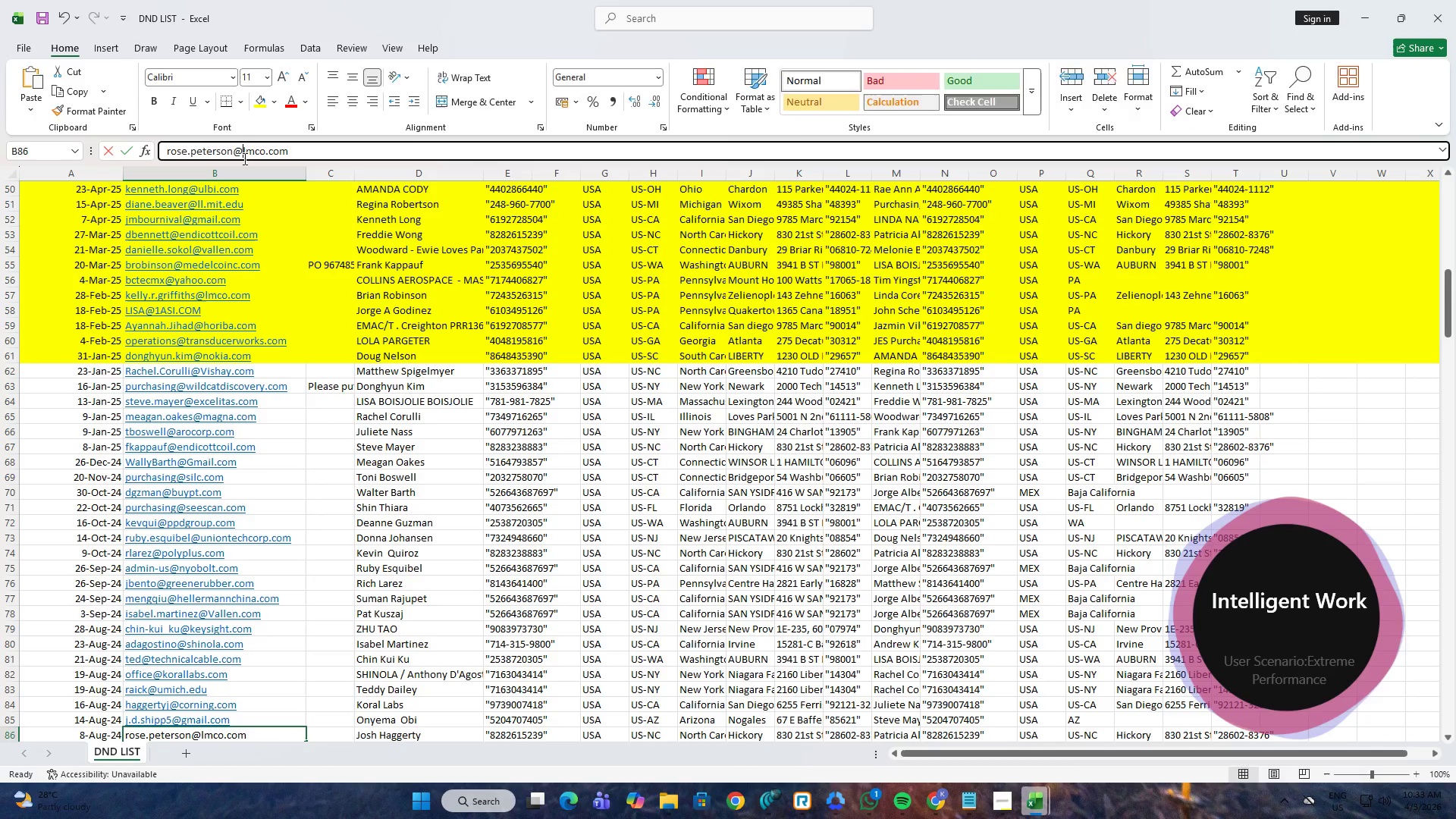 
key(Control+ControlLeft)
 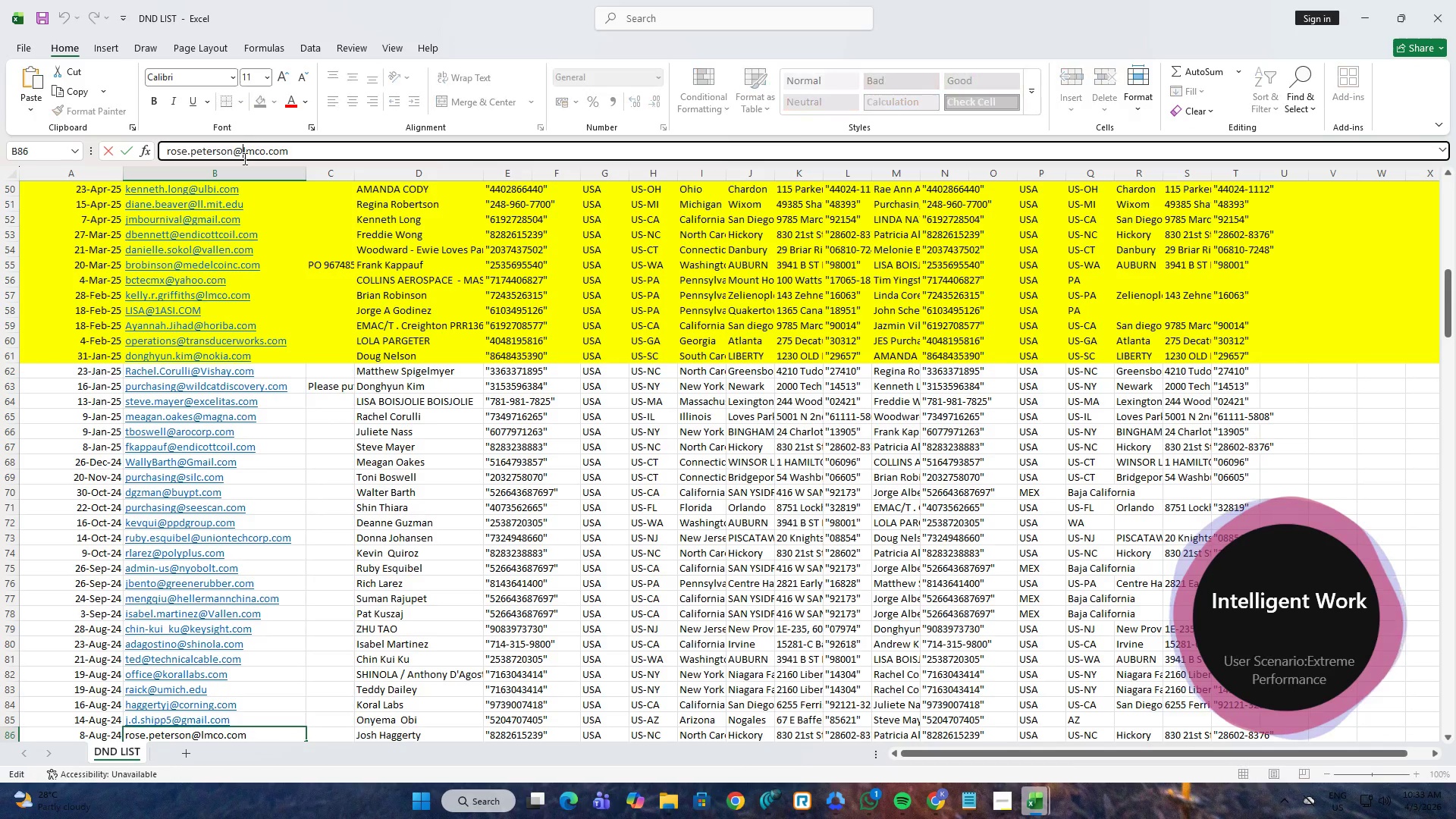 
key(Control+A)
 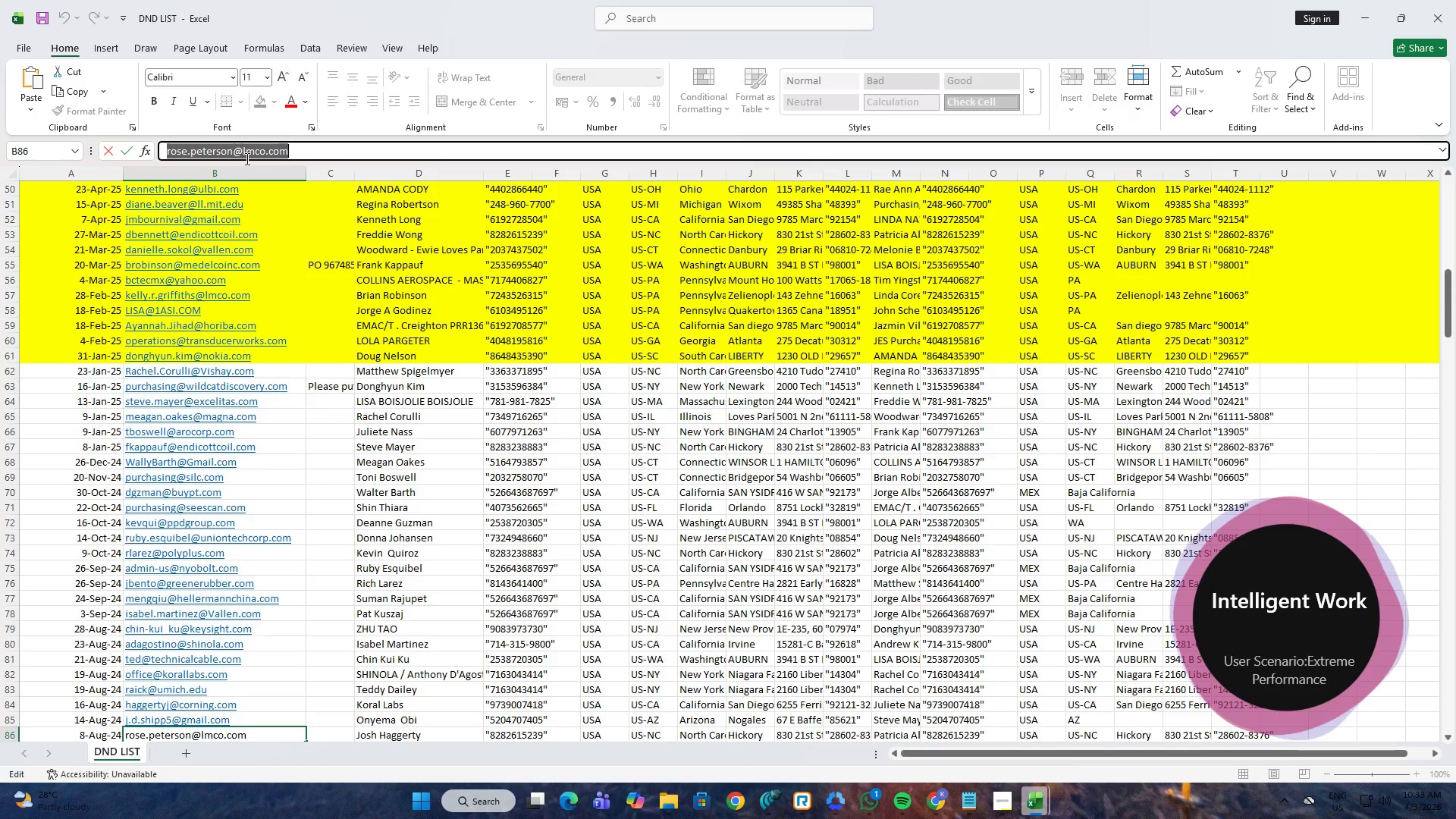 
key(Control+C)
 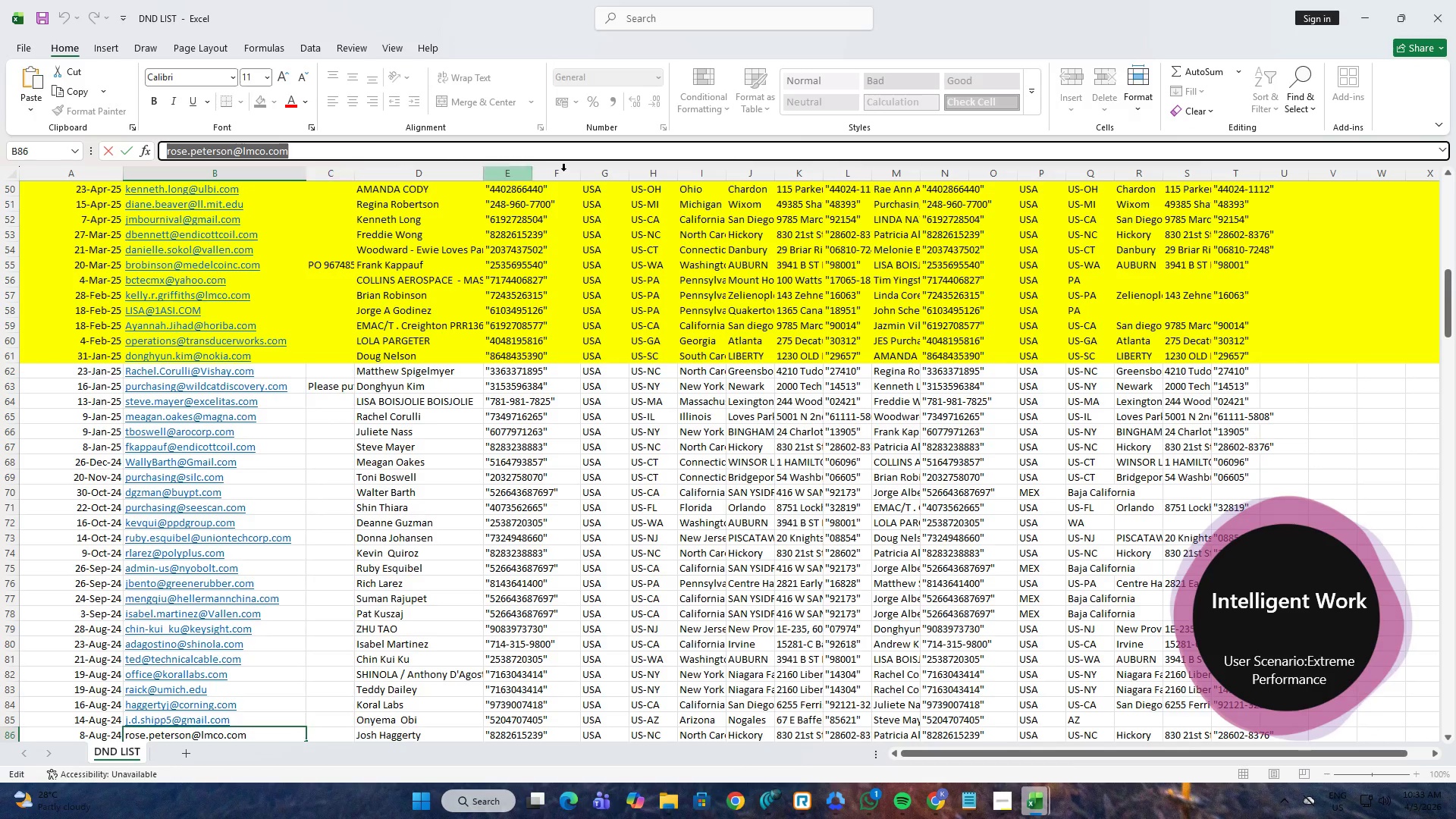 
key(Alt+AltLeft)
 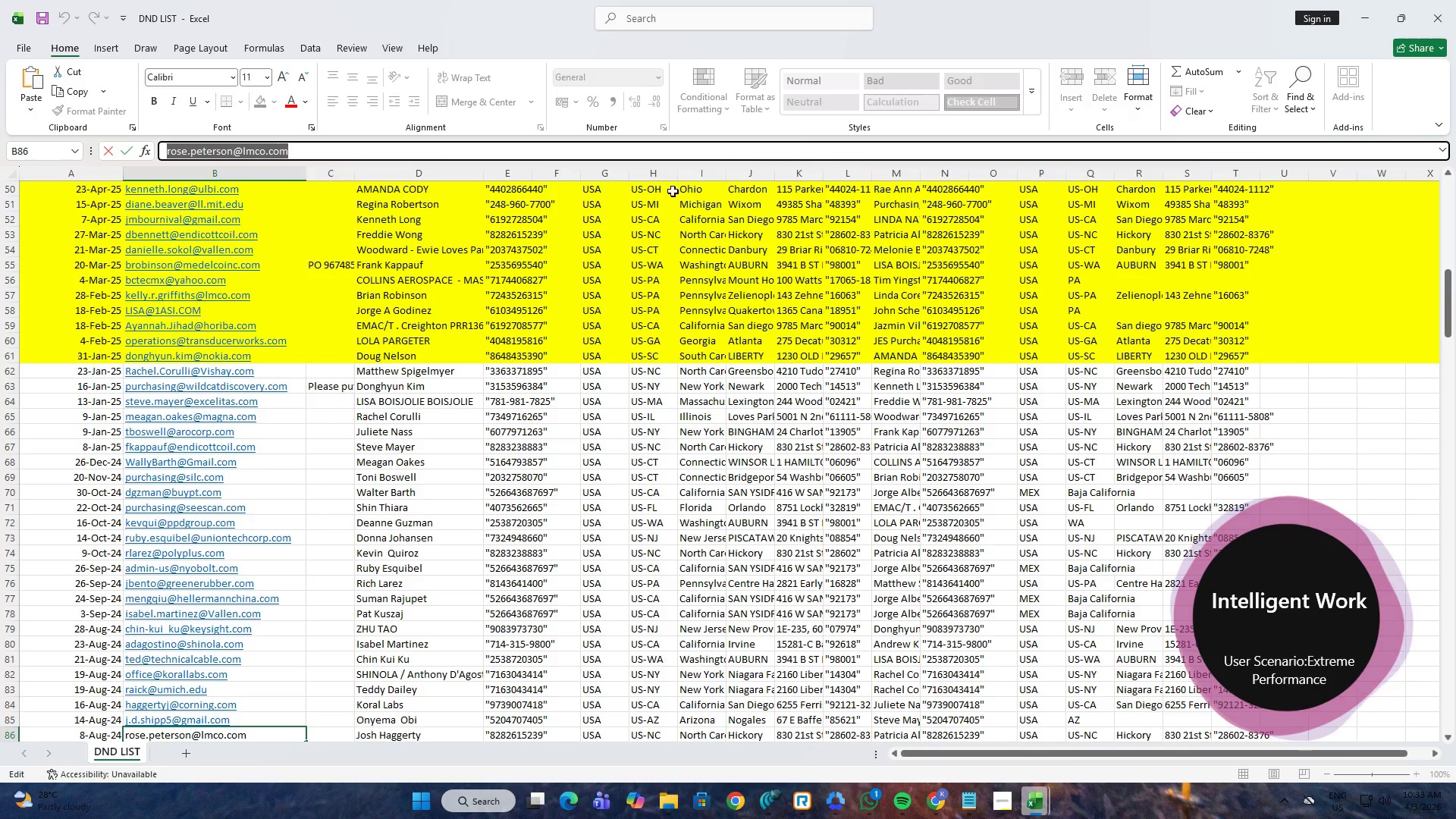 
key(Alt+Tab)
 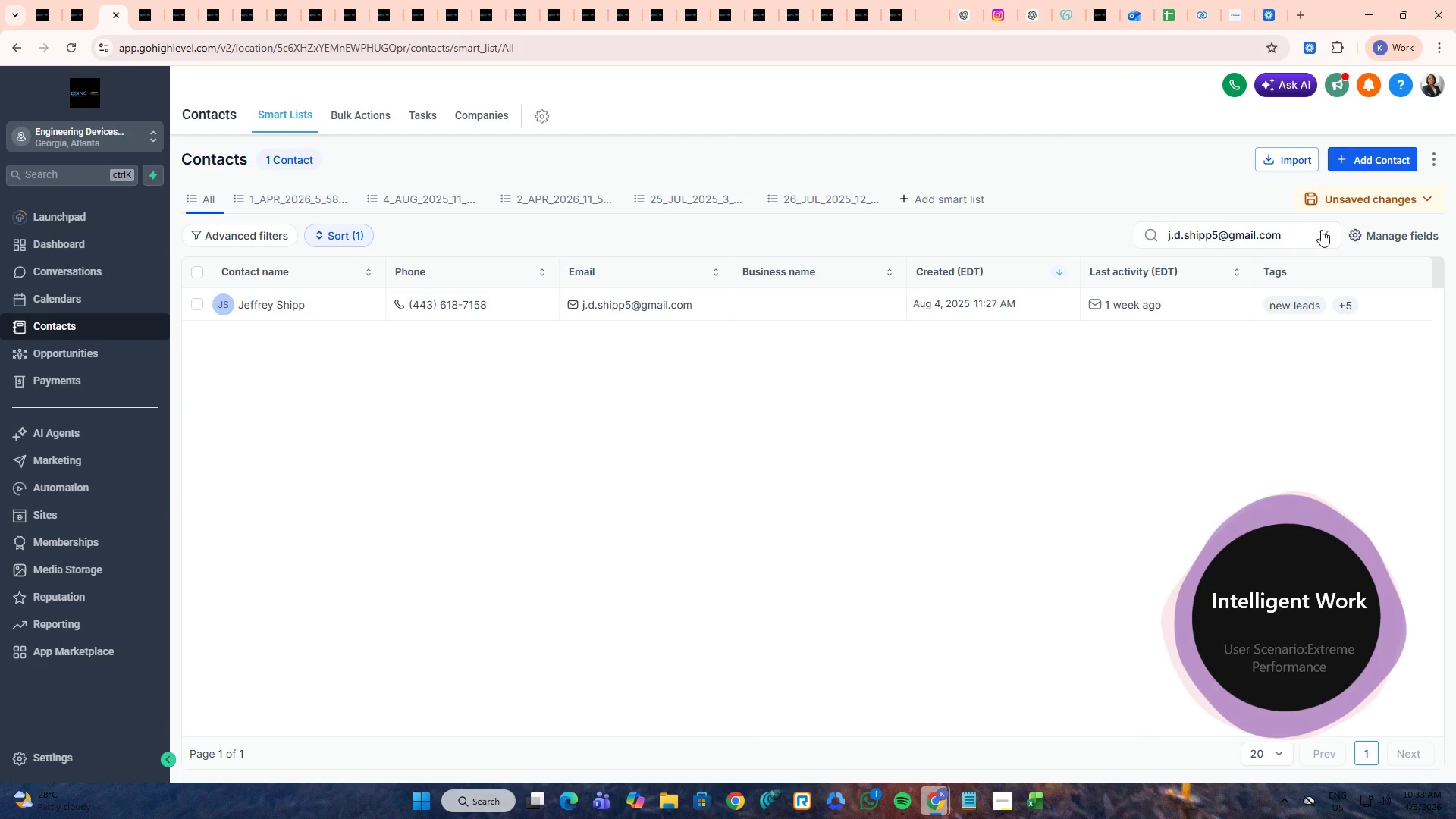 
double_click([1284, 237])
 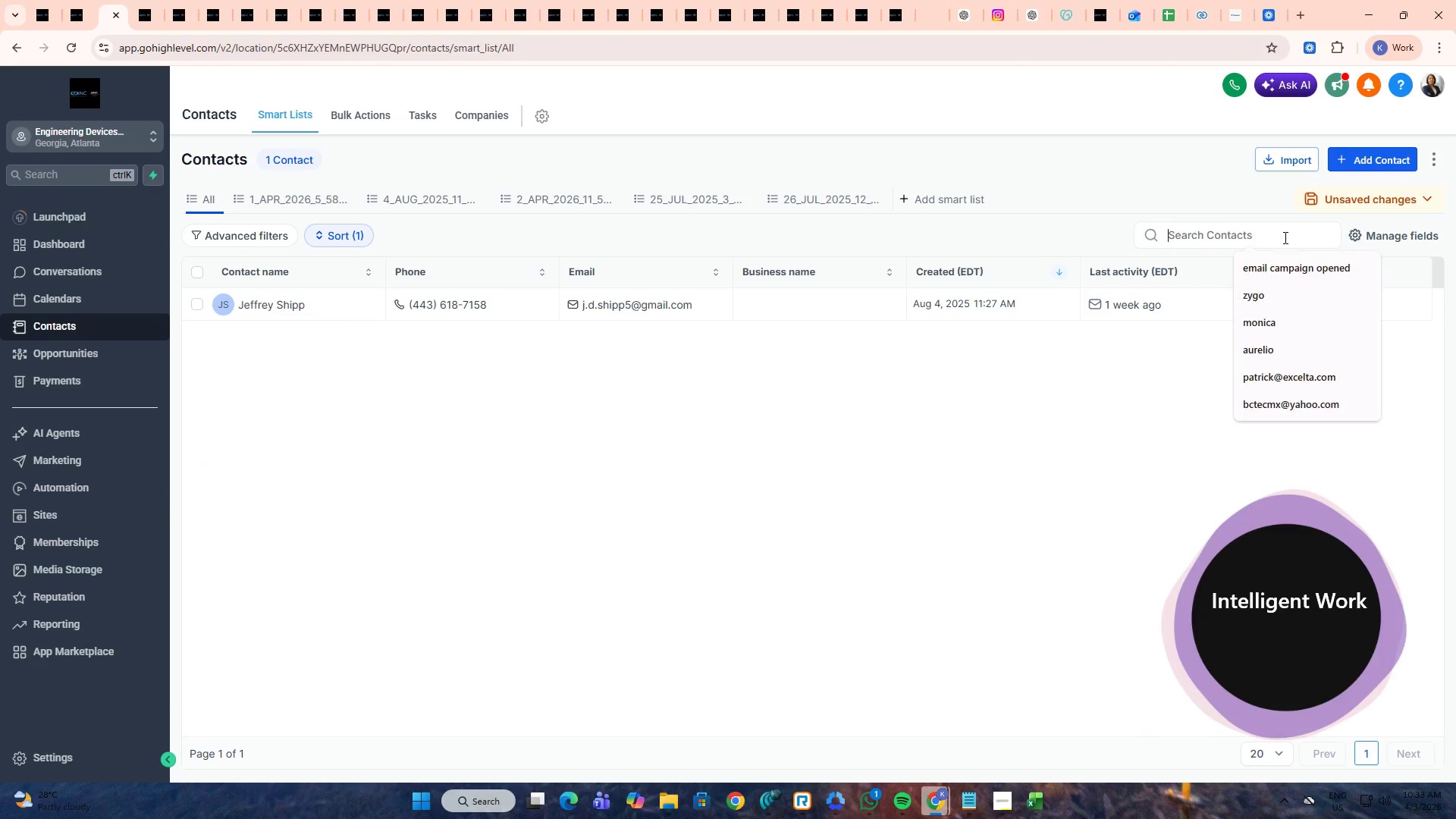 
key(Control+ControlLeft)
 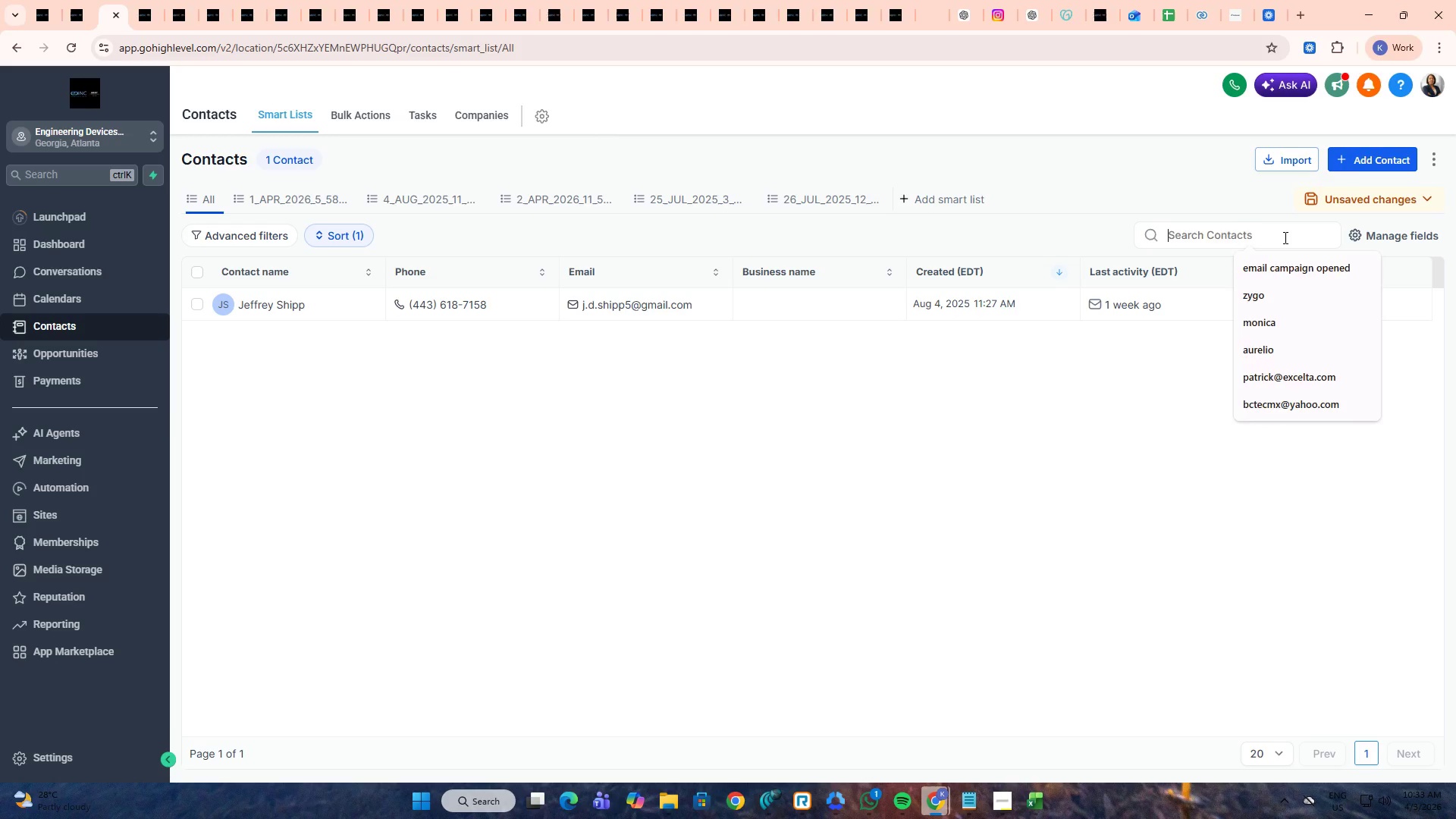 
key(Control+V)
 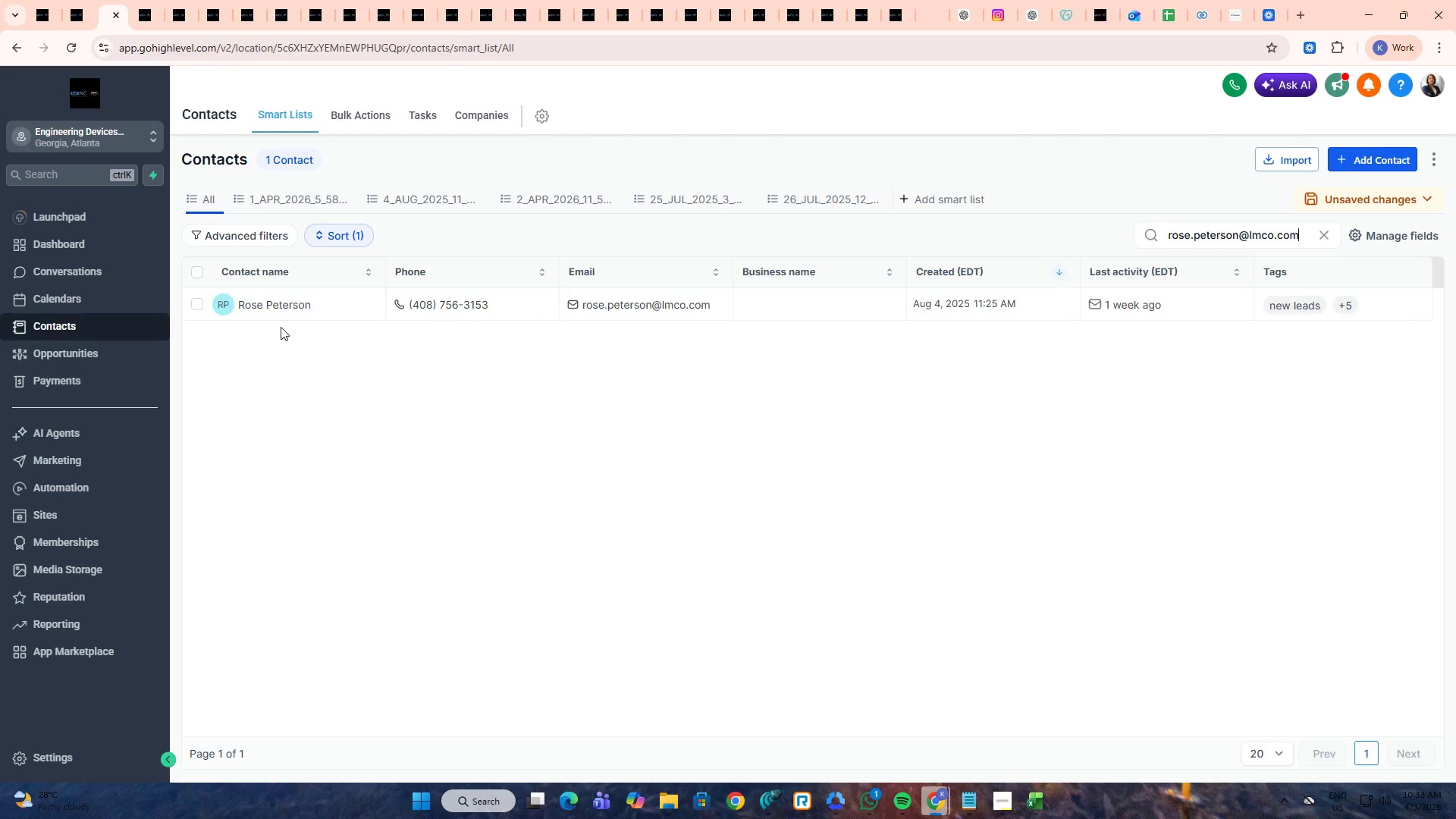 
middle_click([275, 307])
 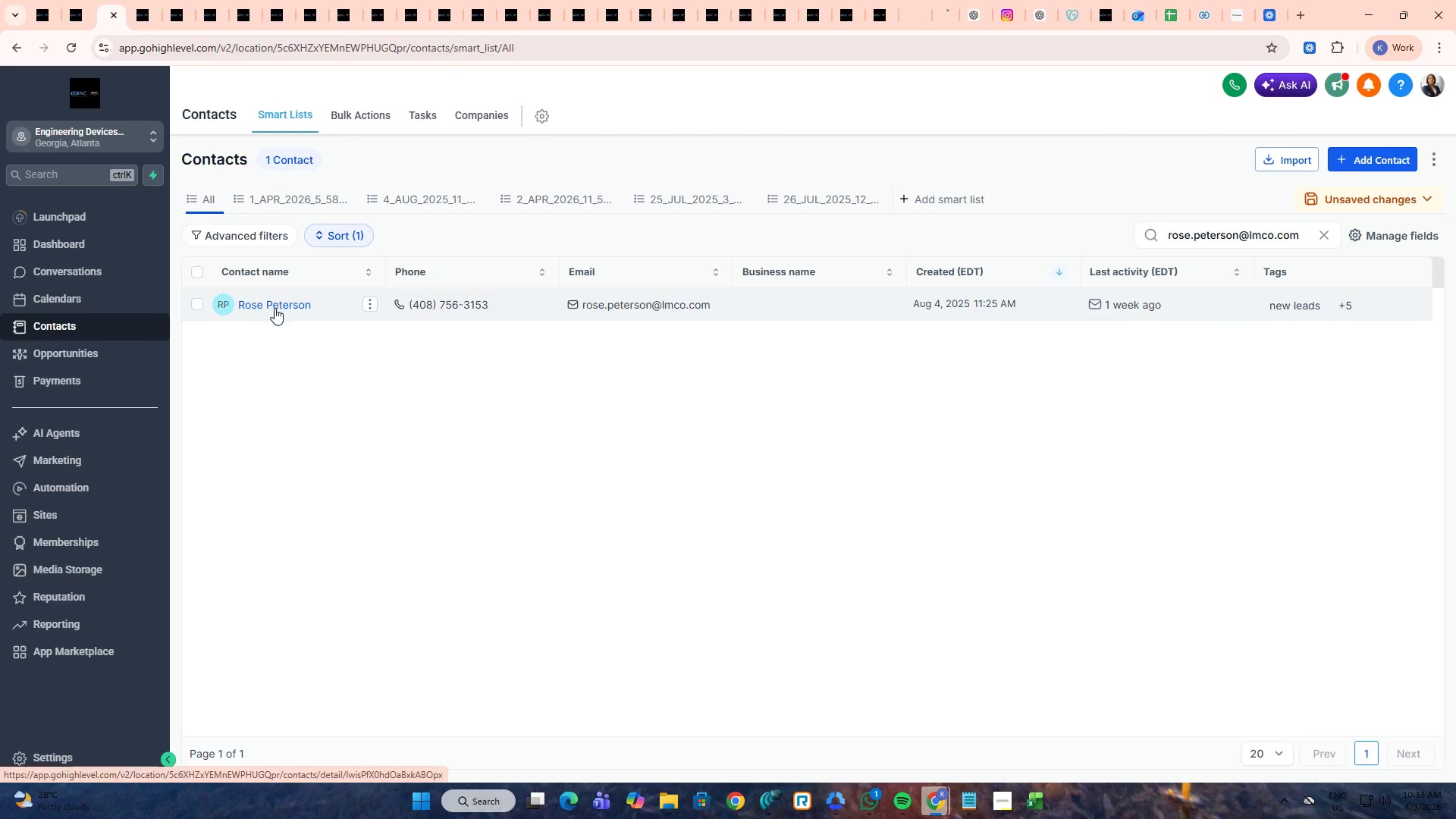 
key(Alt+AltLeft)
 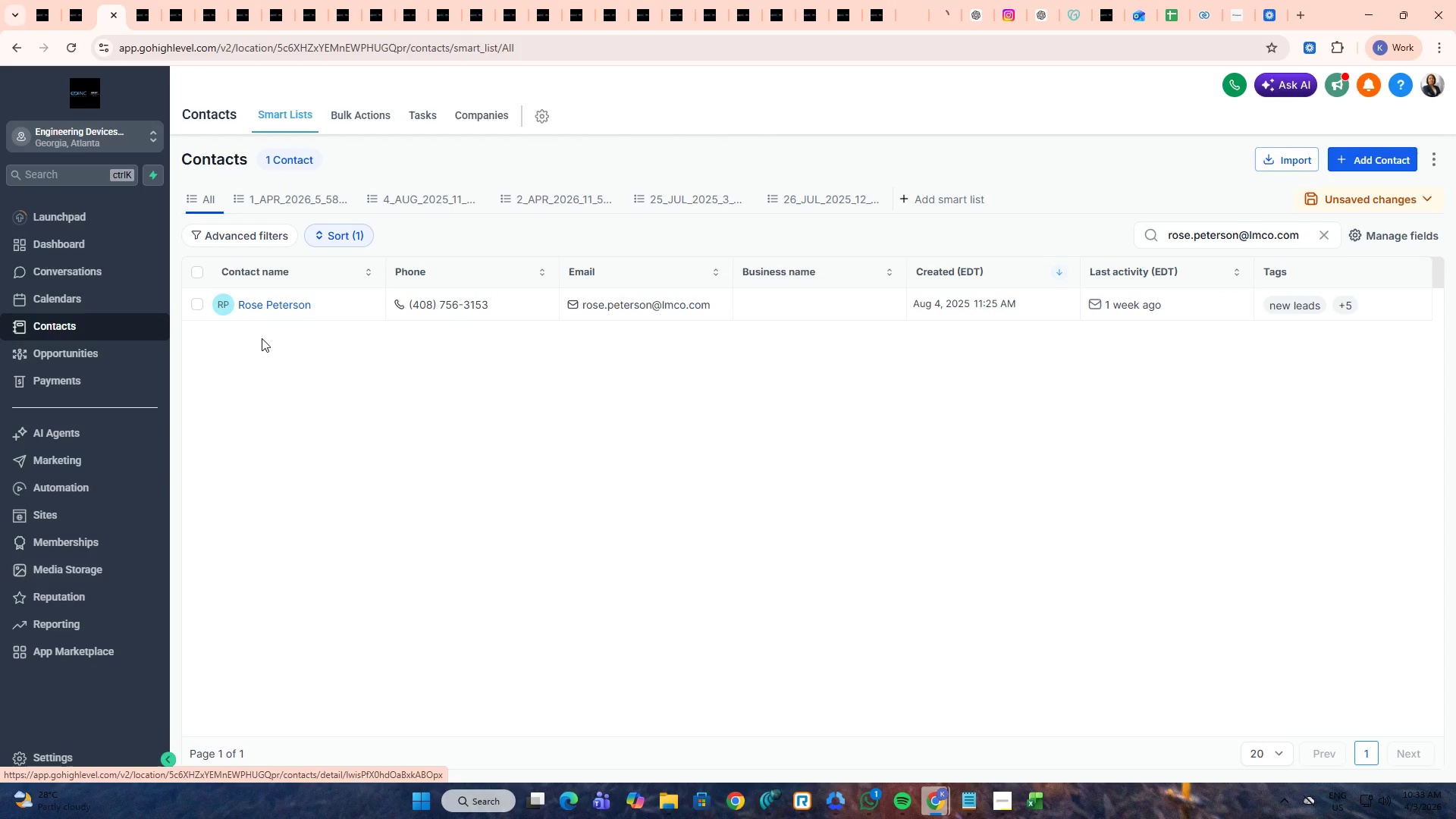 
key(Alt+Tab)
 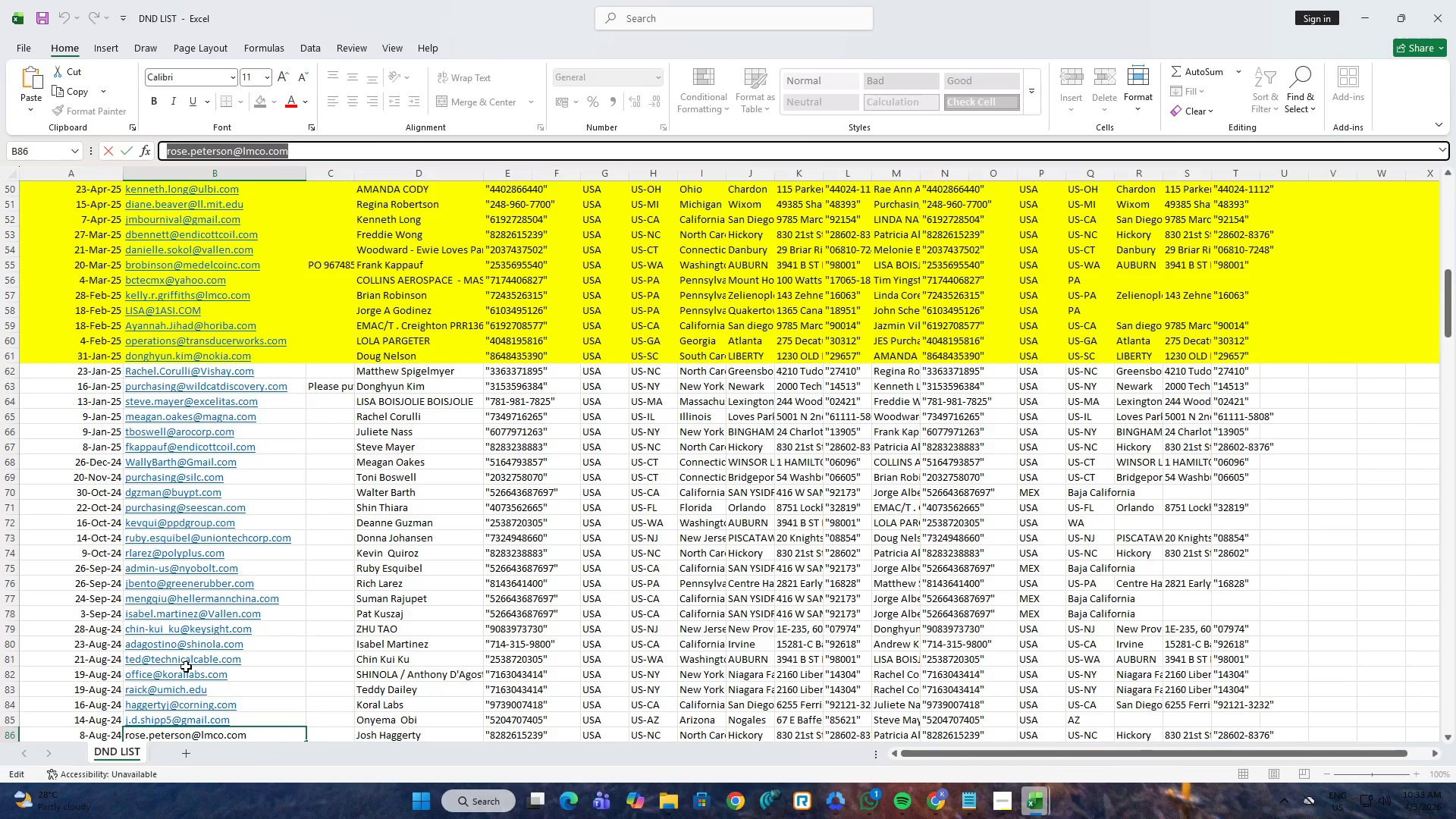 
scroll: coordinate [189, 671], scroll_direction: down, amount: 1.0
 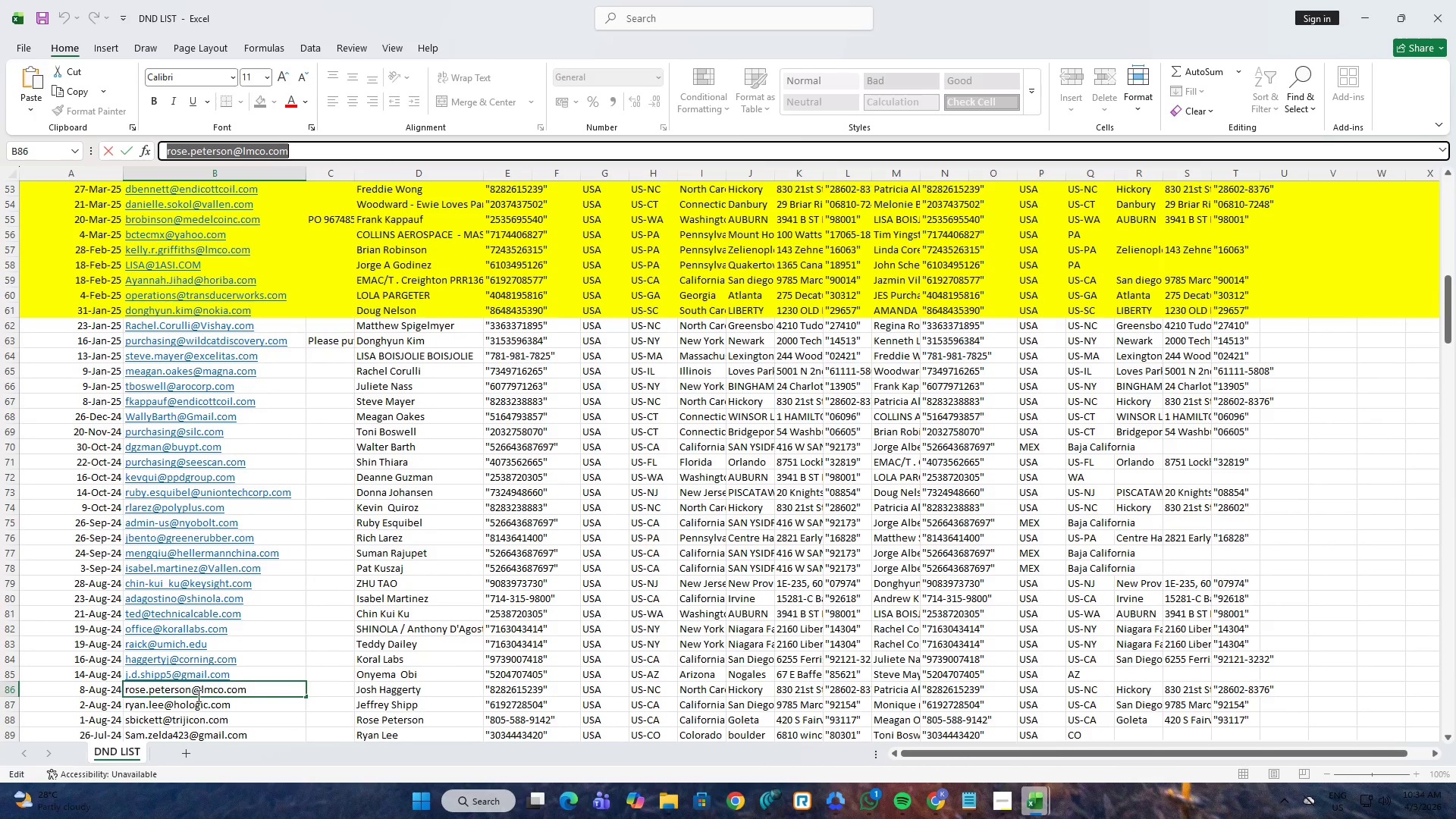 
left_click([196, 704])
 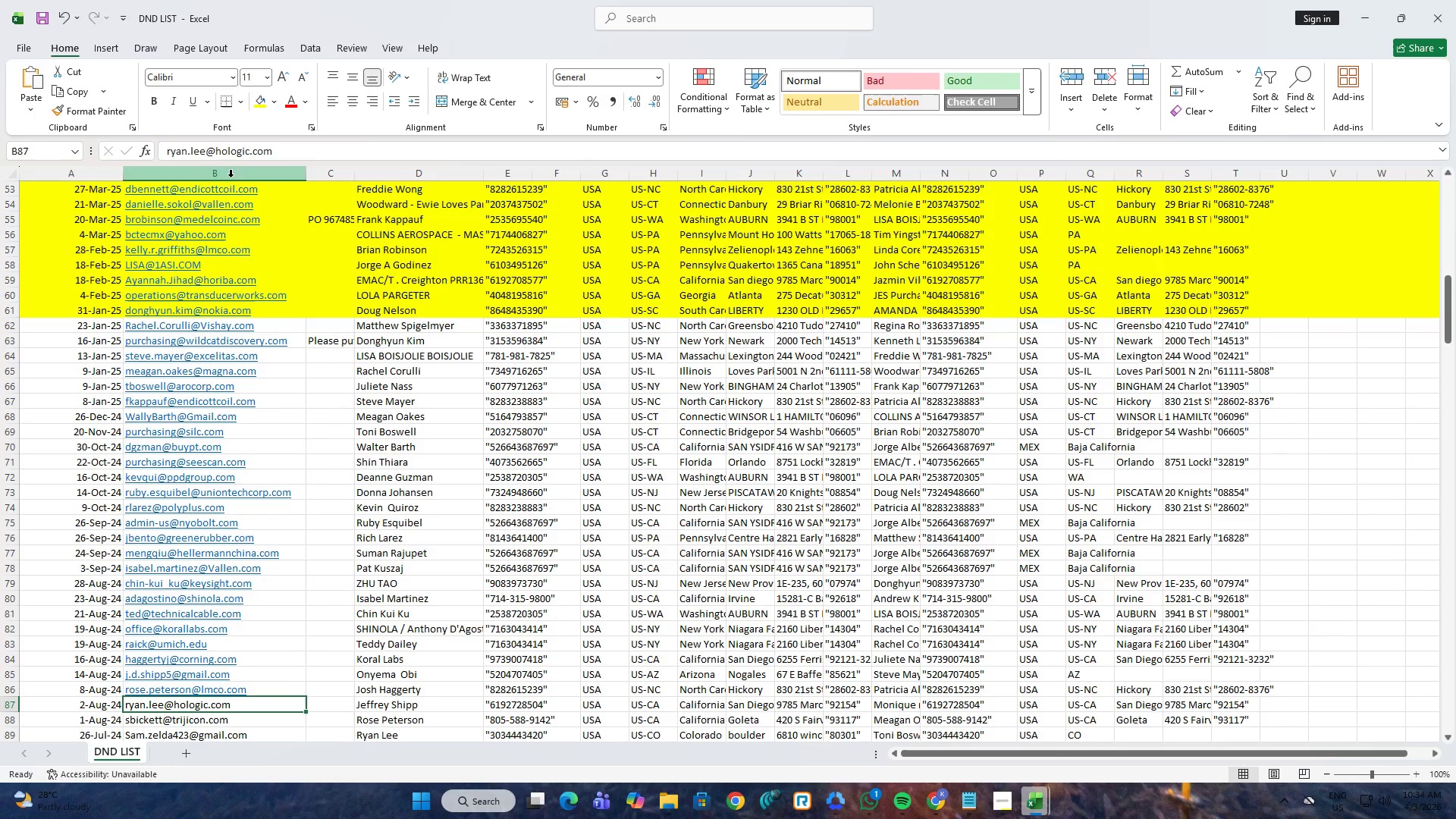 
left_click([239, 155])
 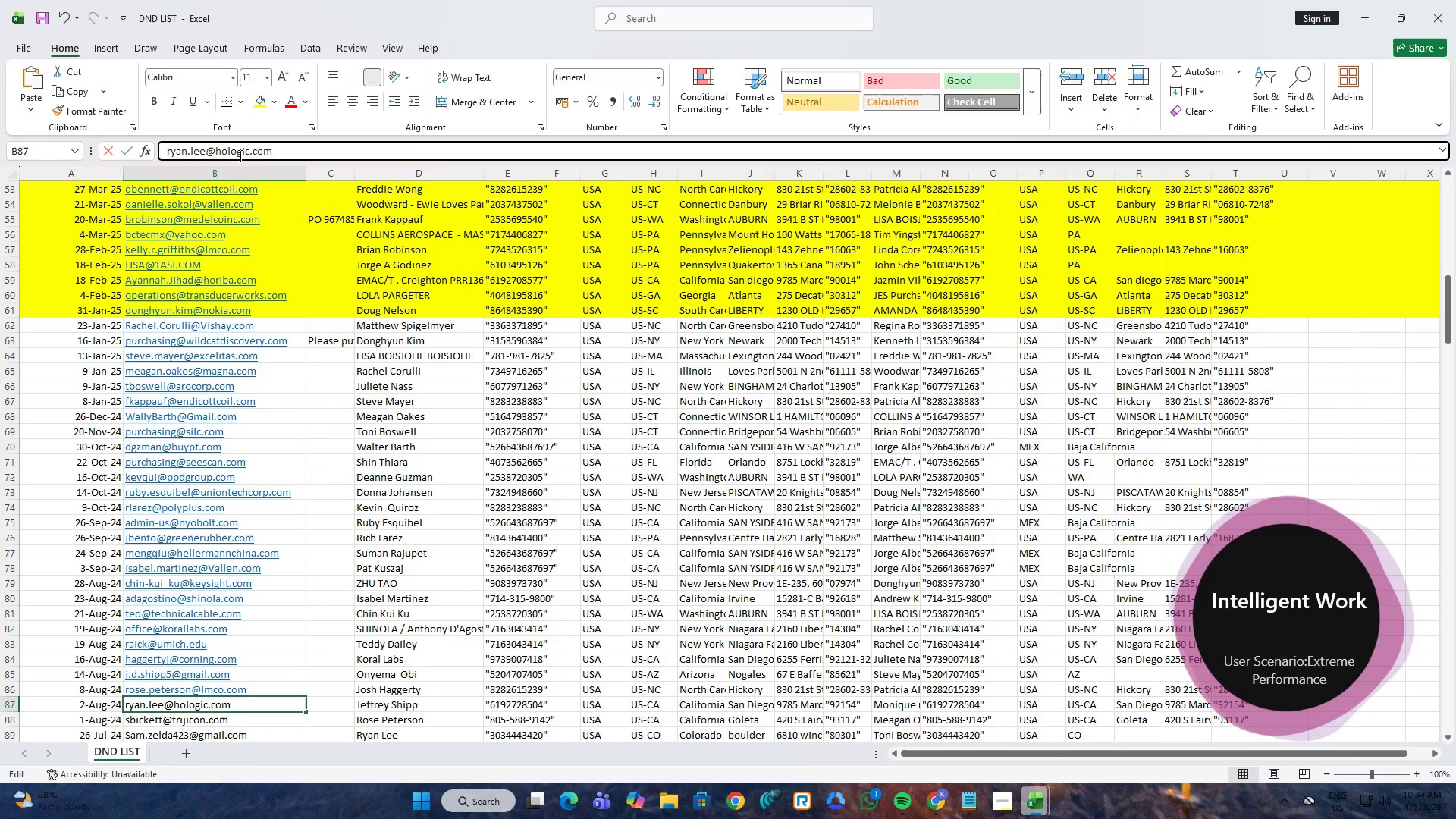 
key(Control+A)
 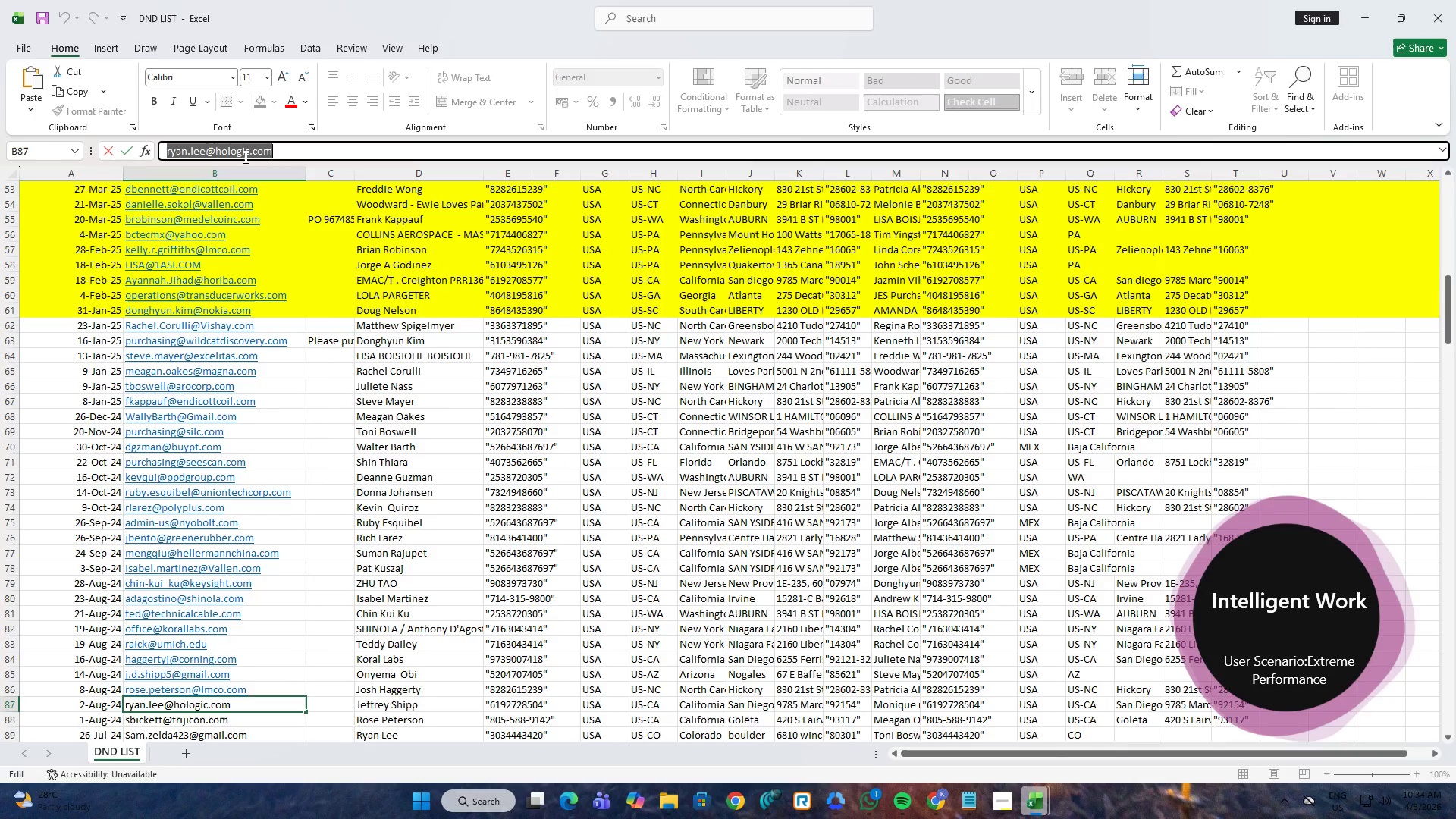 
key(Control+C)
 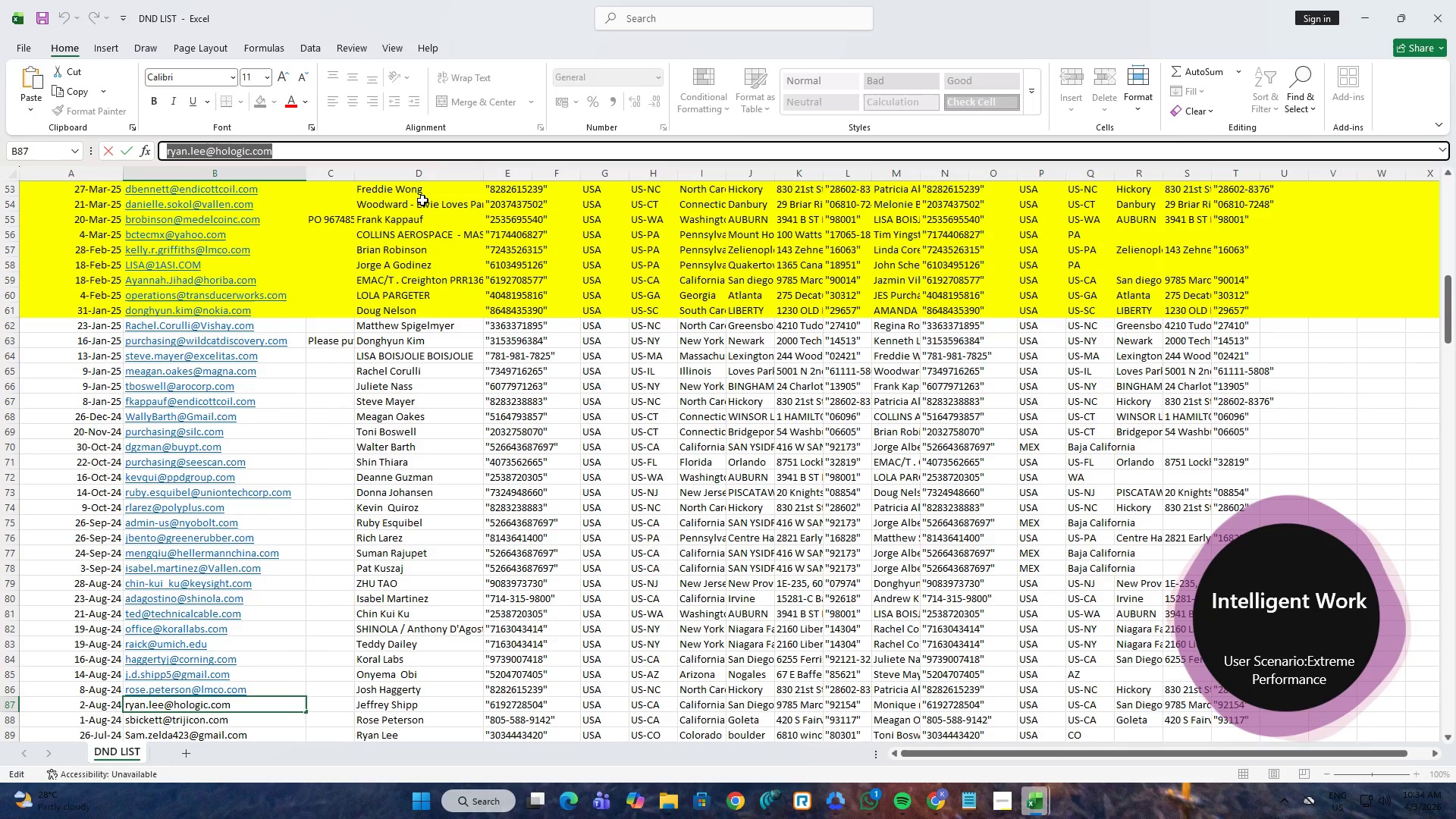 
key(Alt+AltLeft)
 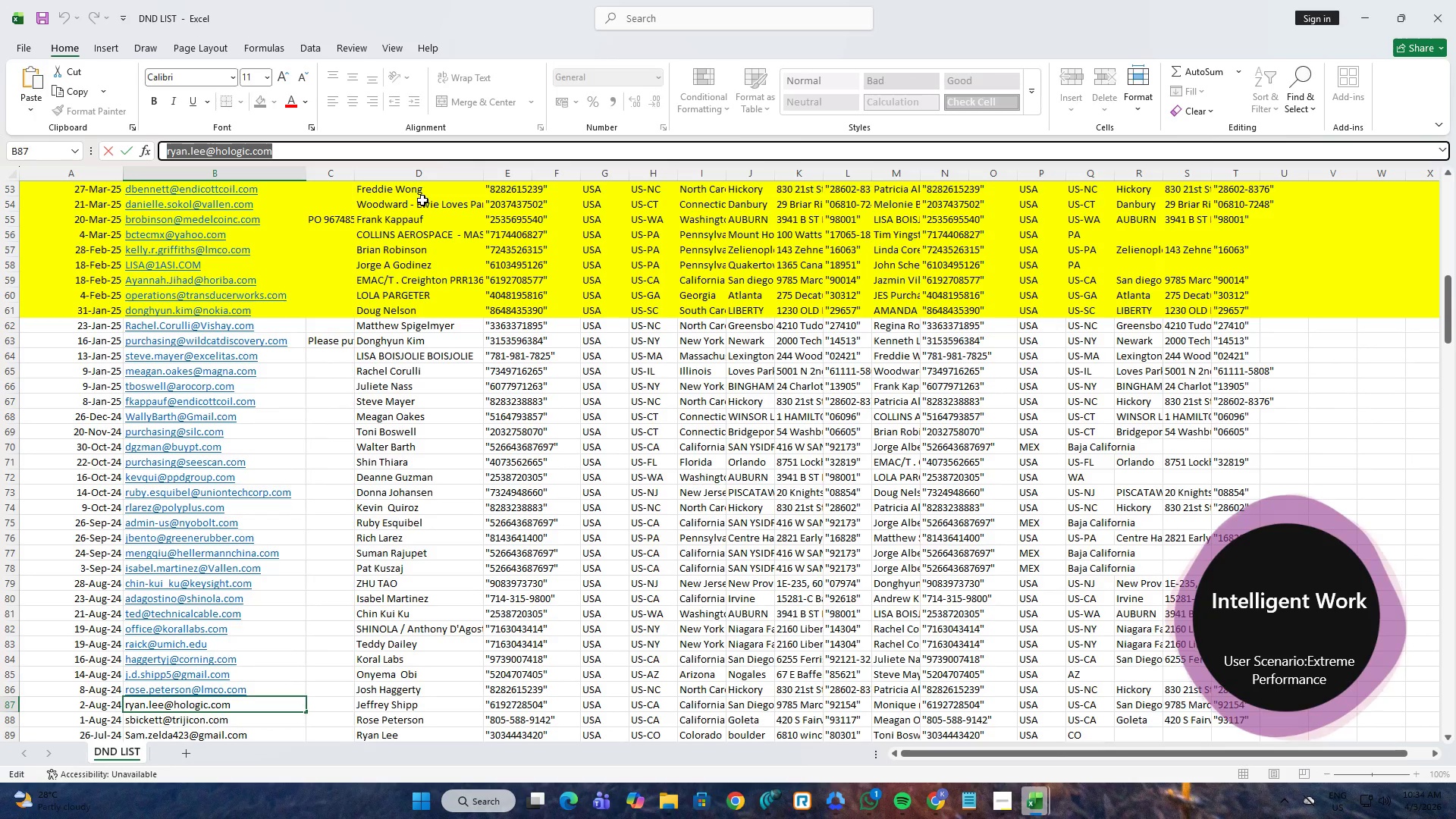 
key(Alt+Tab)
 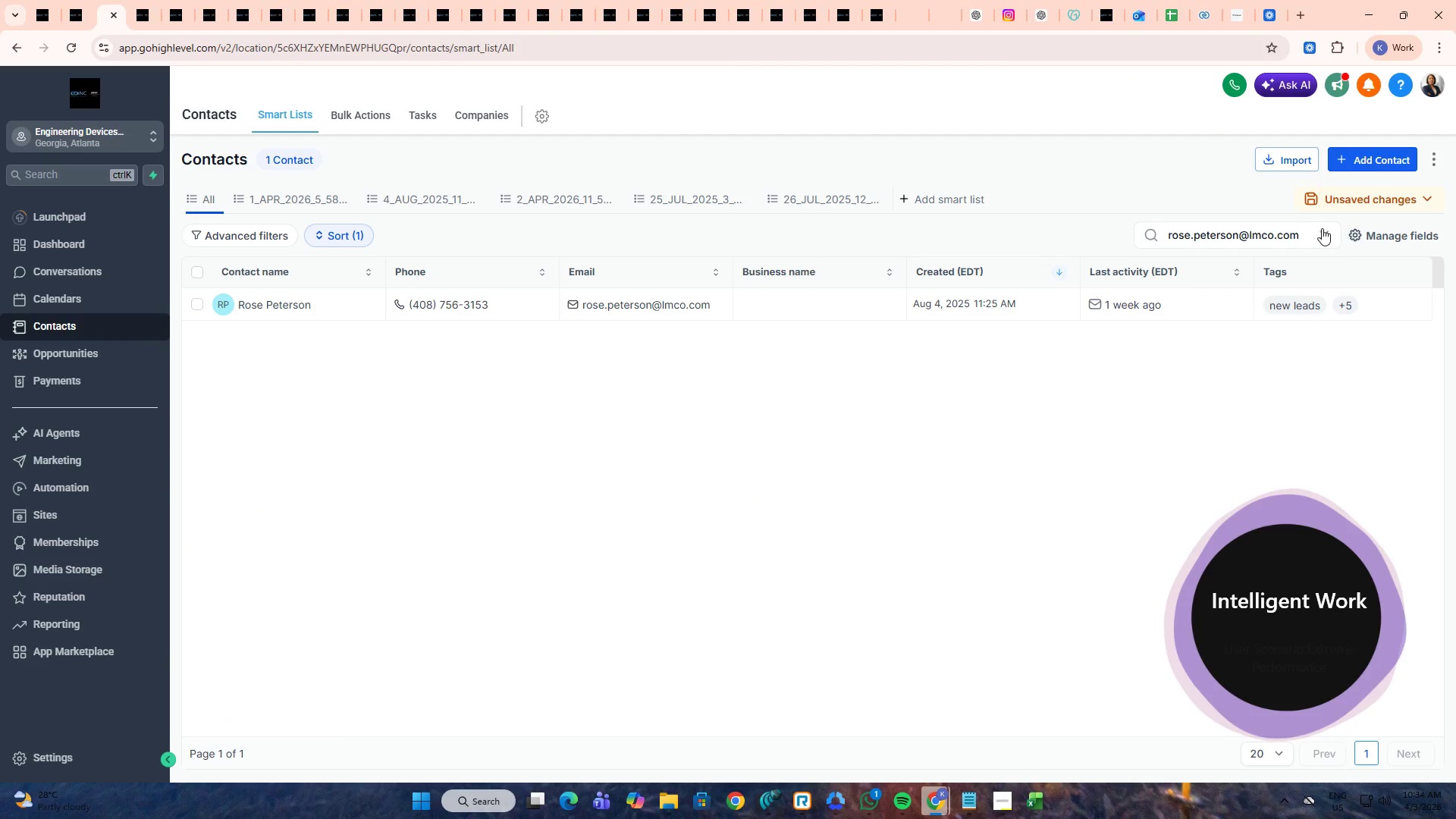 
double_click([1287, 231])
 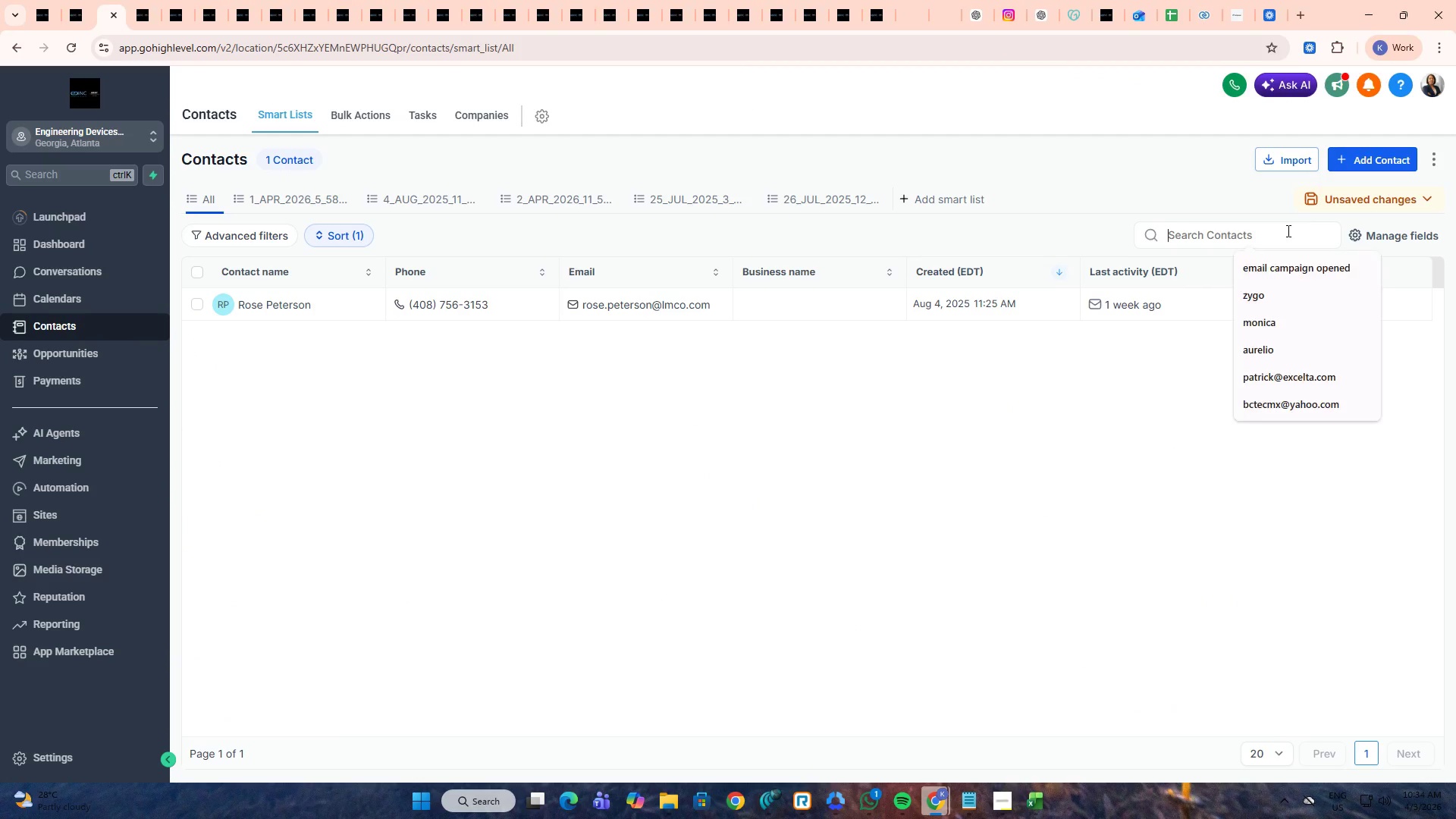 
key(Control+ControlLeft)
 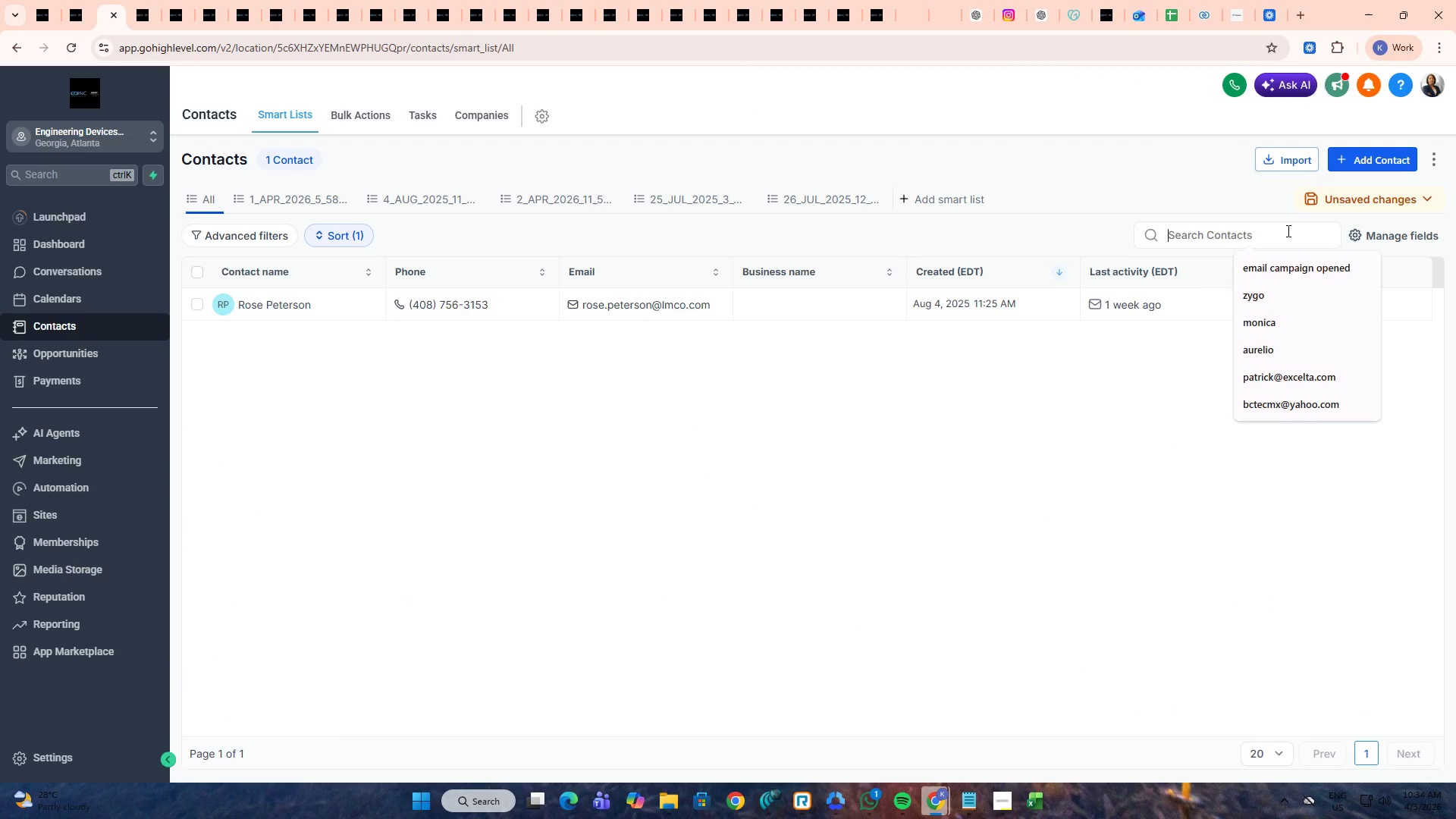 
key(Control+V)
 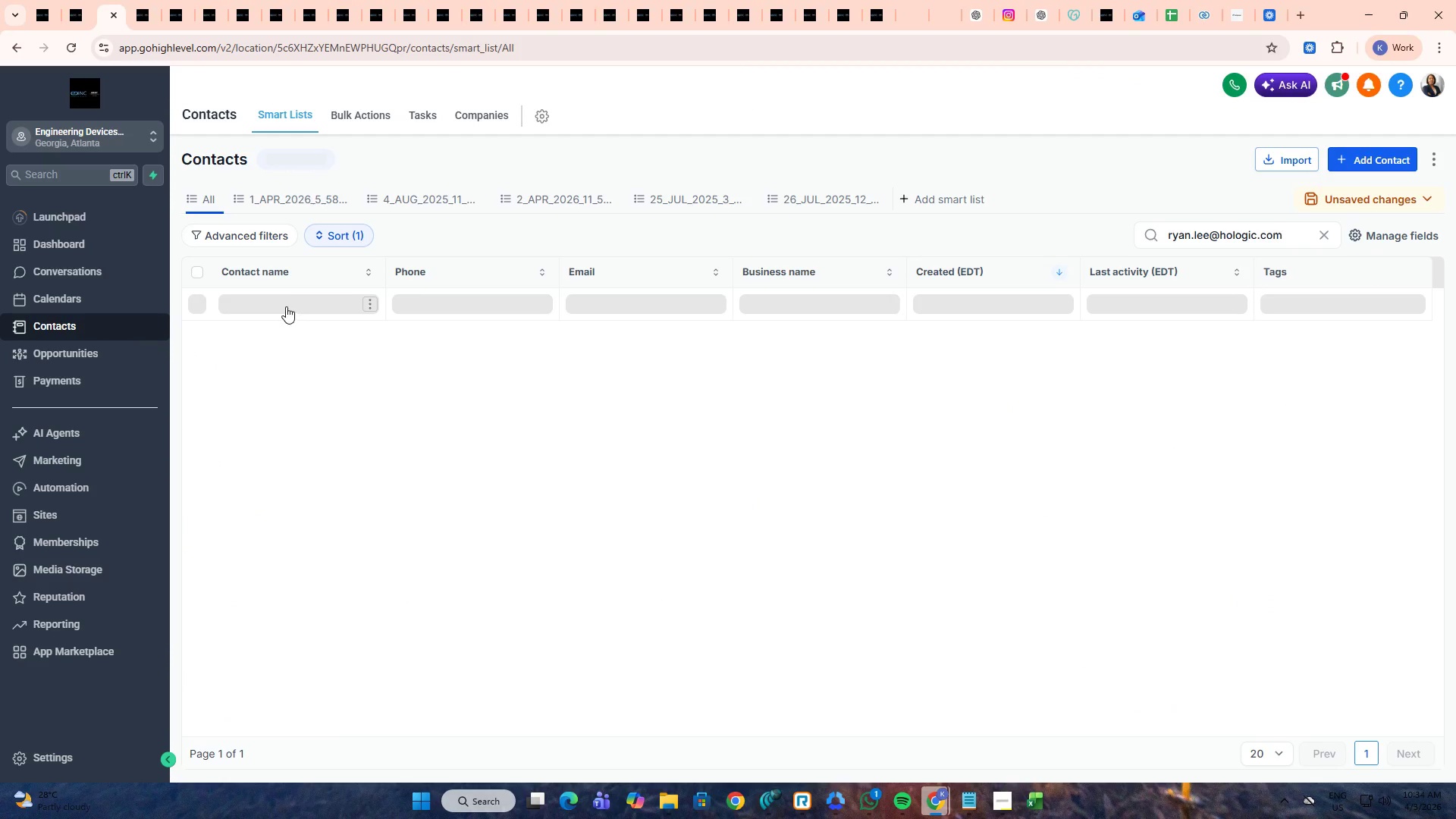 
middle_click([275, 303])
 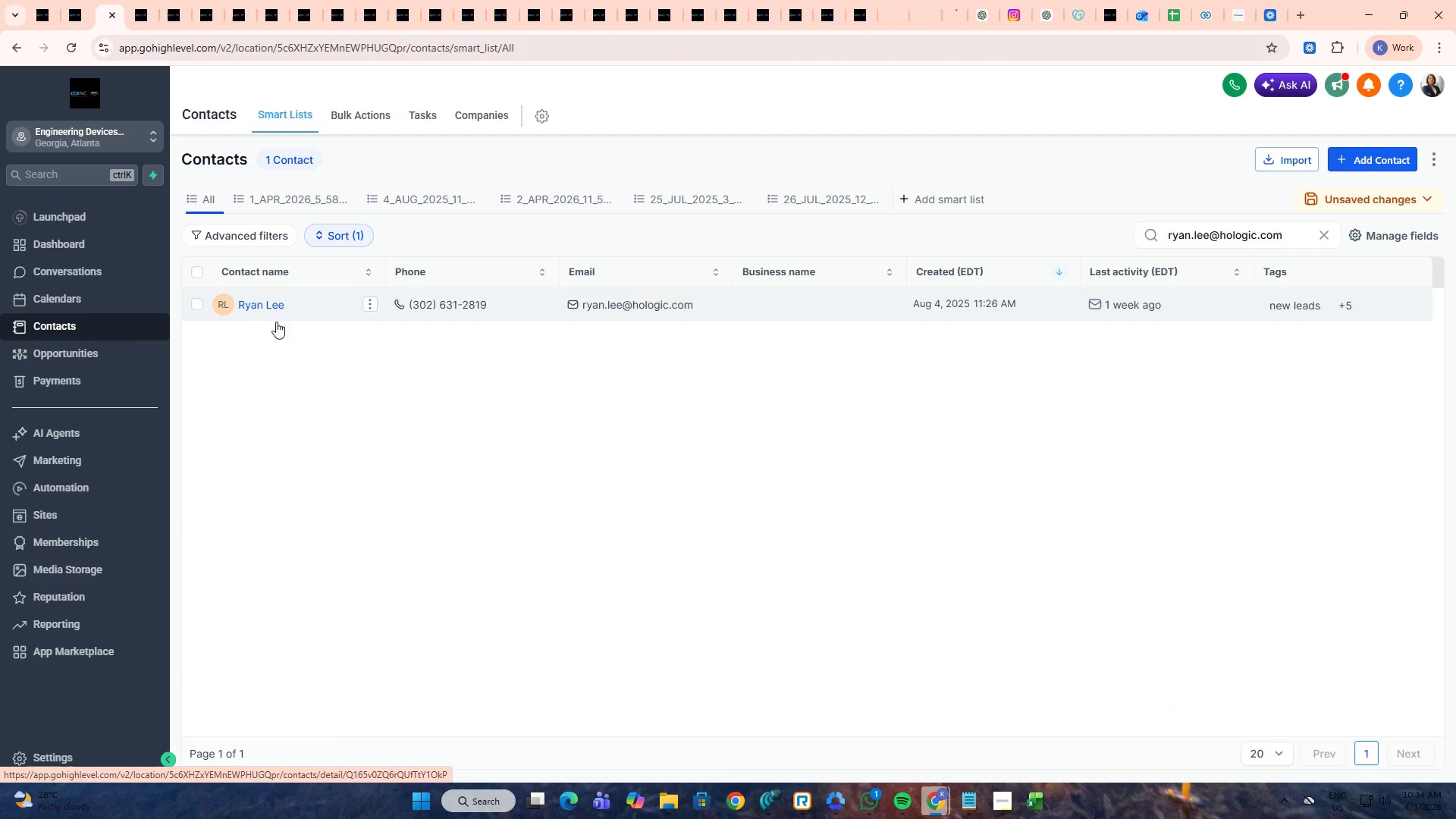 
key(Alt+AltLeft)
 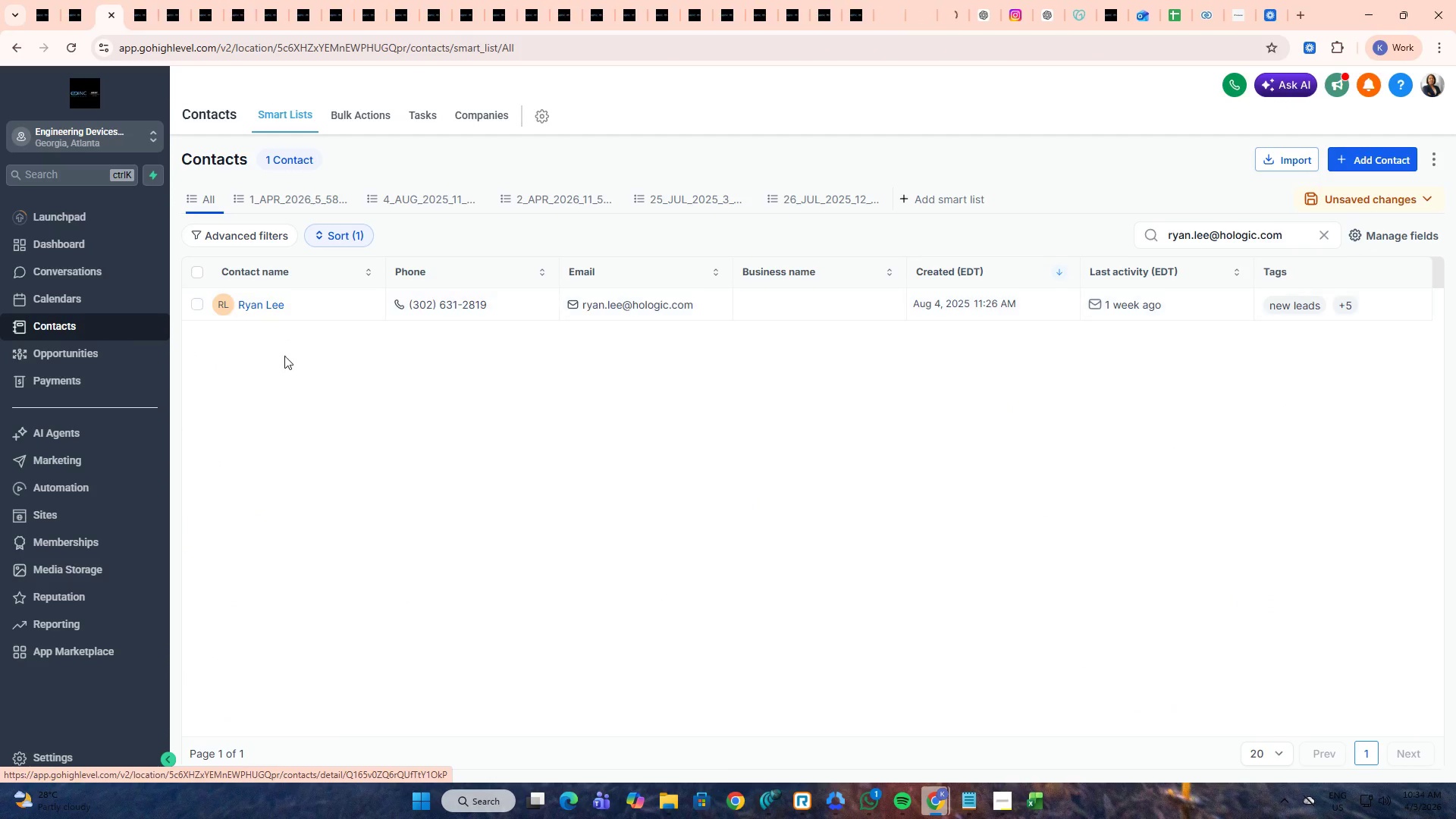 
key(Tab)
 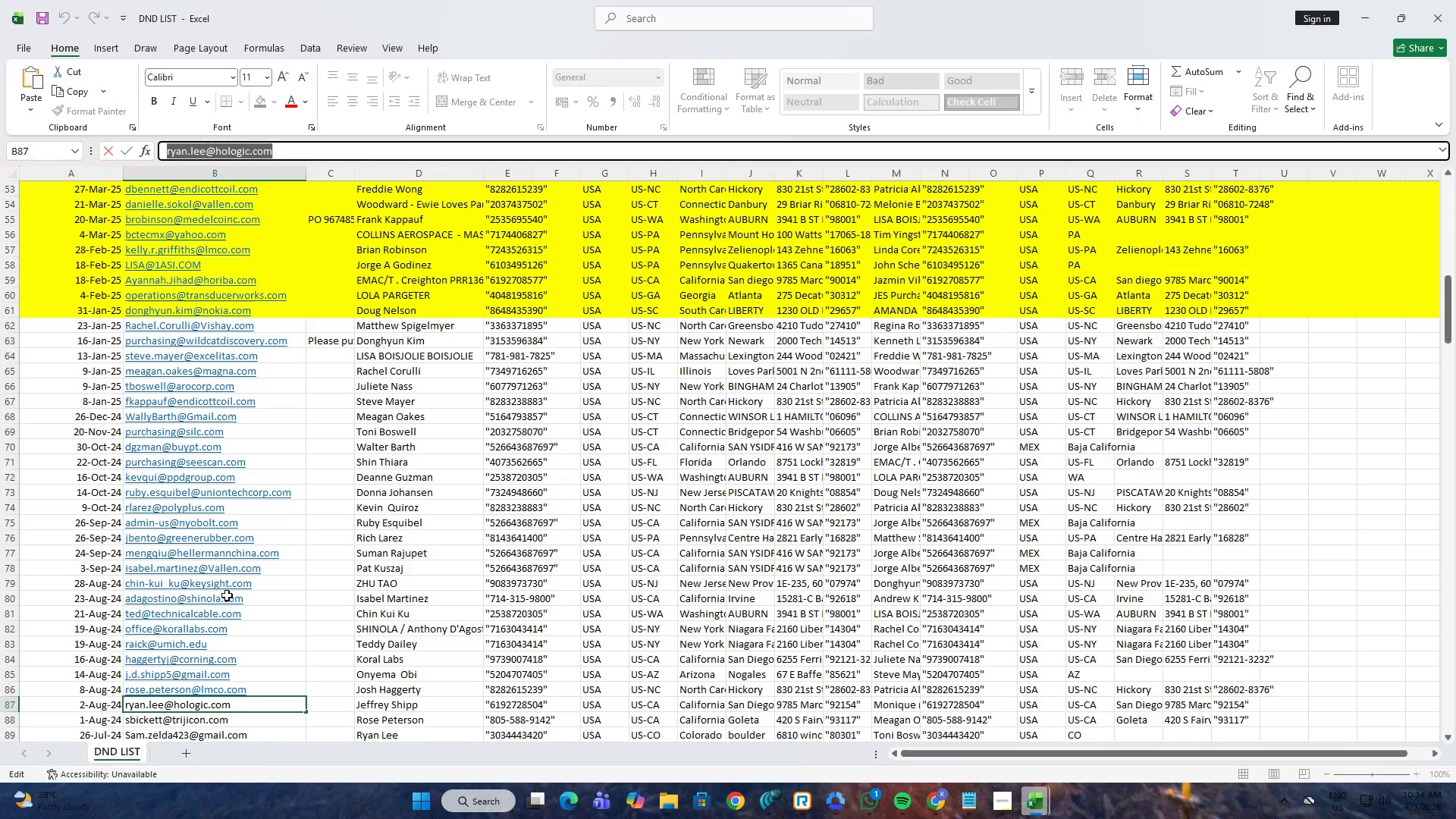 
scroll: coordinate [210, 653], scroll_direction: down, amount: 1.0
 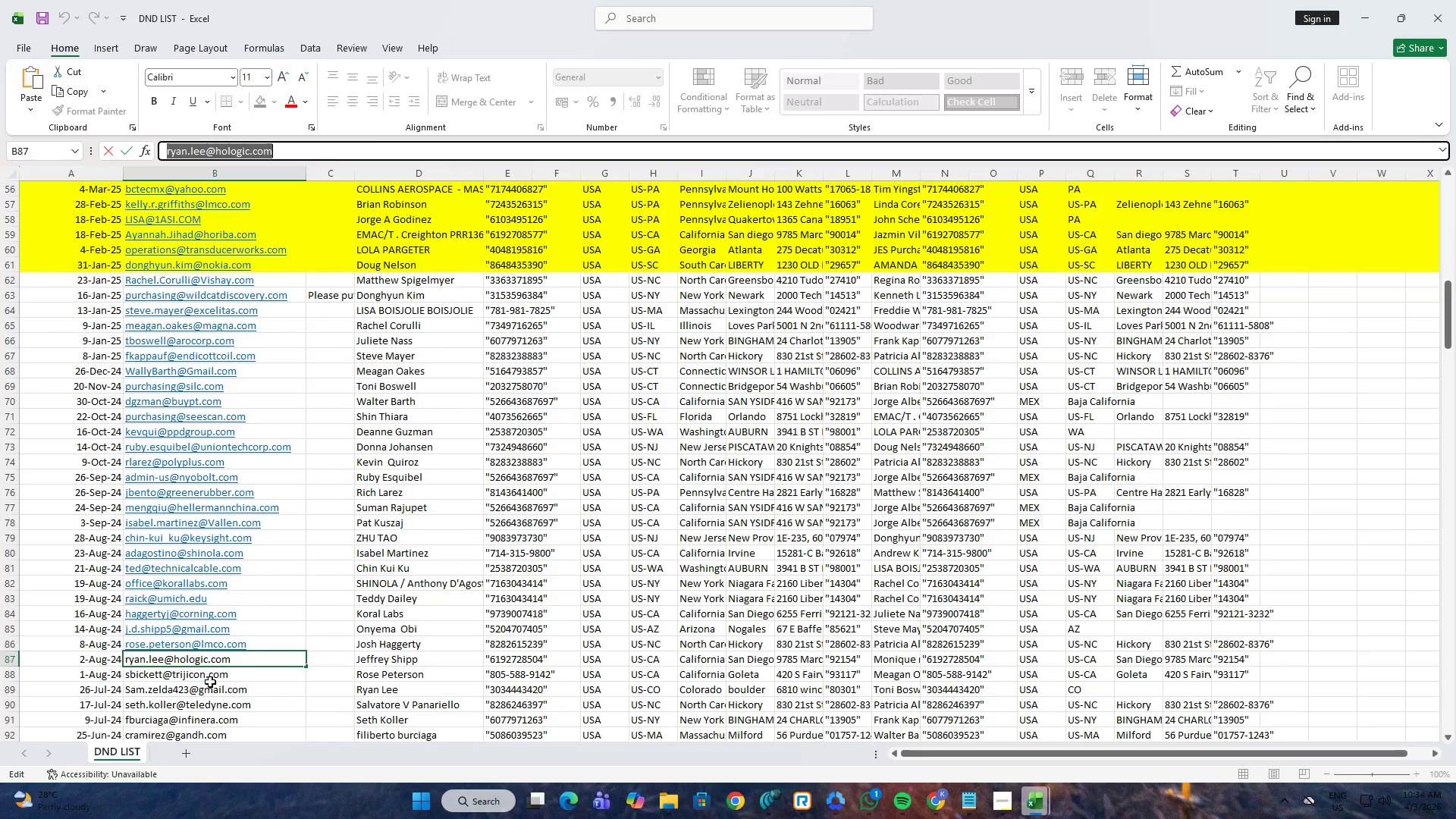 
left_click([210, 679])
 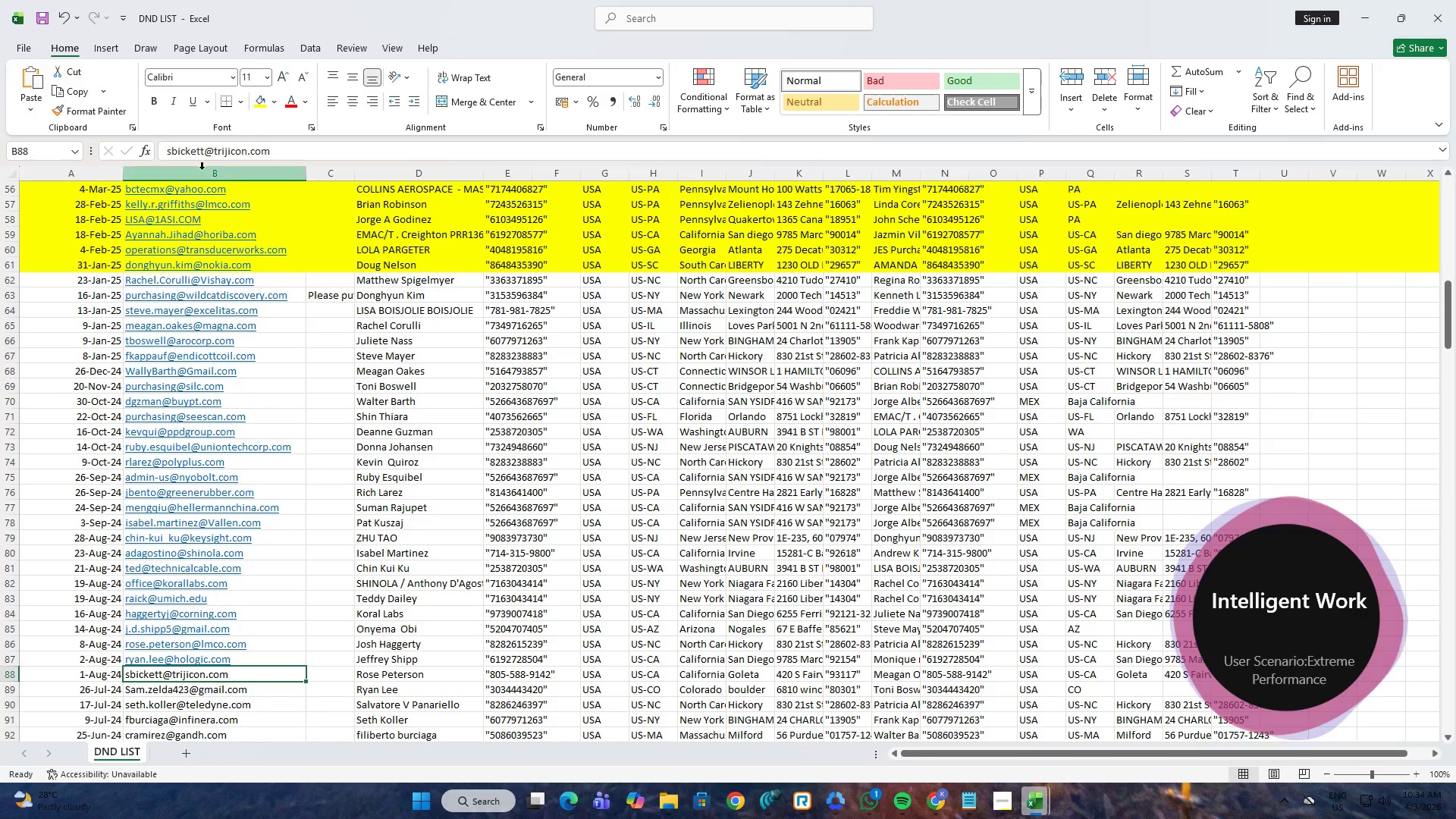 
left_click([211, 143])
 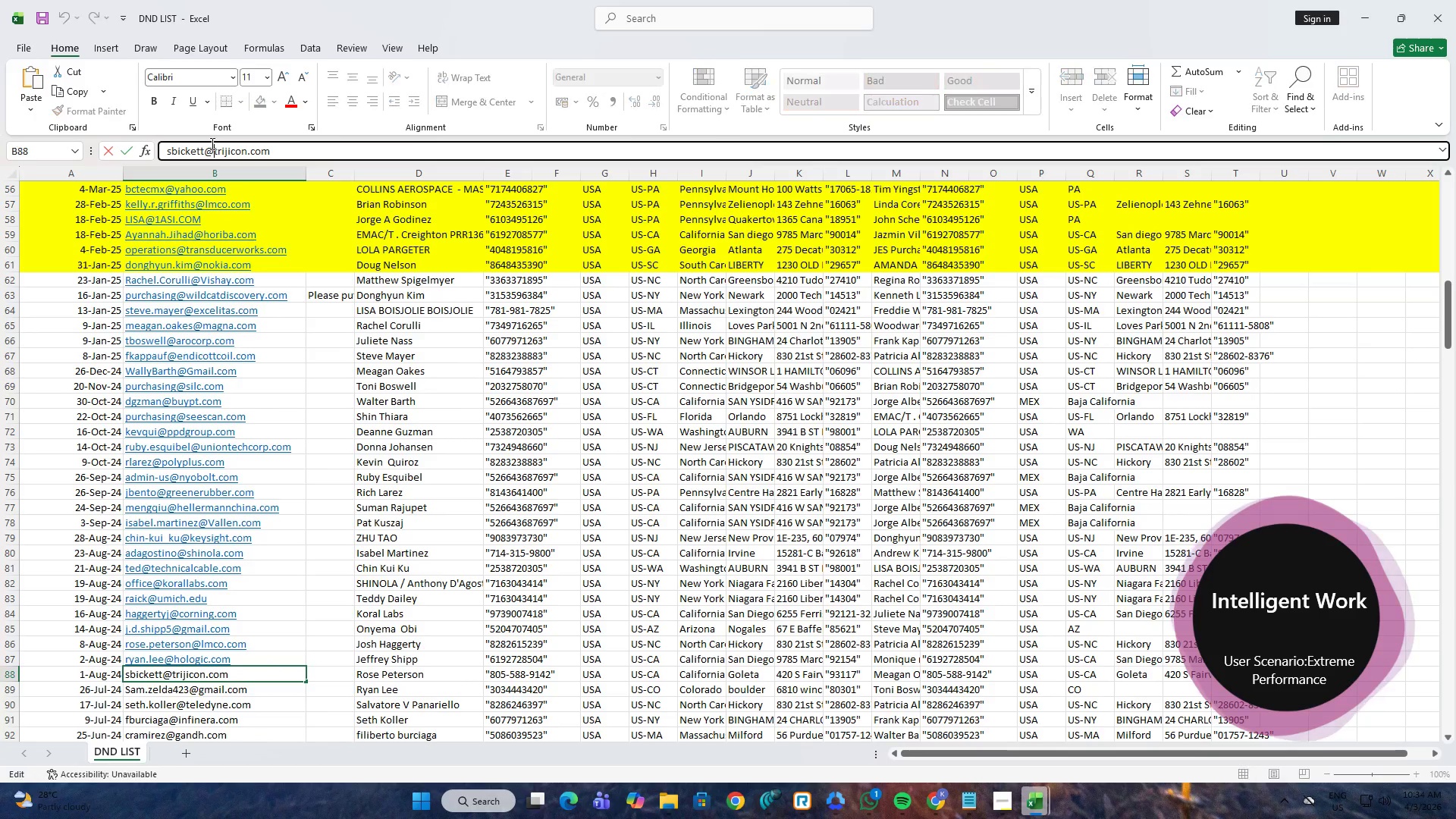 
key(Control+A)
 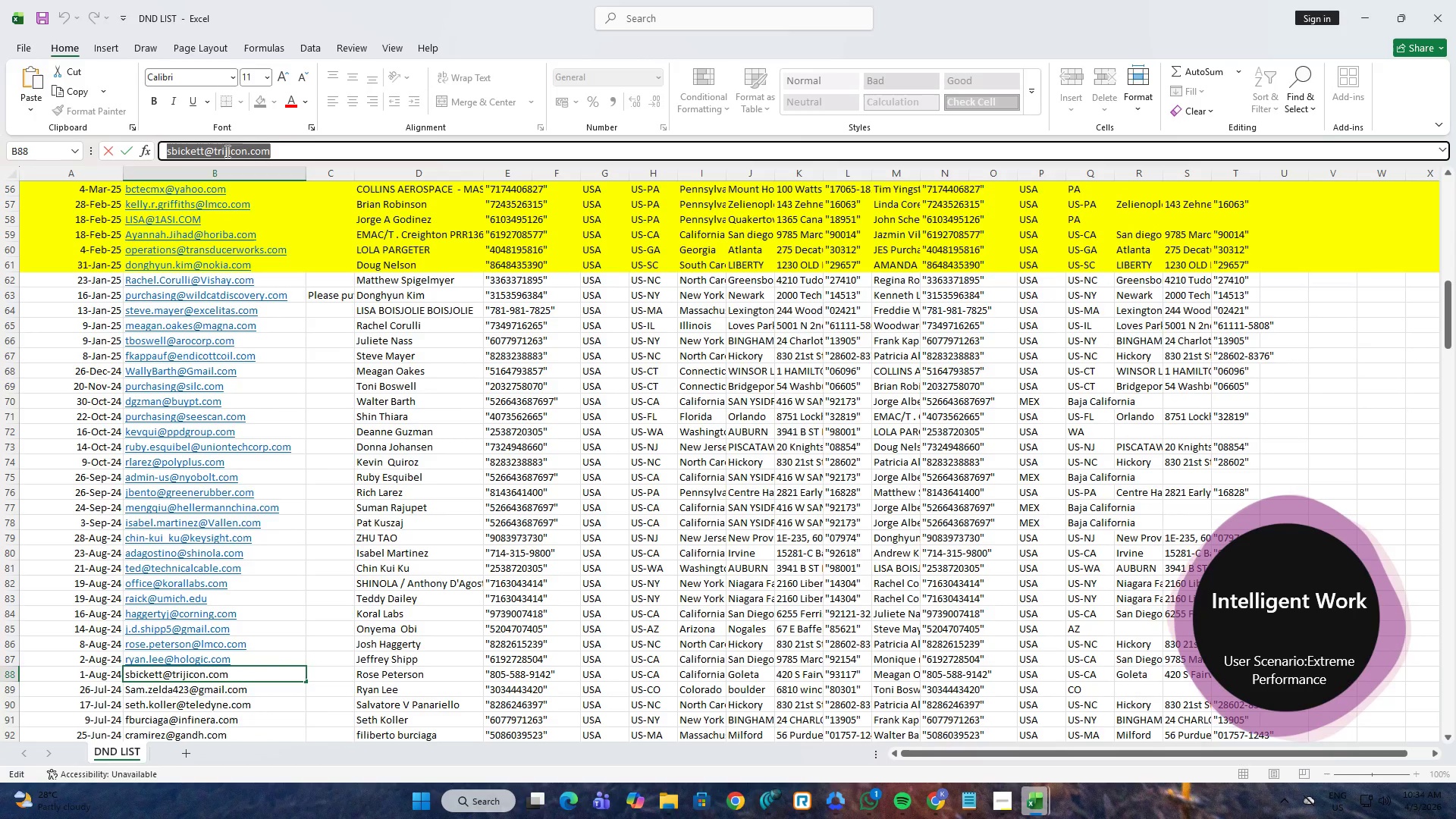 
key(Control+C)
 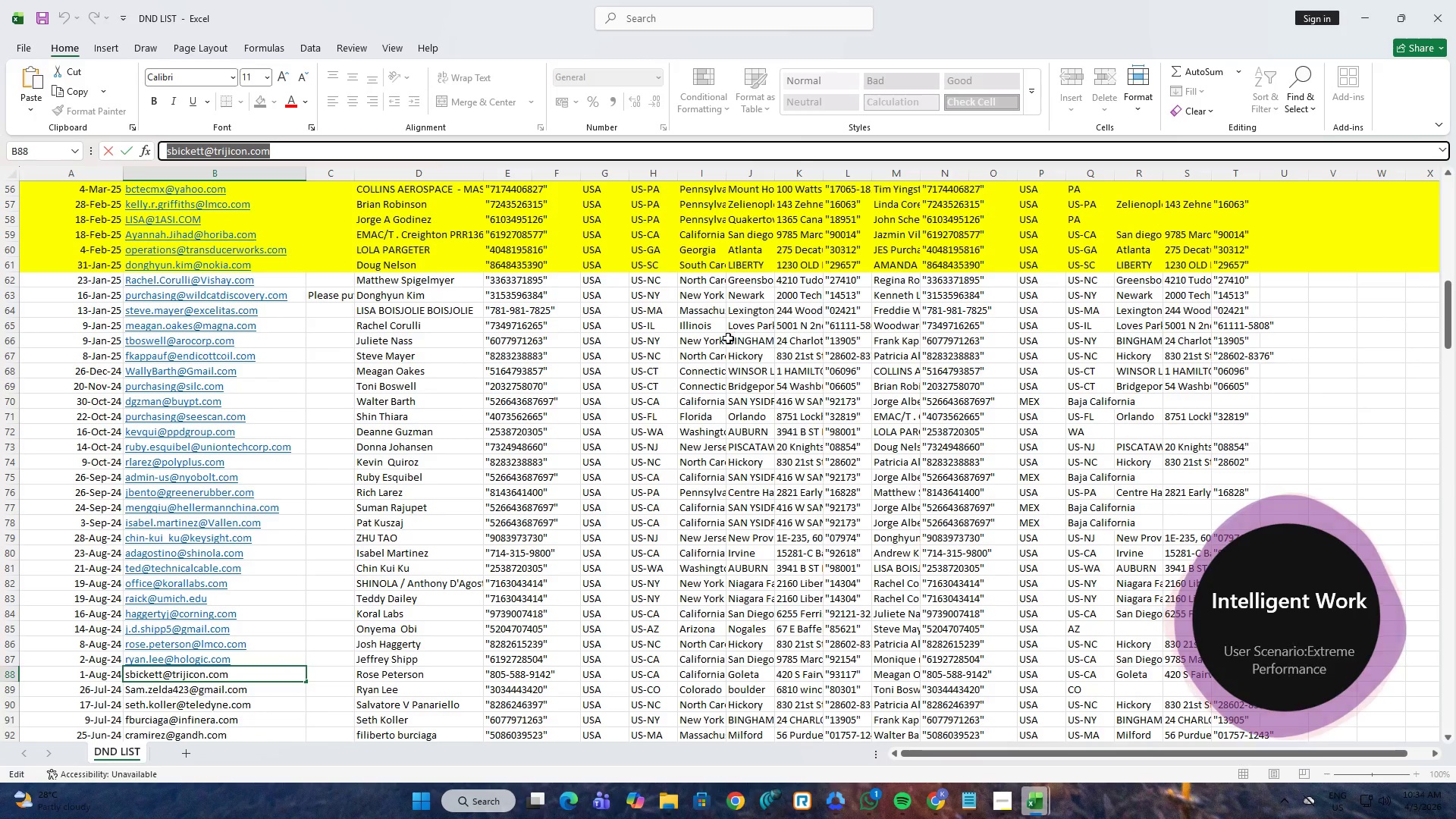 
key(Alt+AltLeft)
 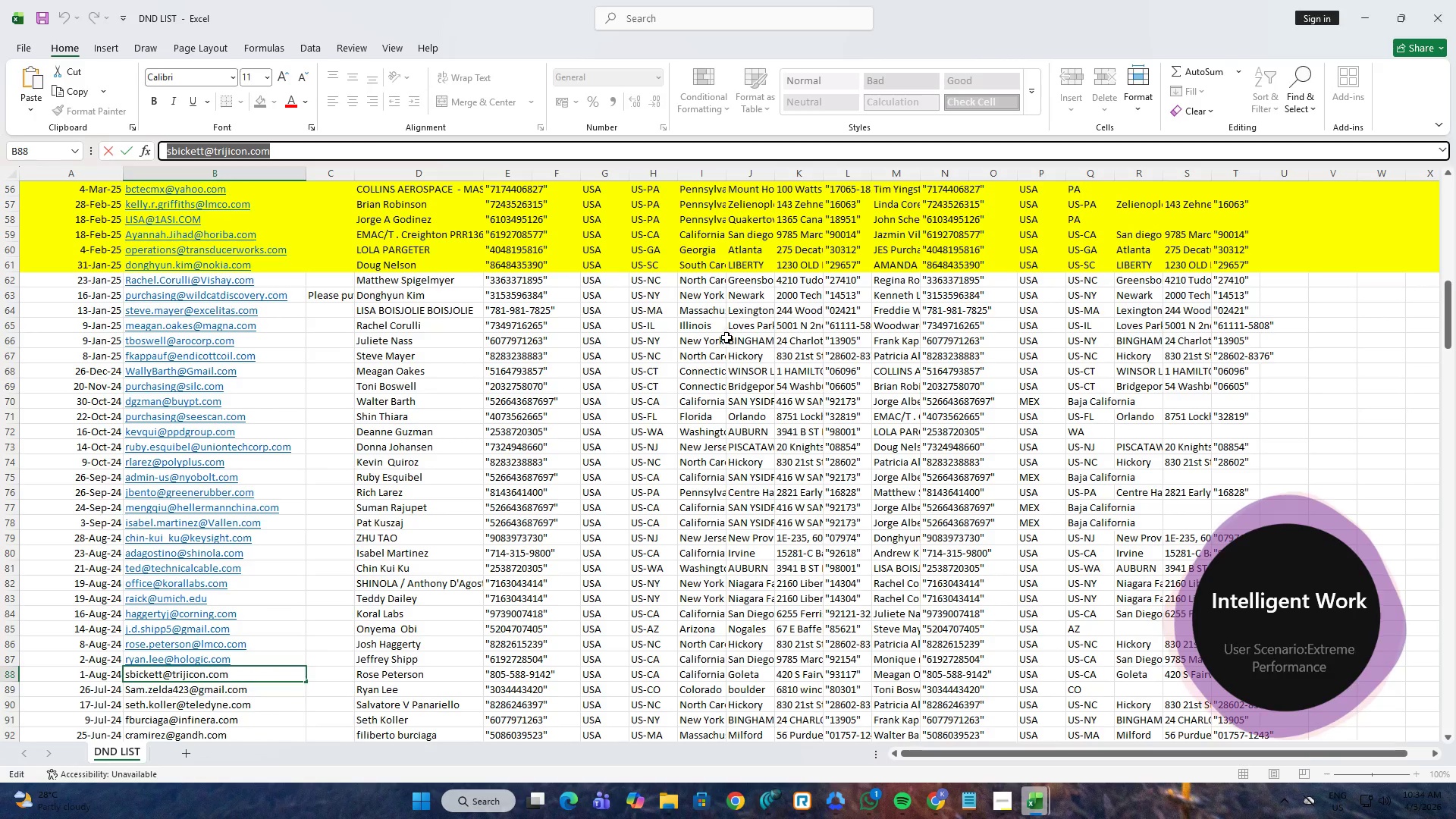 
key(Alt+Tab)
 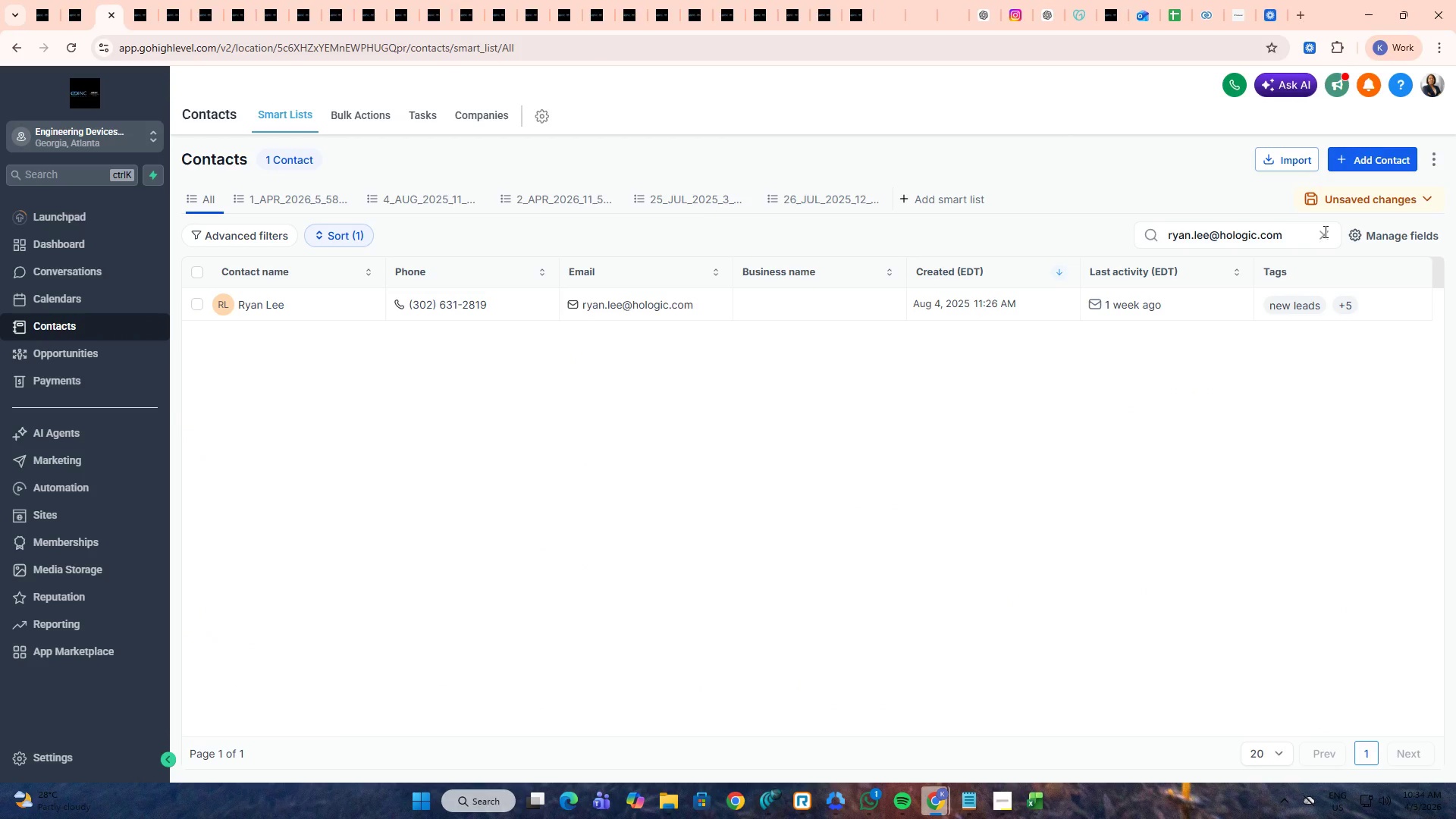 
double_click([1288, 231])
 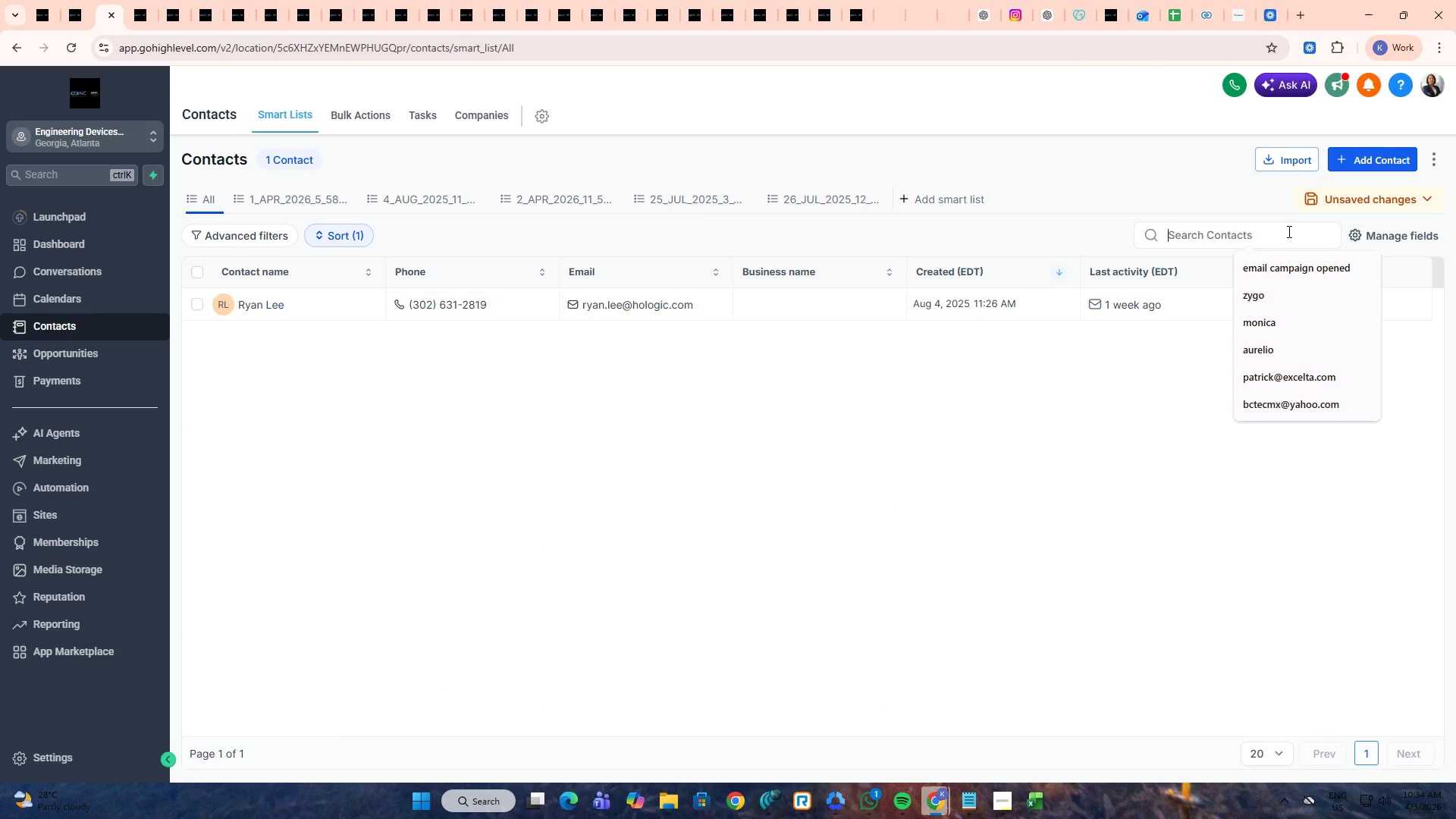 
key(Control+ControlLeft)
 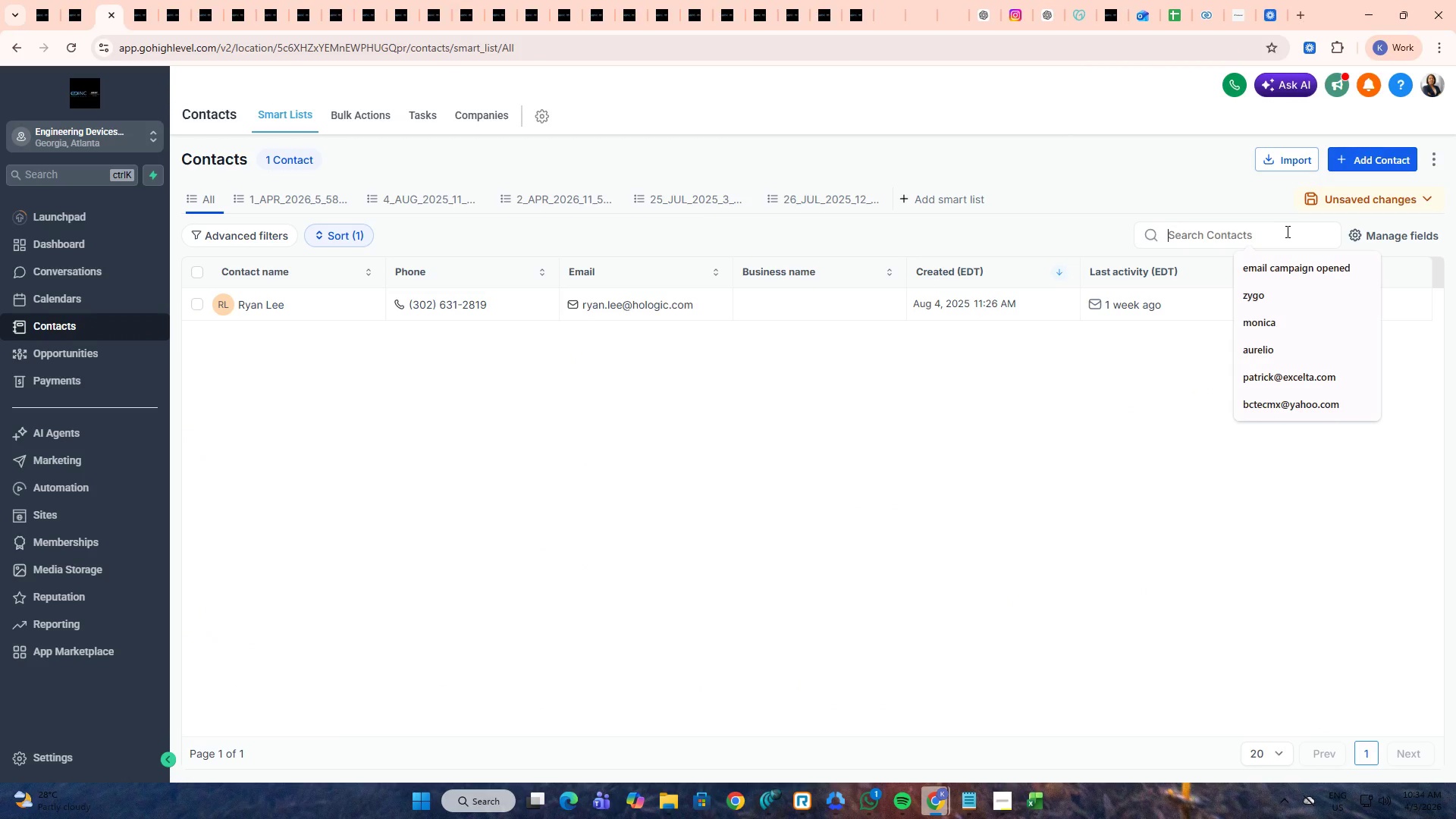 
key(Control+V)
 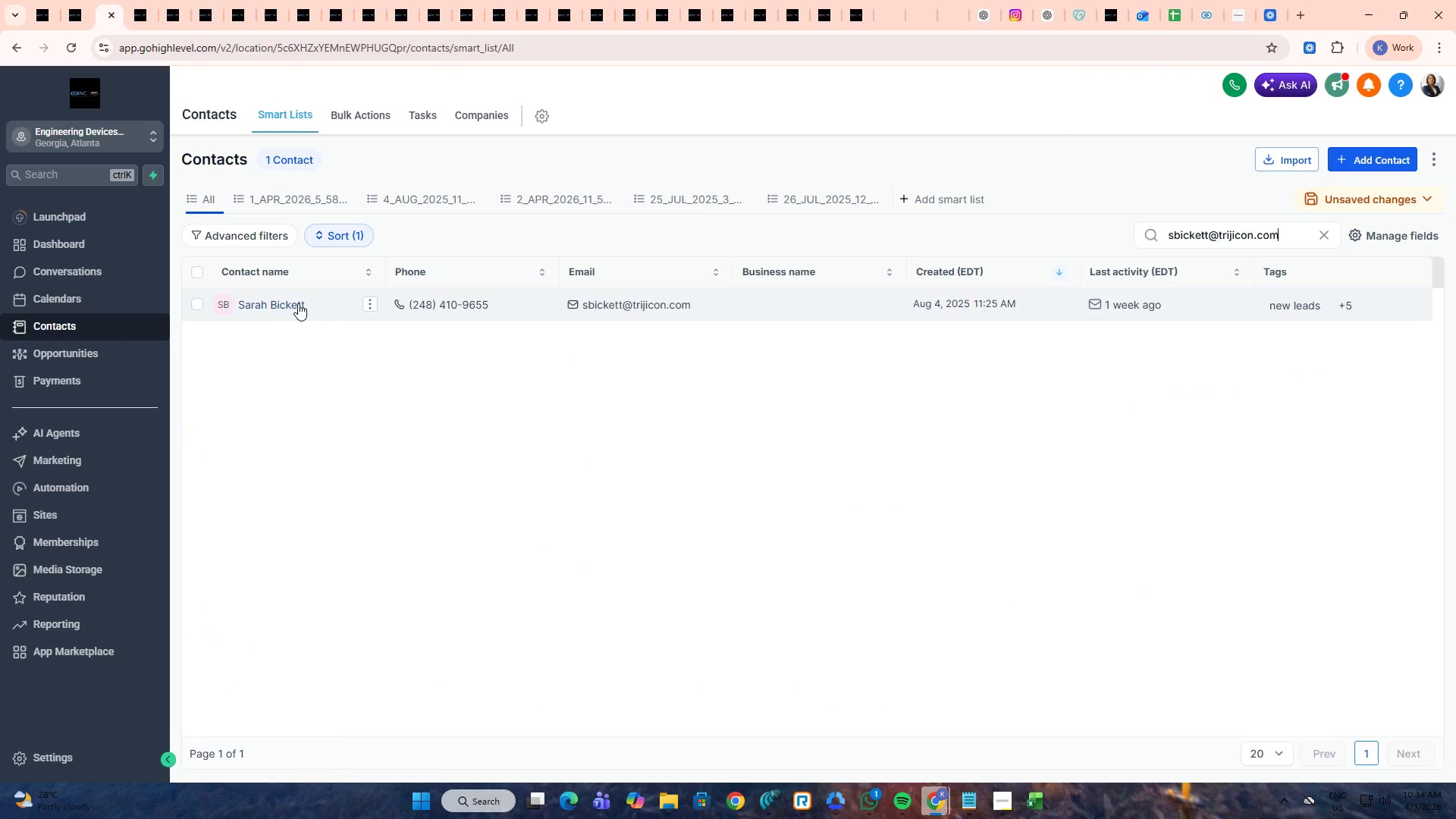 
middle_click([284, 302])
 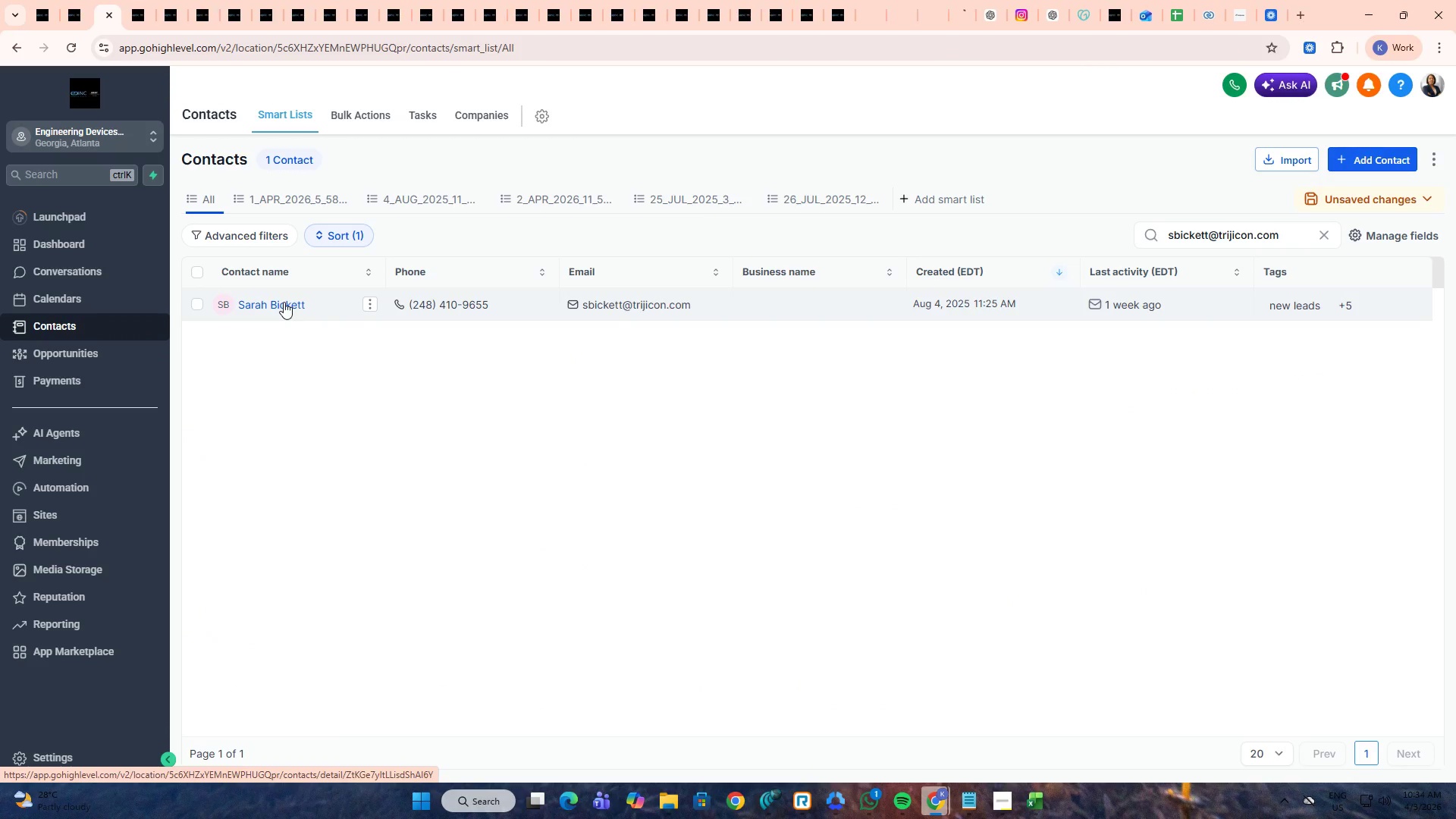 
key(Alt+AltLeft)
 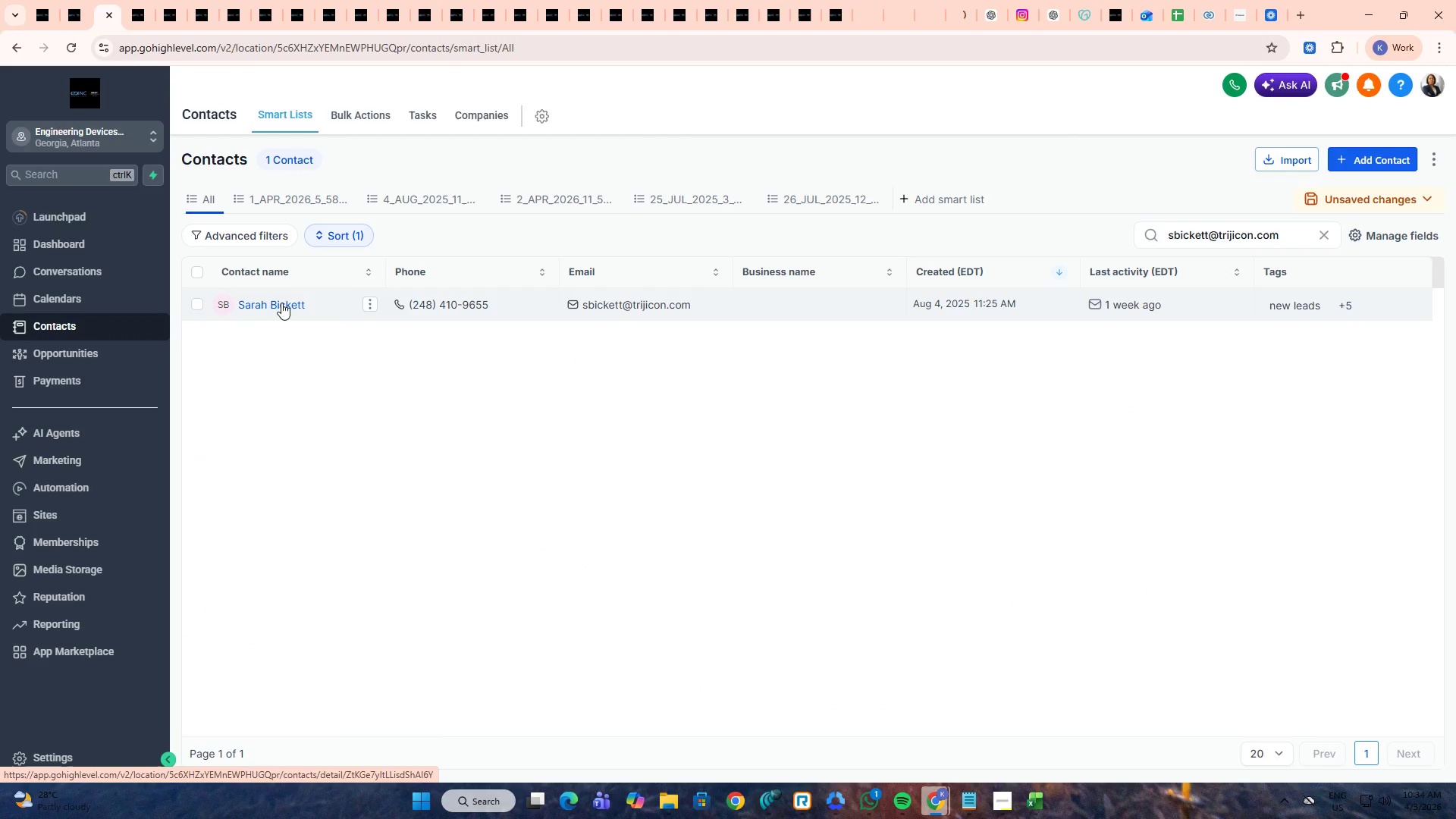 
key(Tab)
 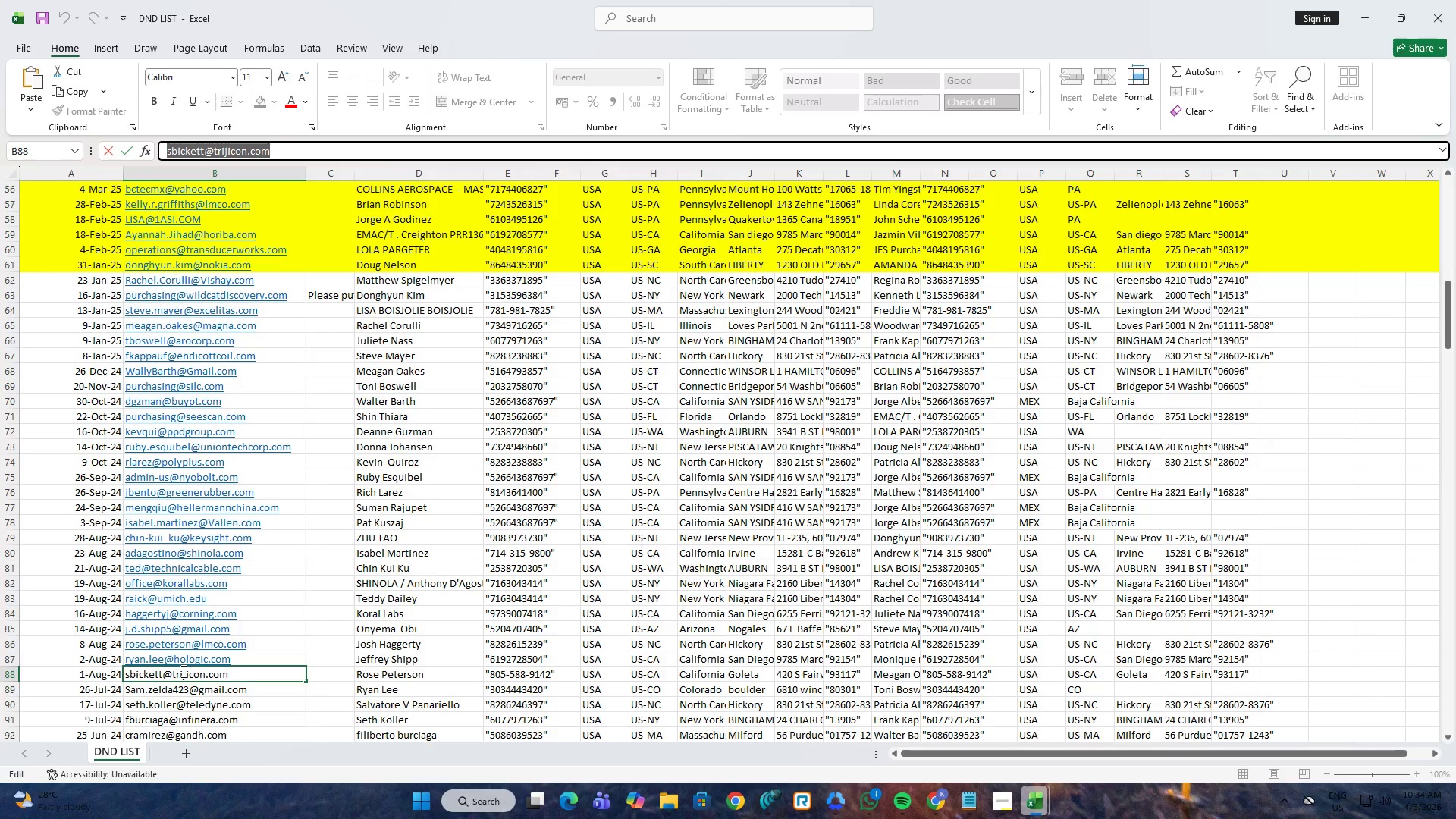 
left_click([181, 683])
 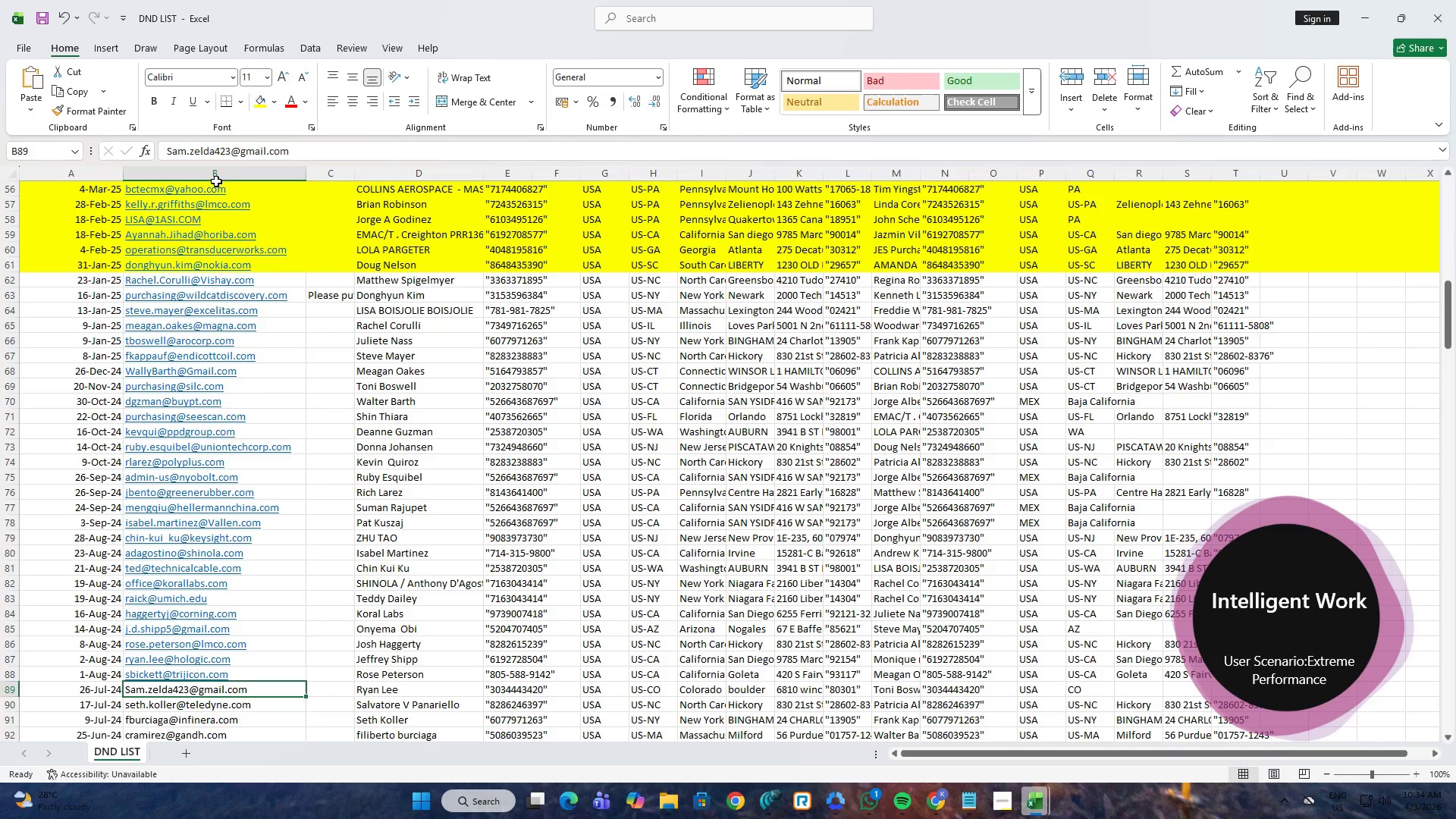 
left_click([228, 151])
 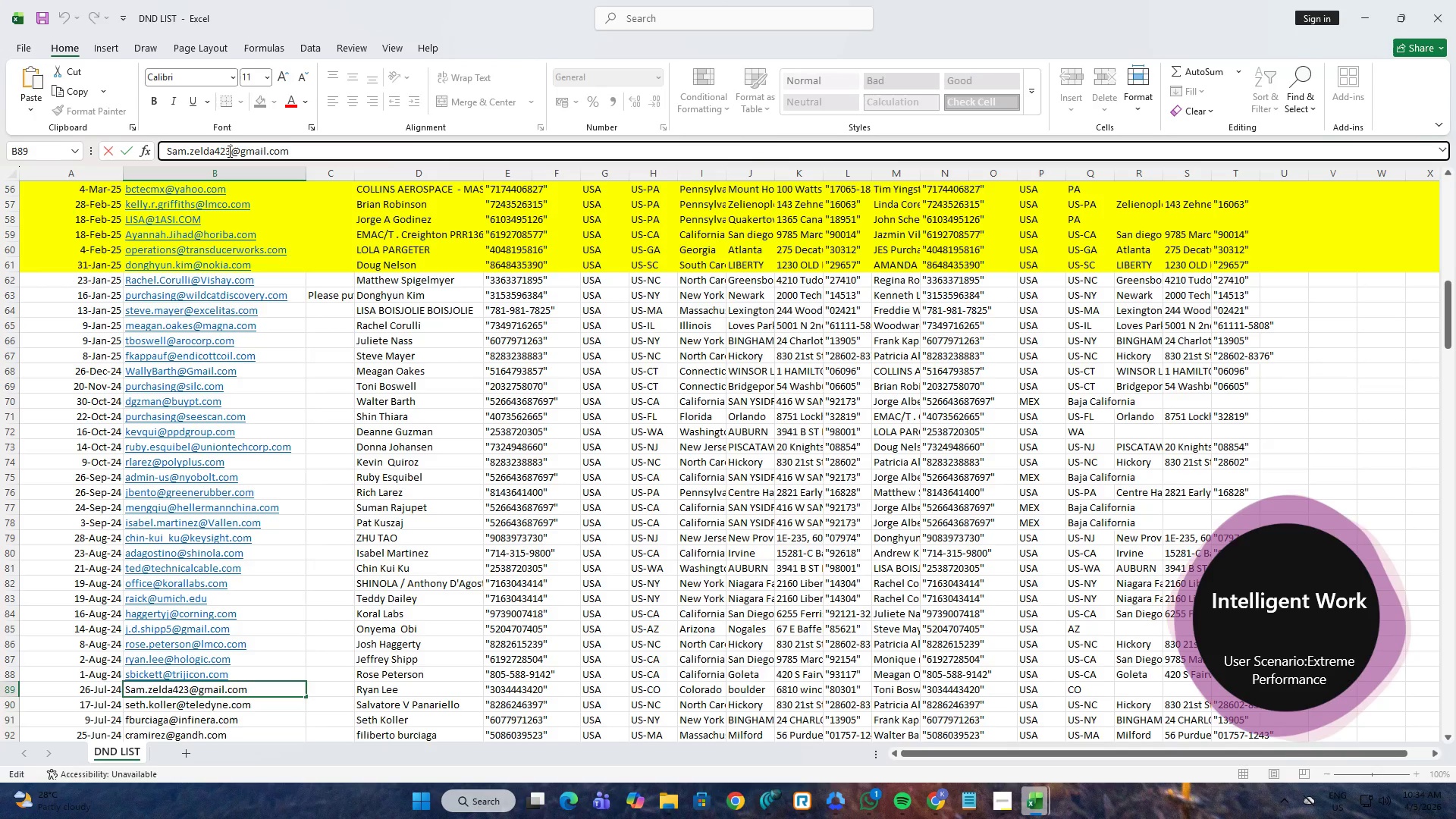 
key(Control+A)
 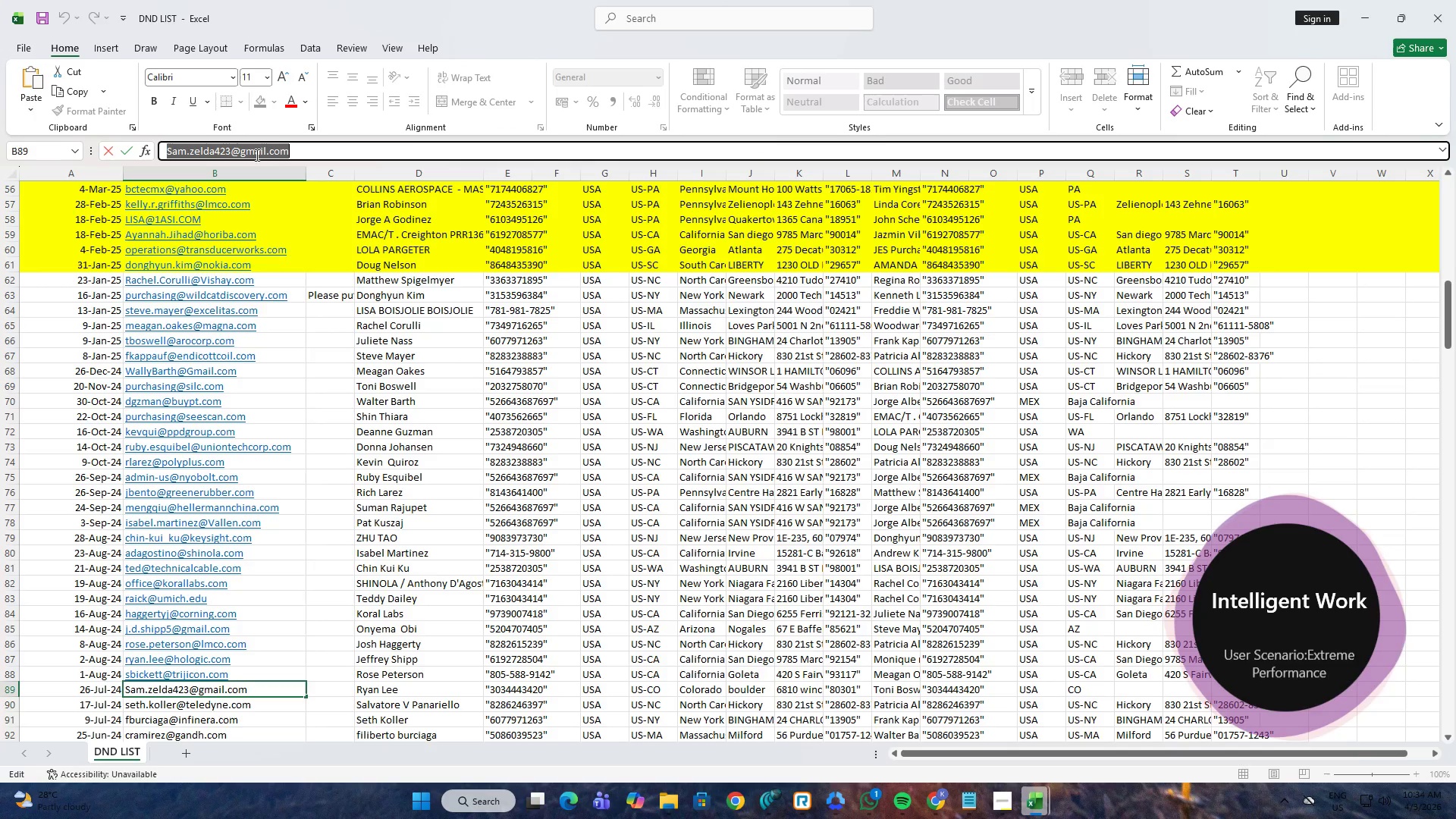 
key(Control+C)
 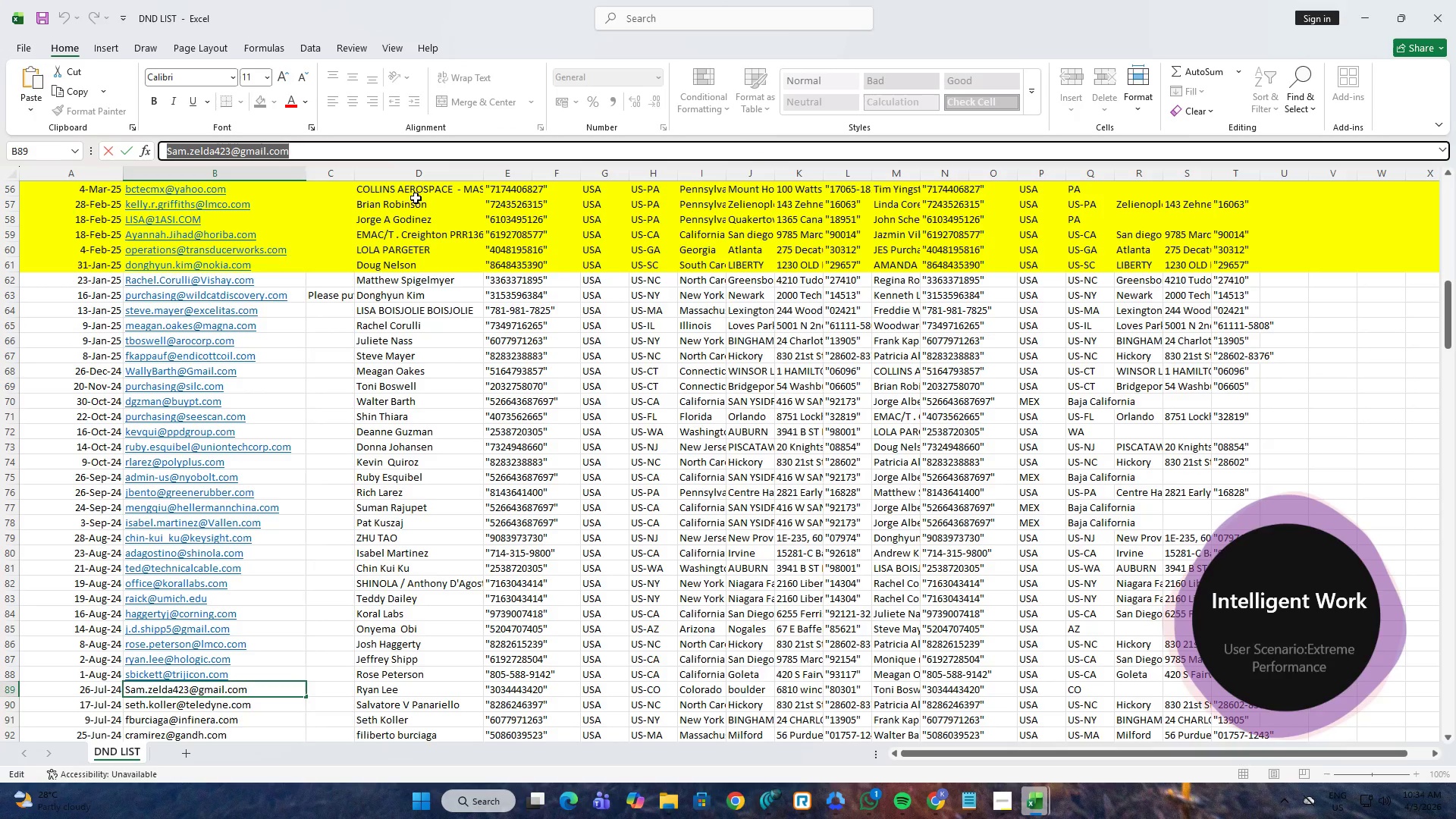 
key(Alt+AltLeft)
 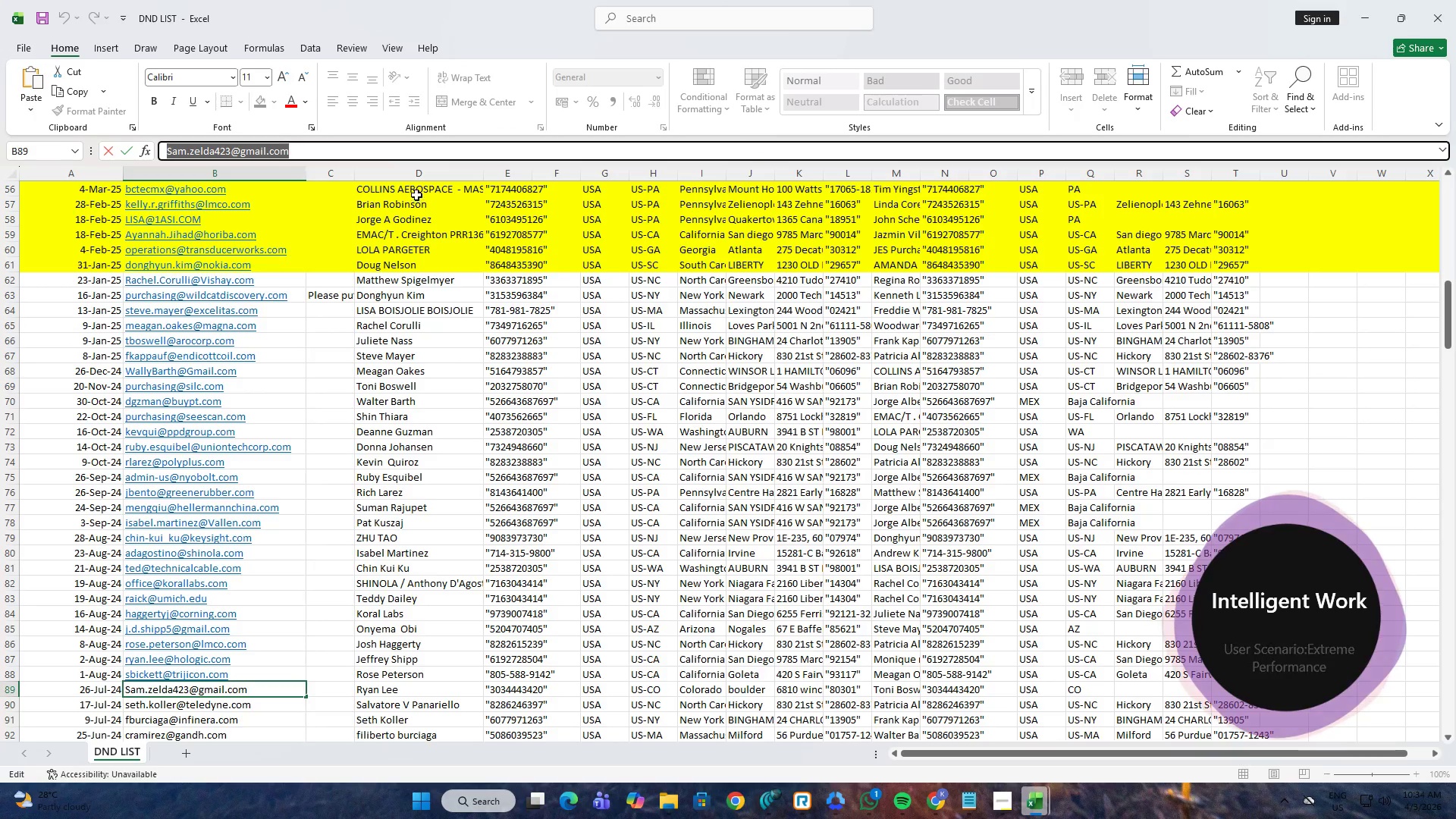 
key(Alt+Tab)
 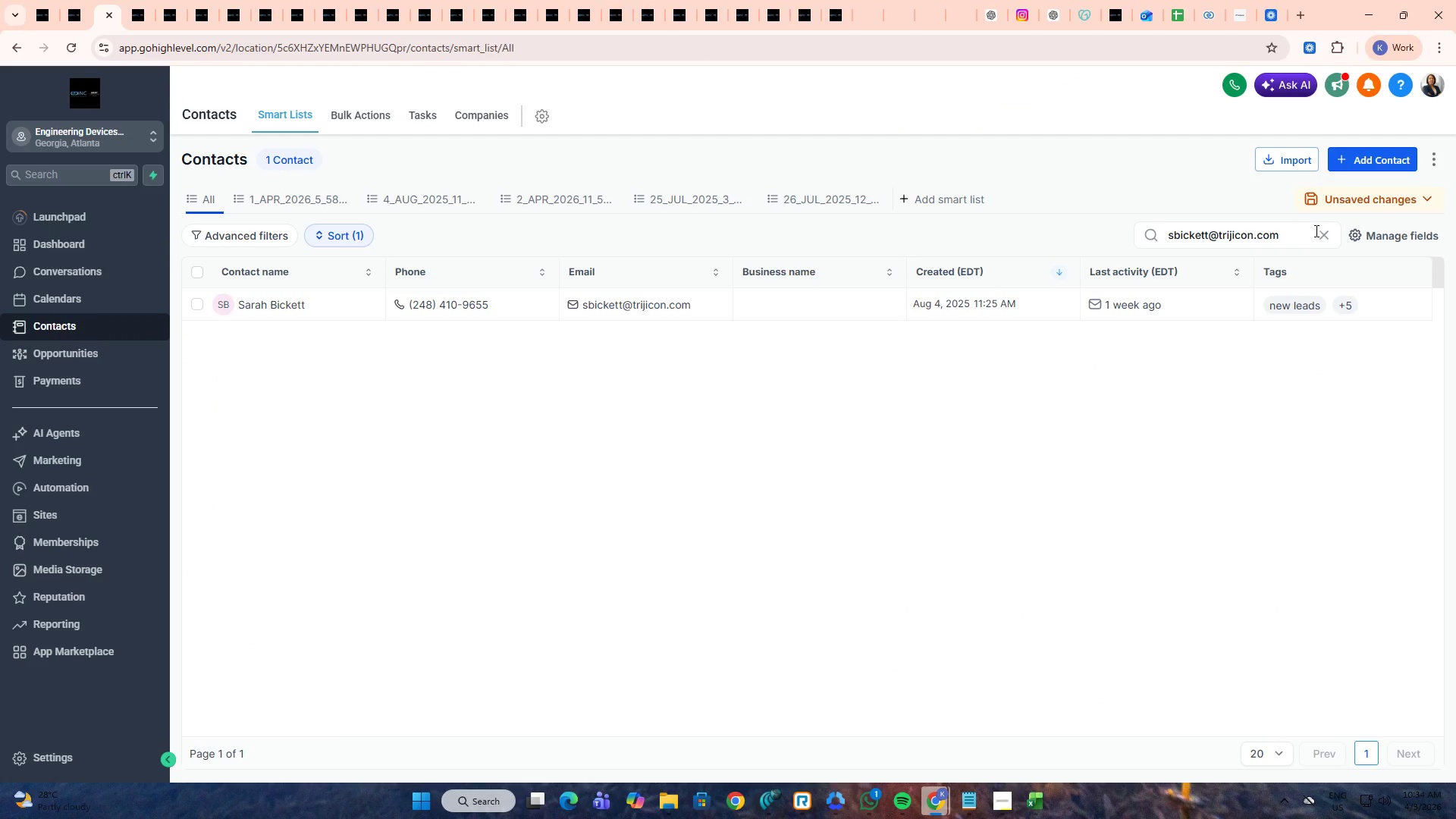 
double_click([1317, 233])
 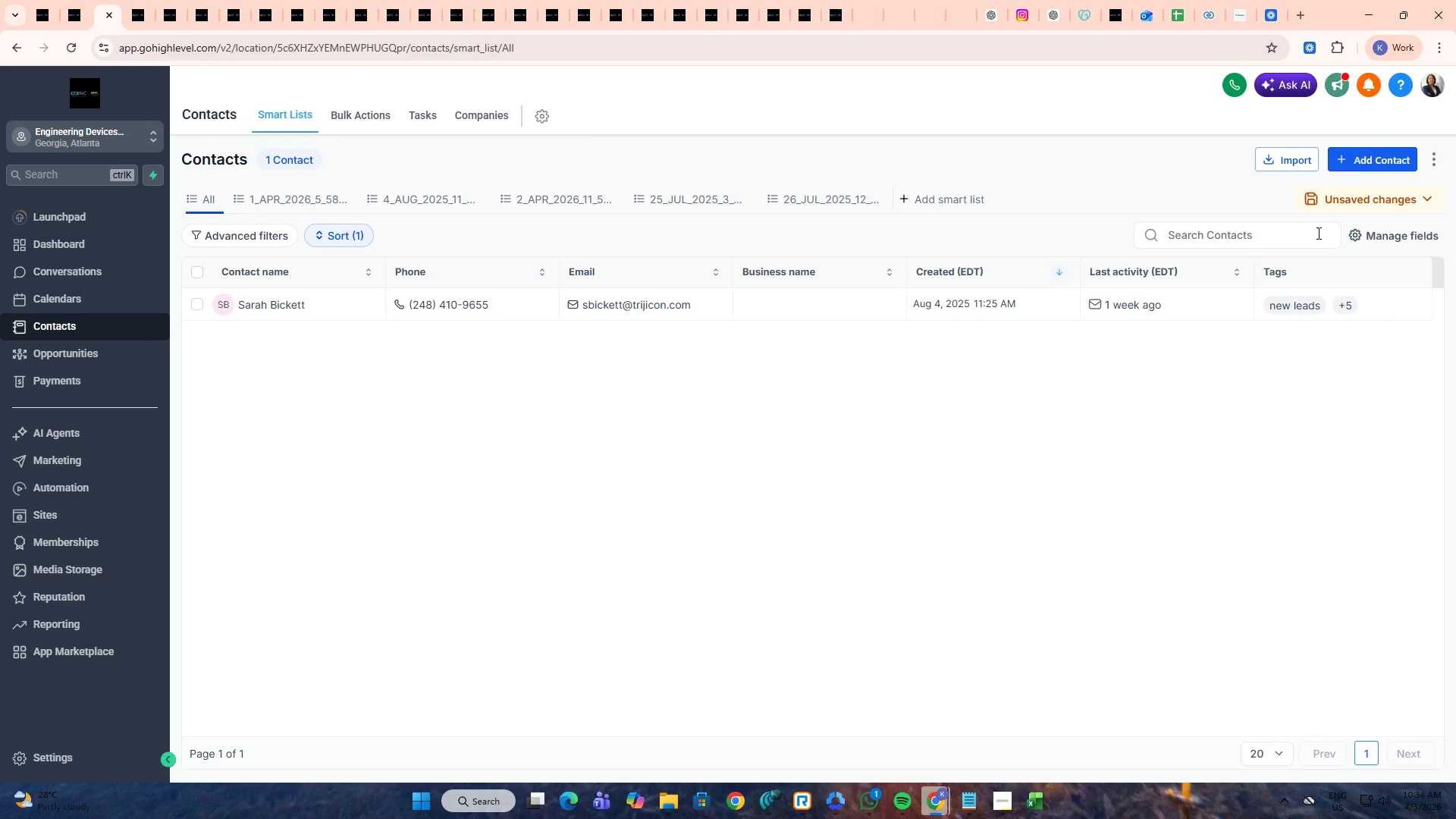 
triple_click([1310, 233])
 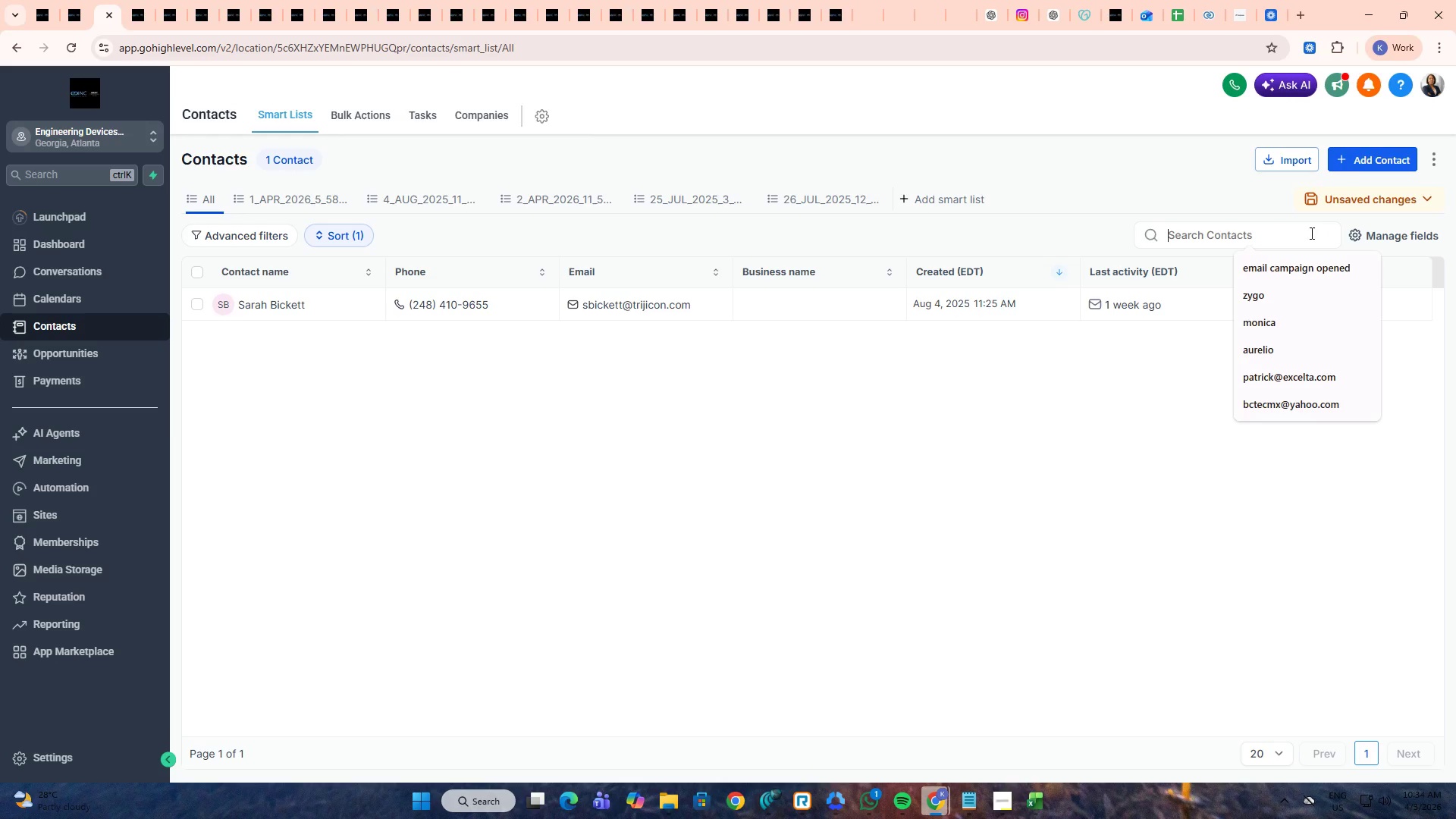 
key(Control+ControlLeft)
 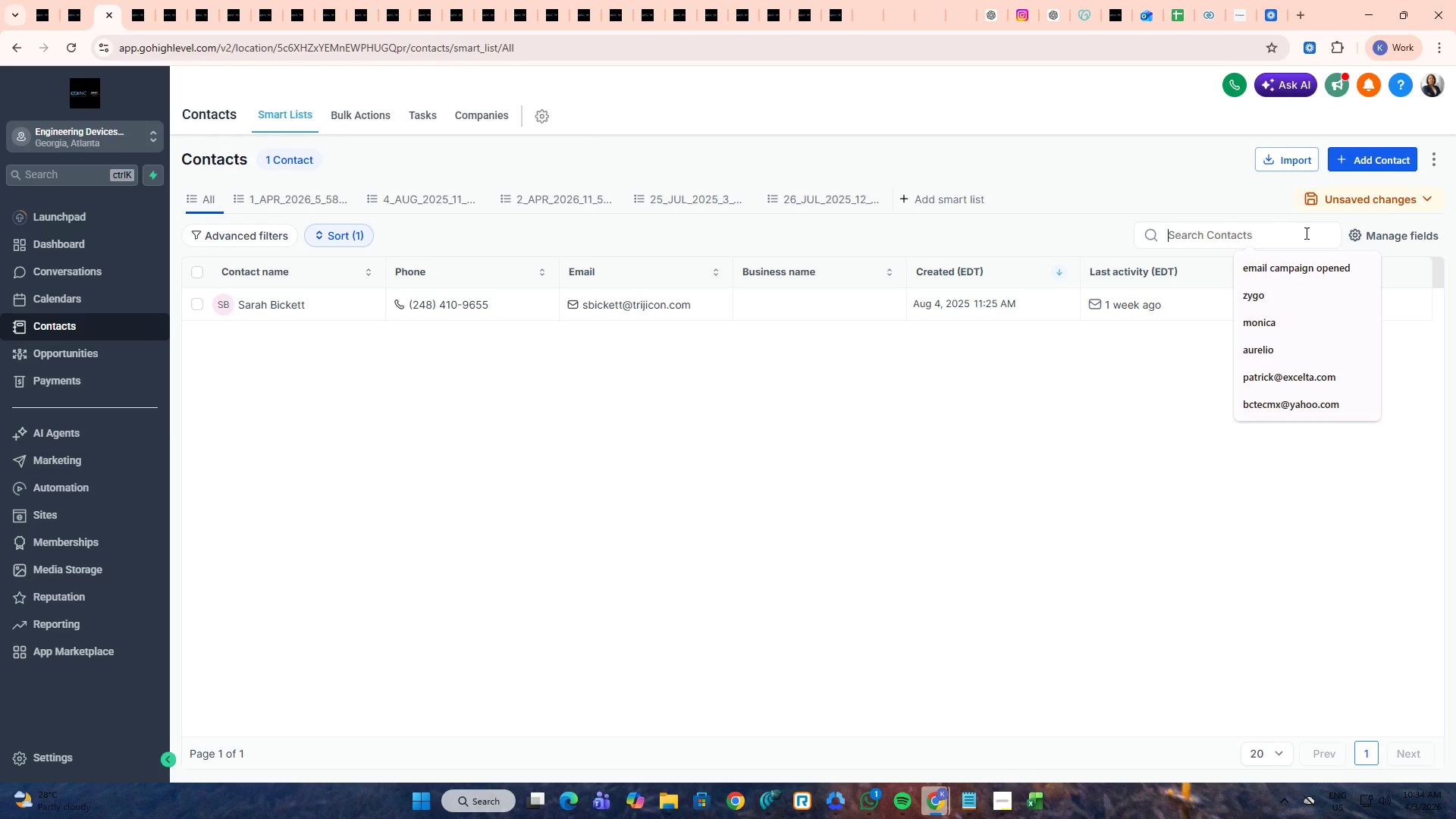 
key(Control+V)
 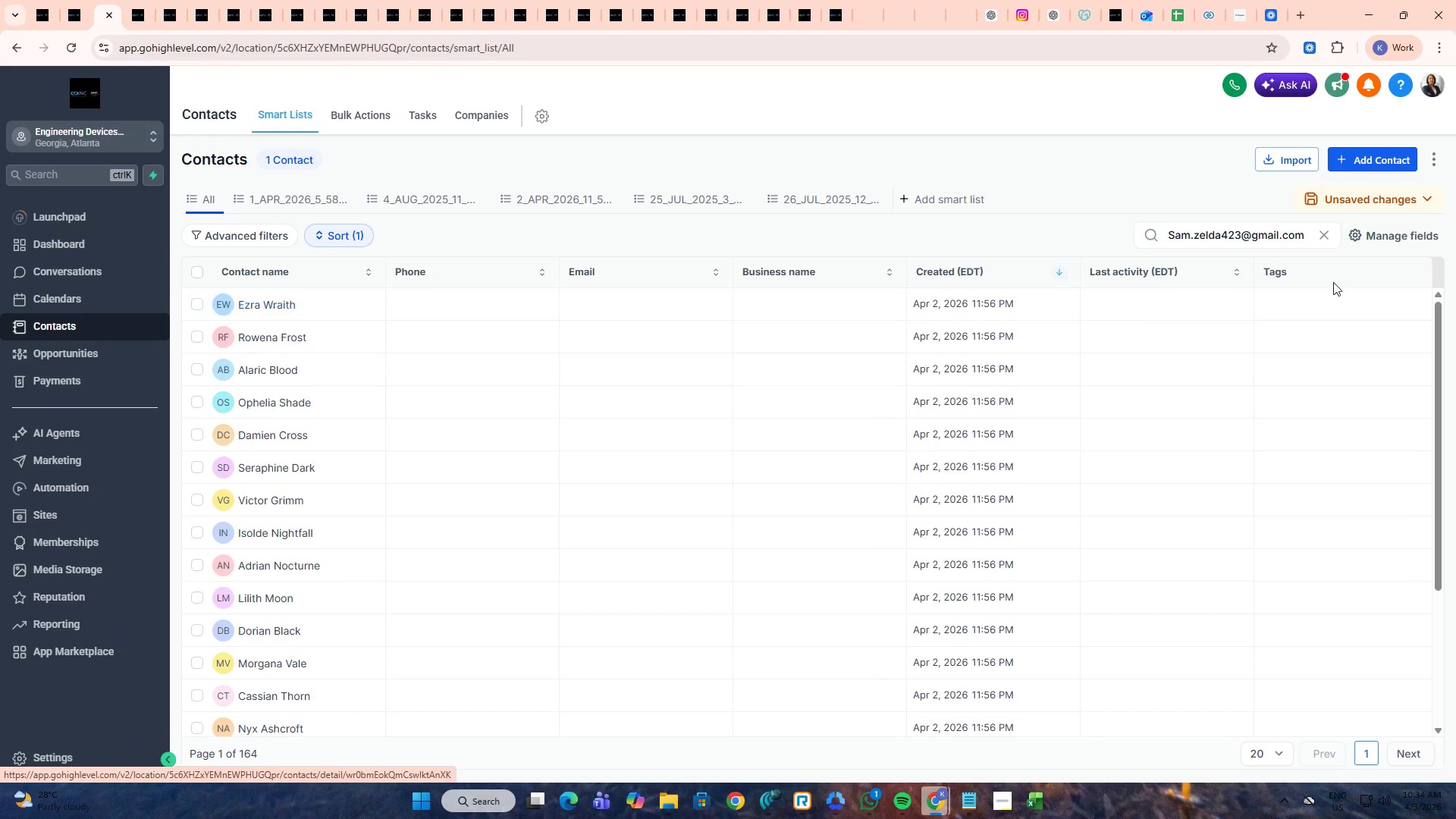 
left_click([1329, 242])
 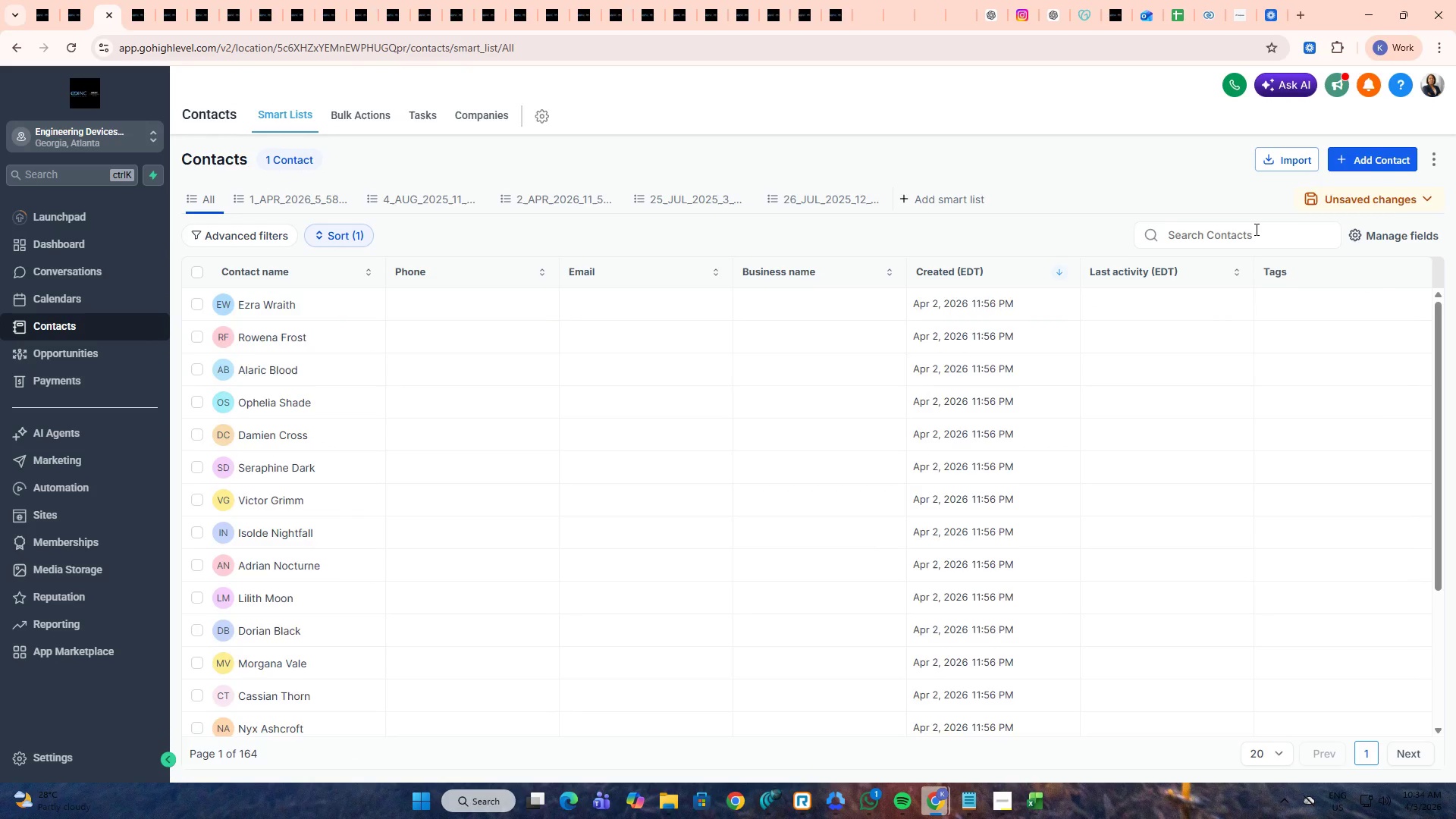 
left_click([1255, 229])
 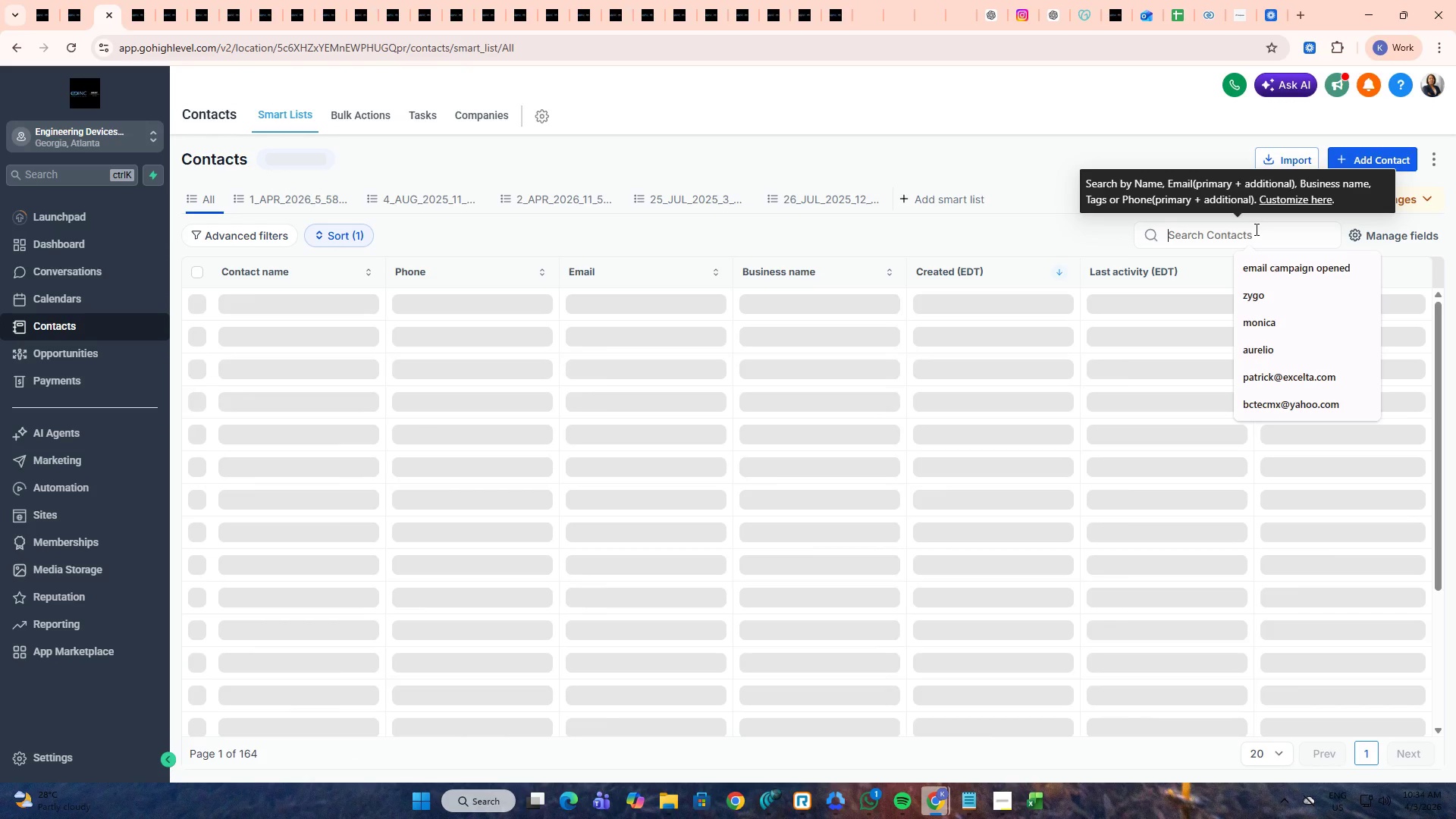 
key(Control+V)
 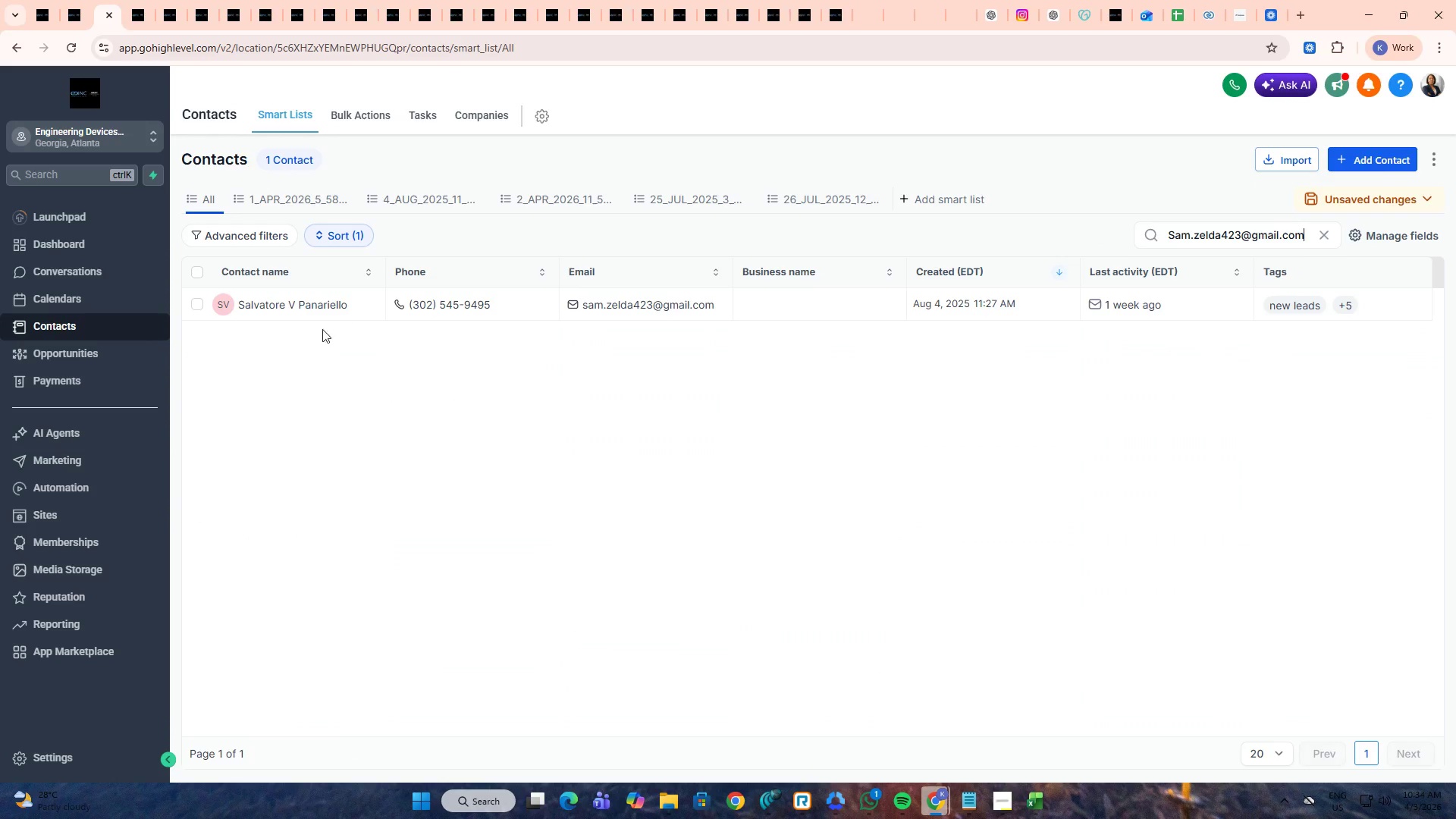 
middle_click([300, 306])
 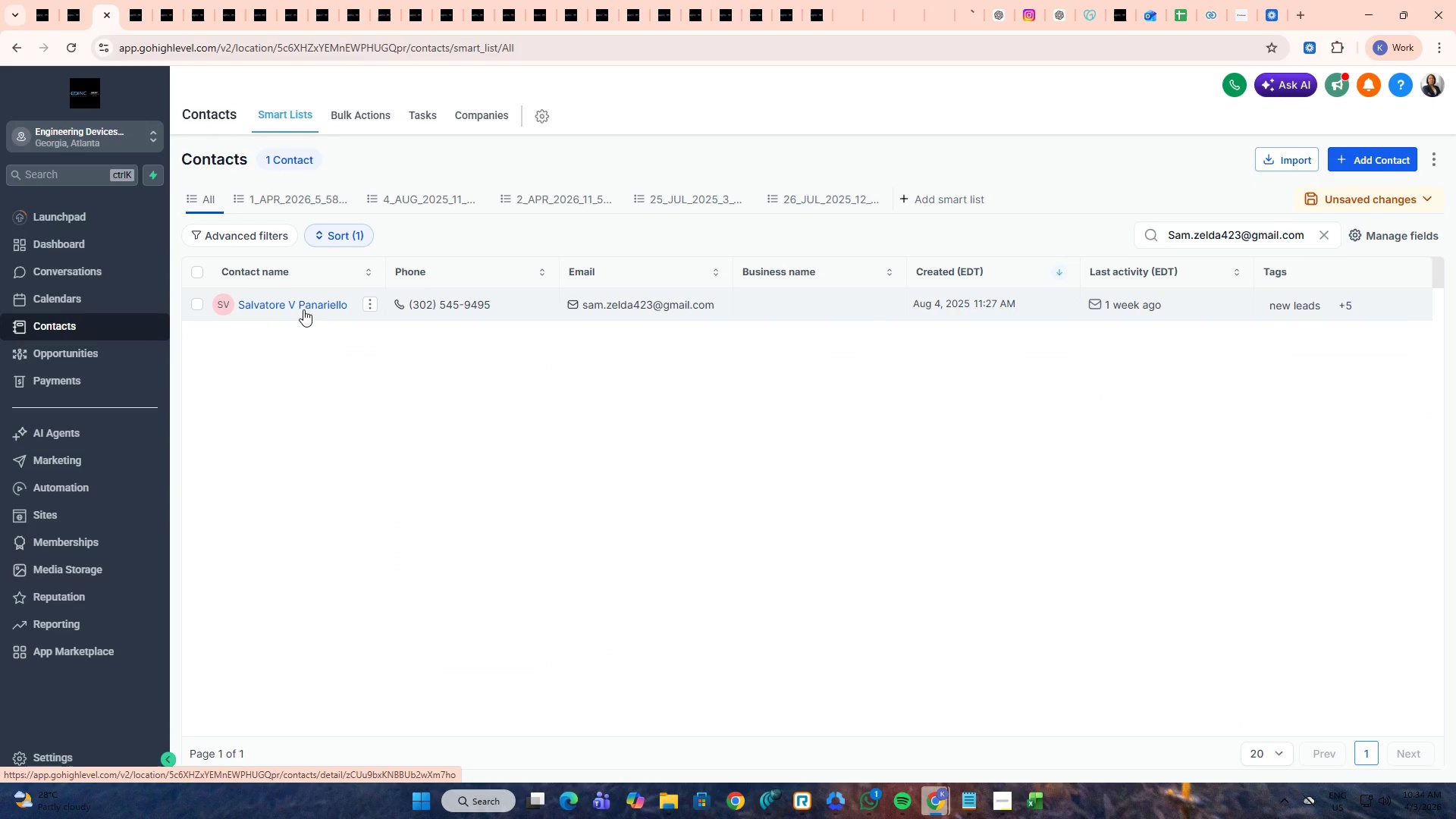 
key(Alt+AltLeft)
 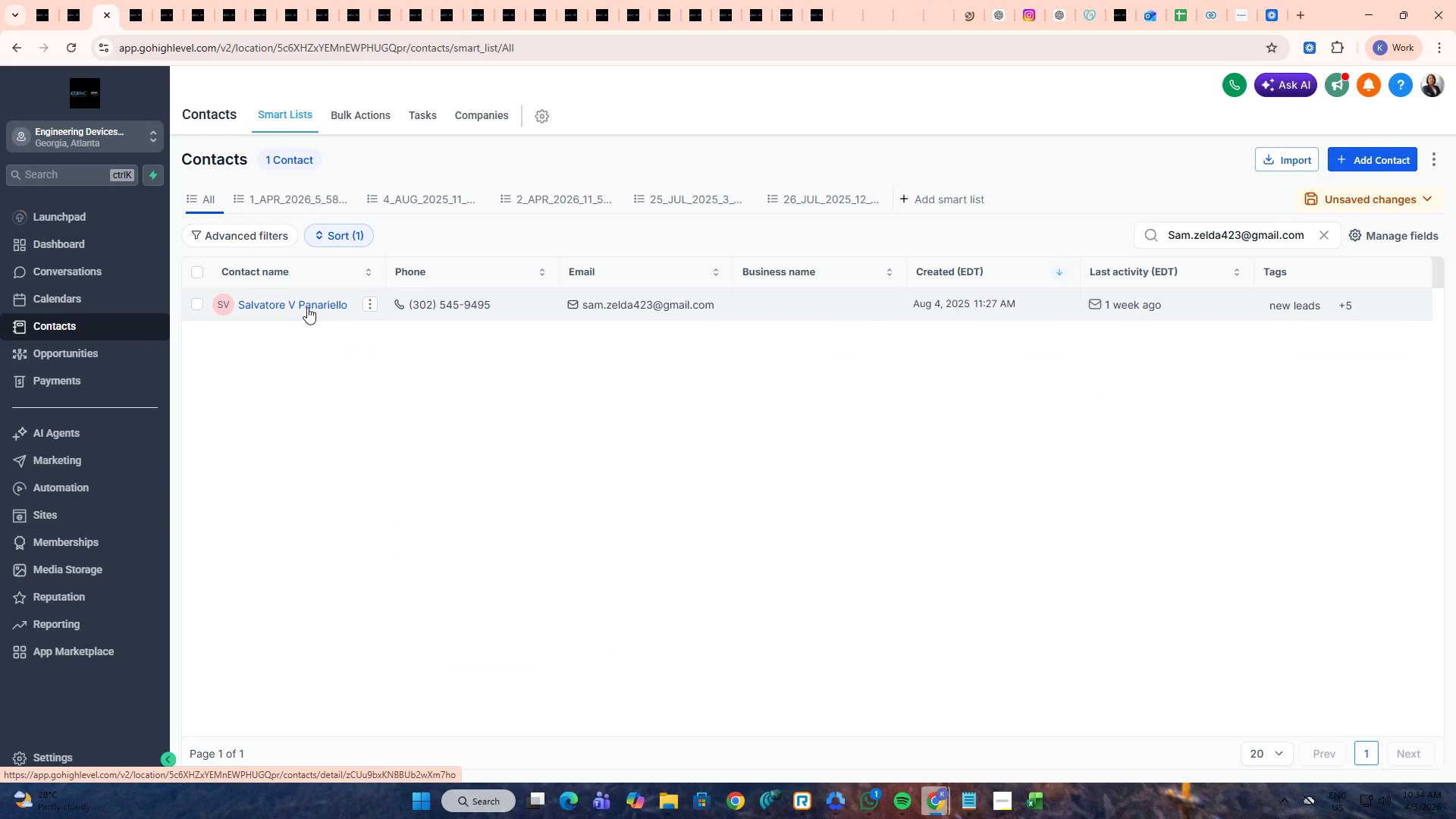 
key(Alt+Tab)
 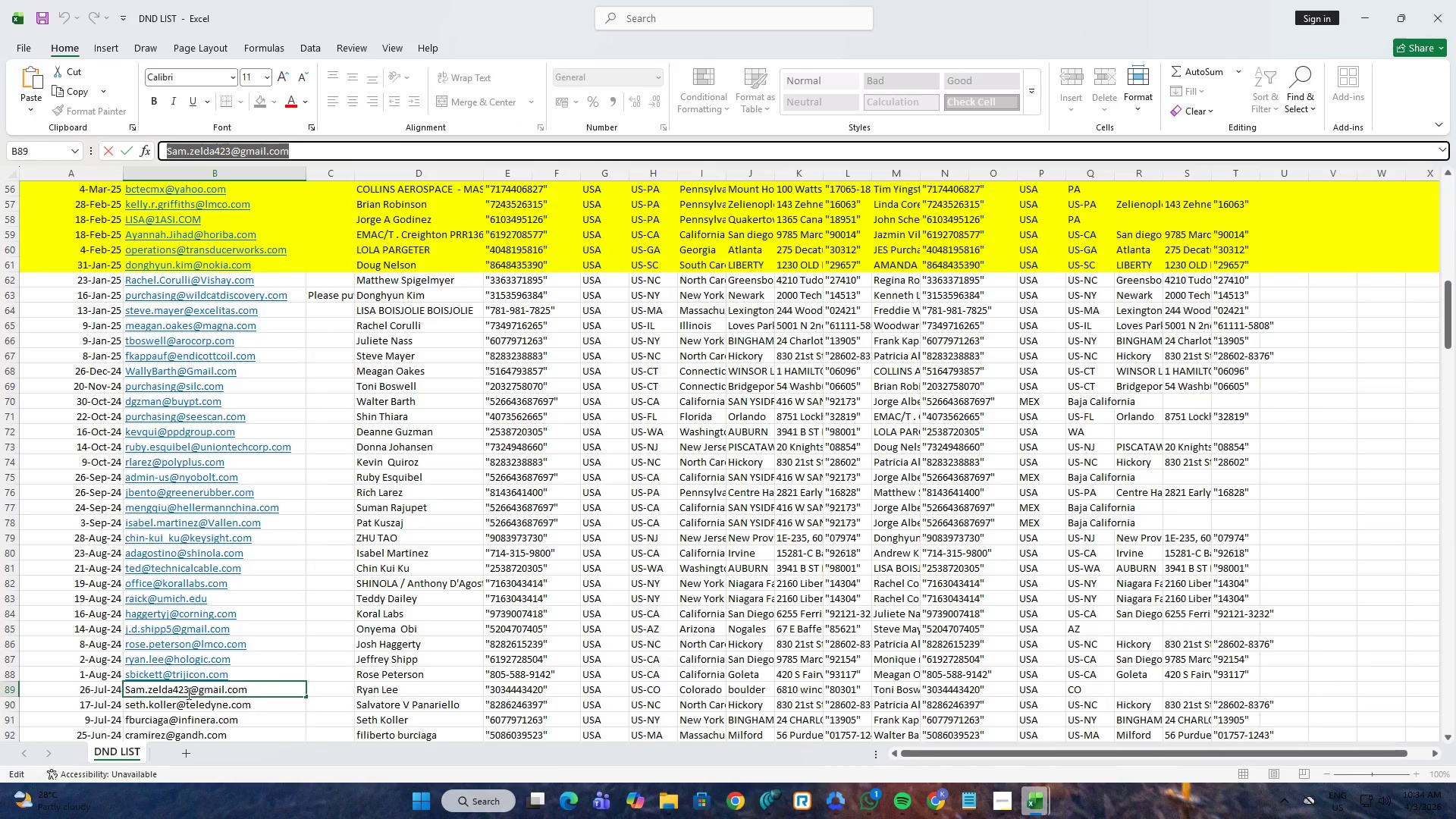 
left_click([186, 704])
 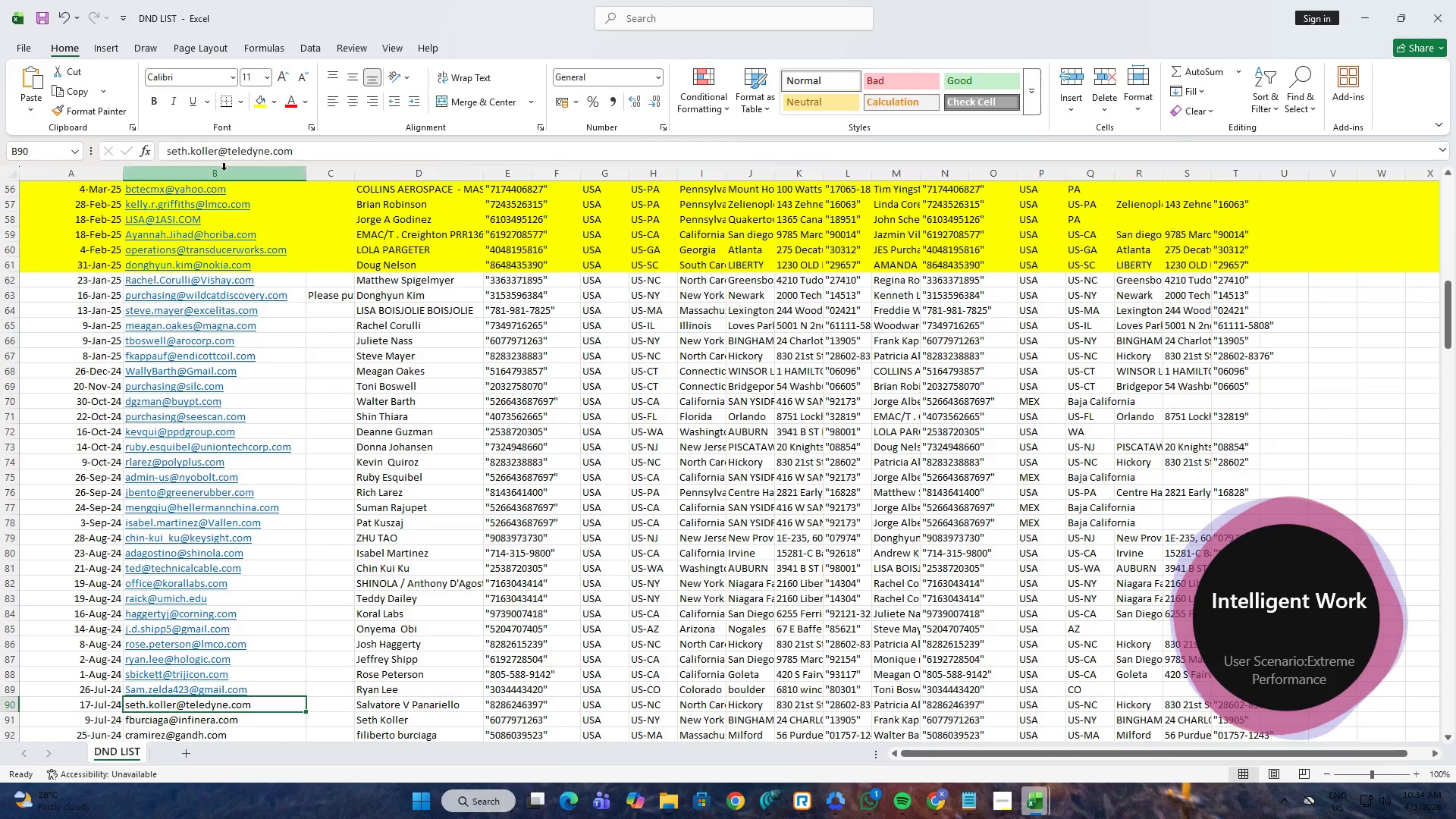 
left_click([240, 149])
 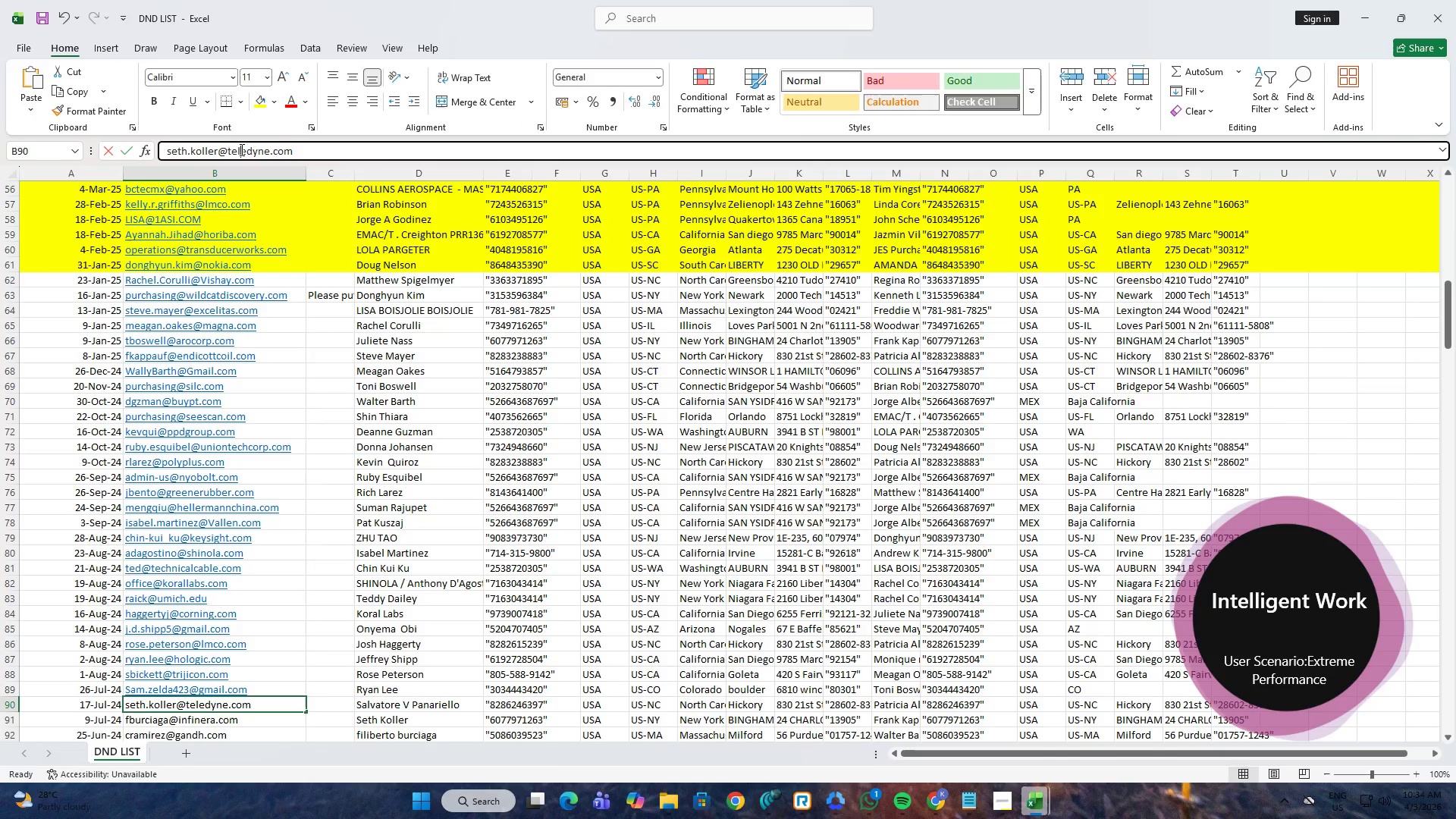 
key(Control+A)
 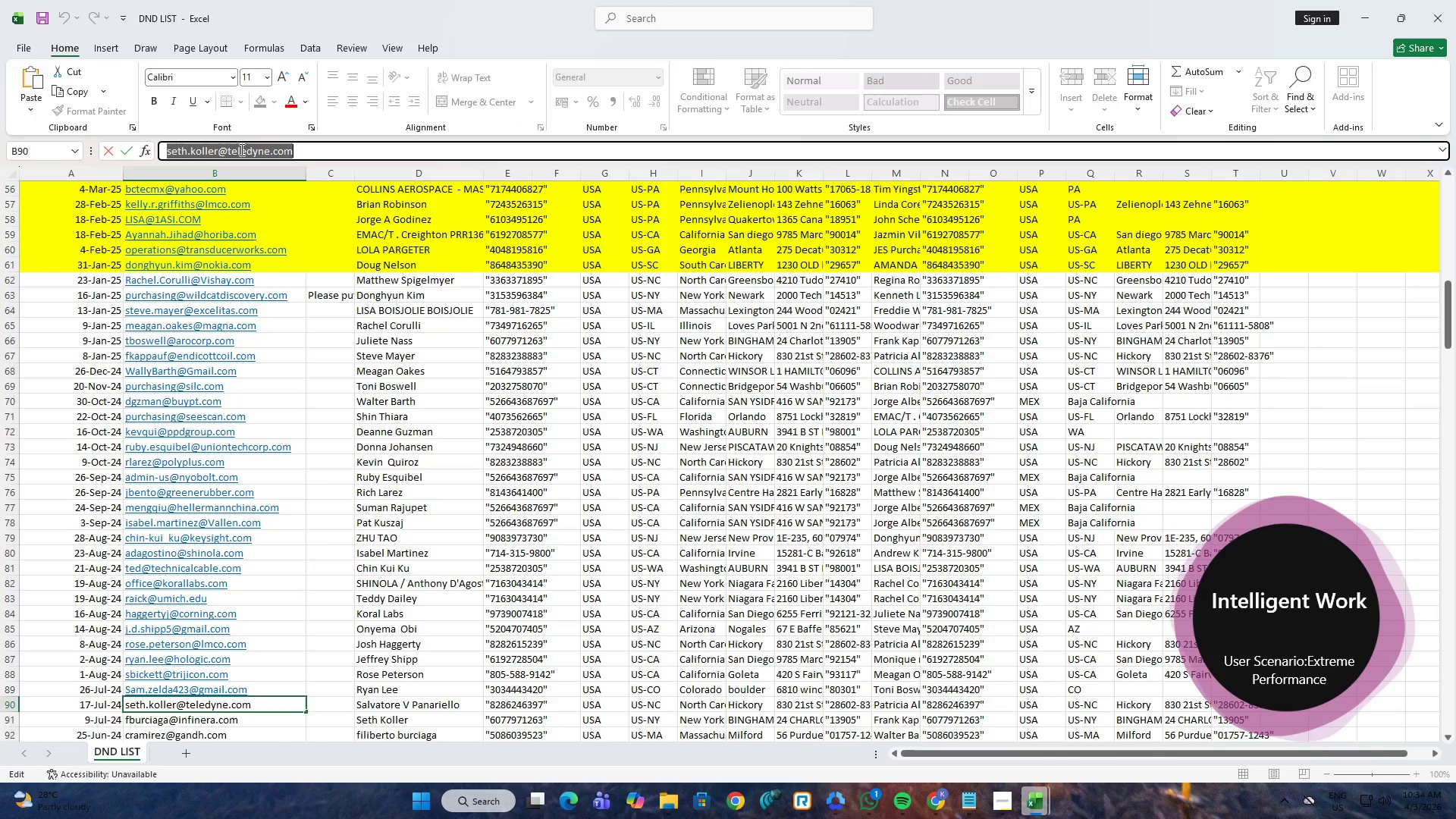 
key(Control+C)
 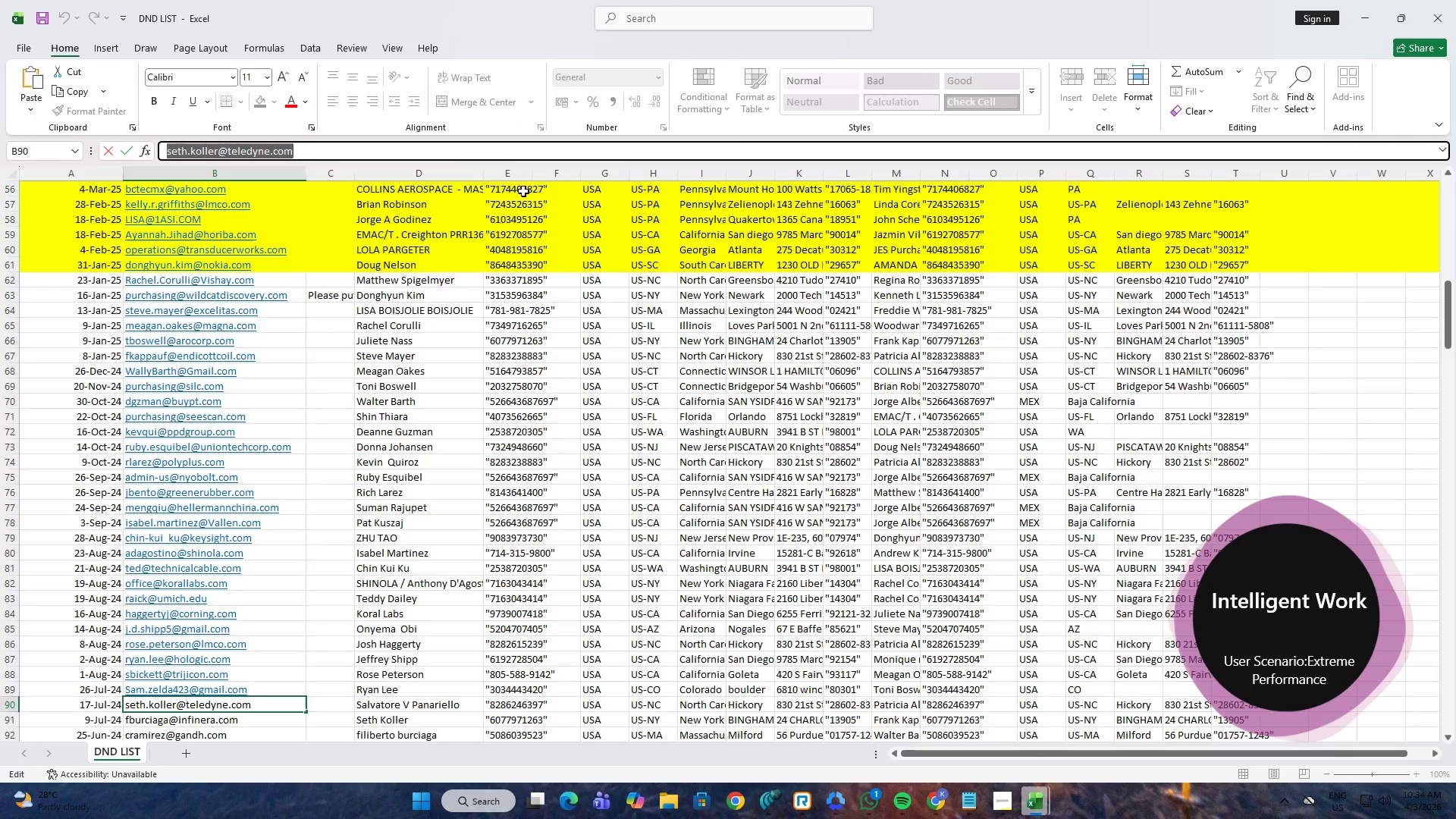 
key(Alt+AltLeft)
 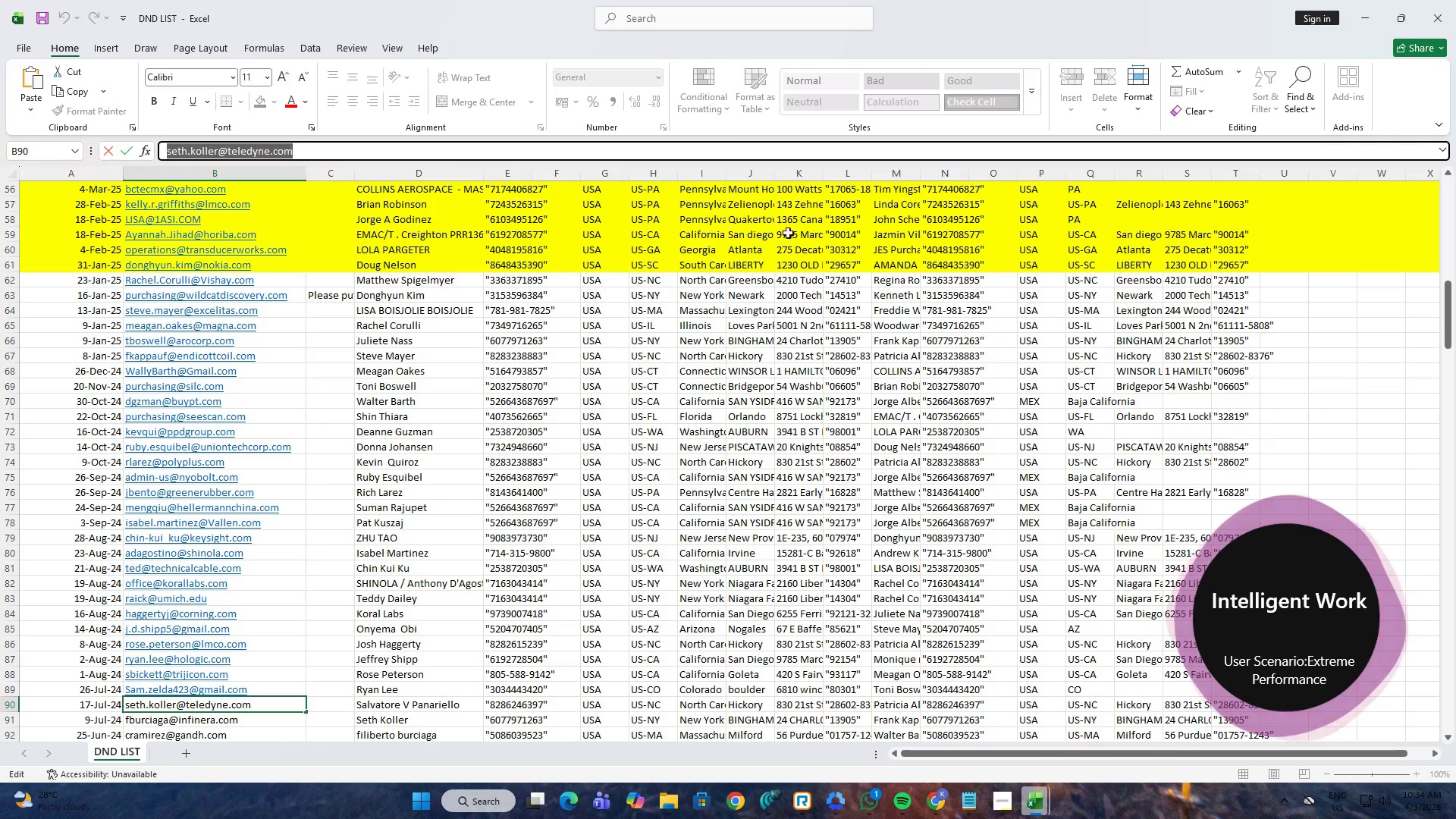 
key(Alt+Tab)
 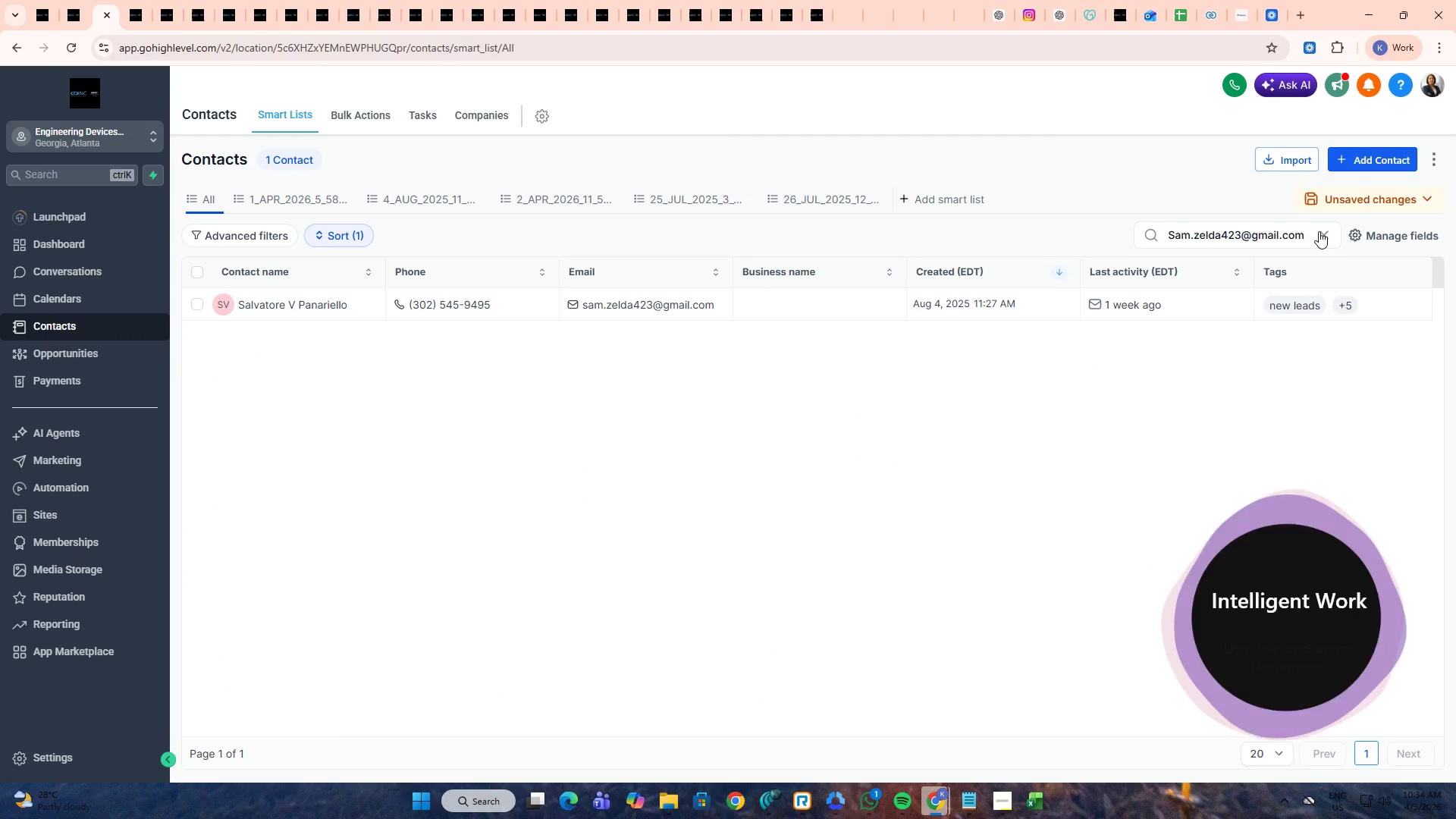 
double_click([1305, 231])
 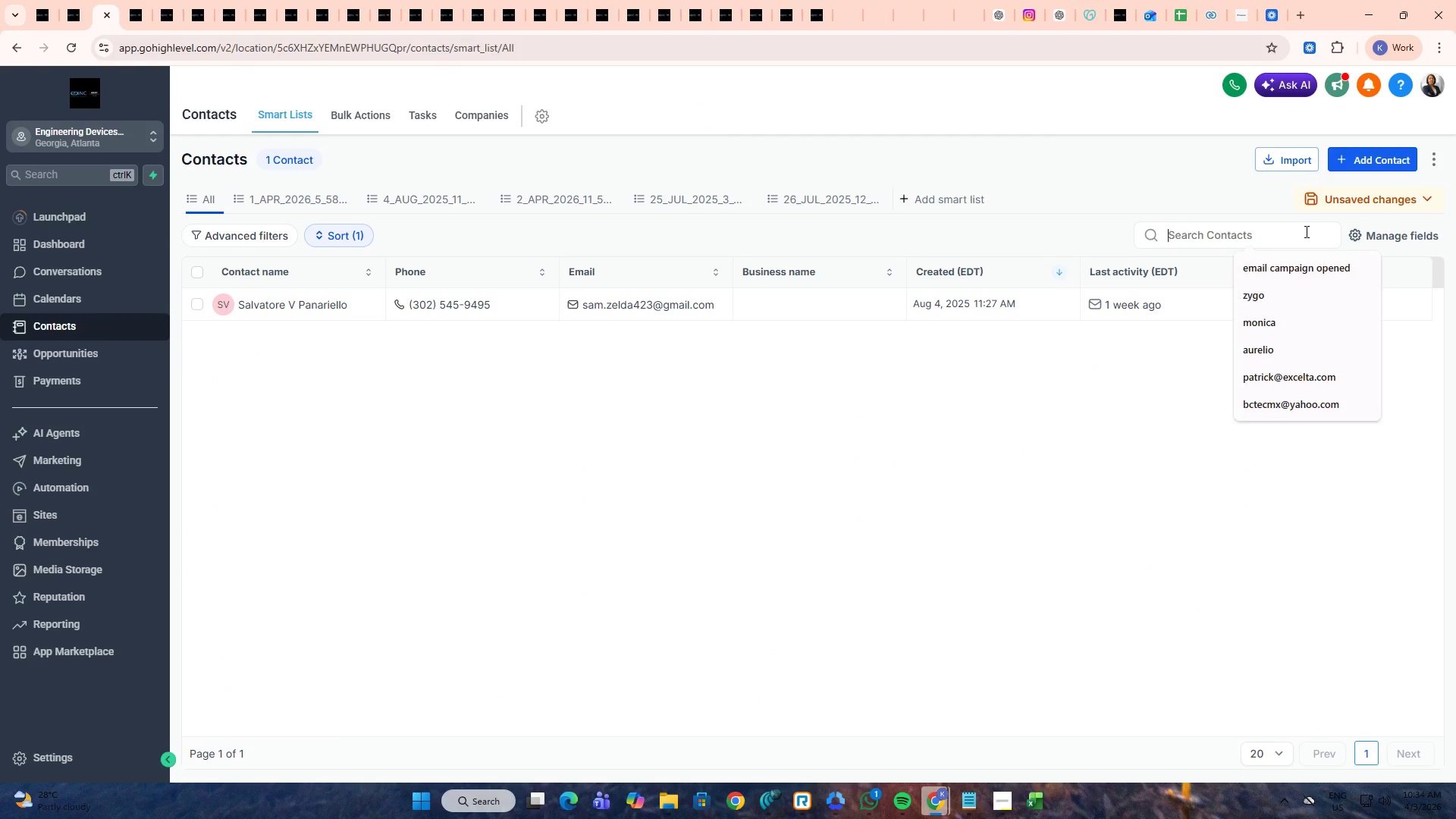 
key(Control+ControlLeft)
 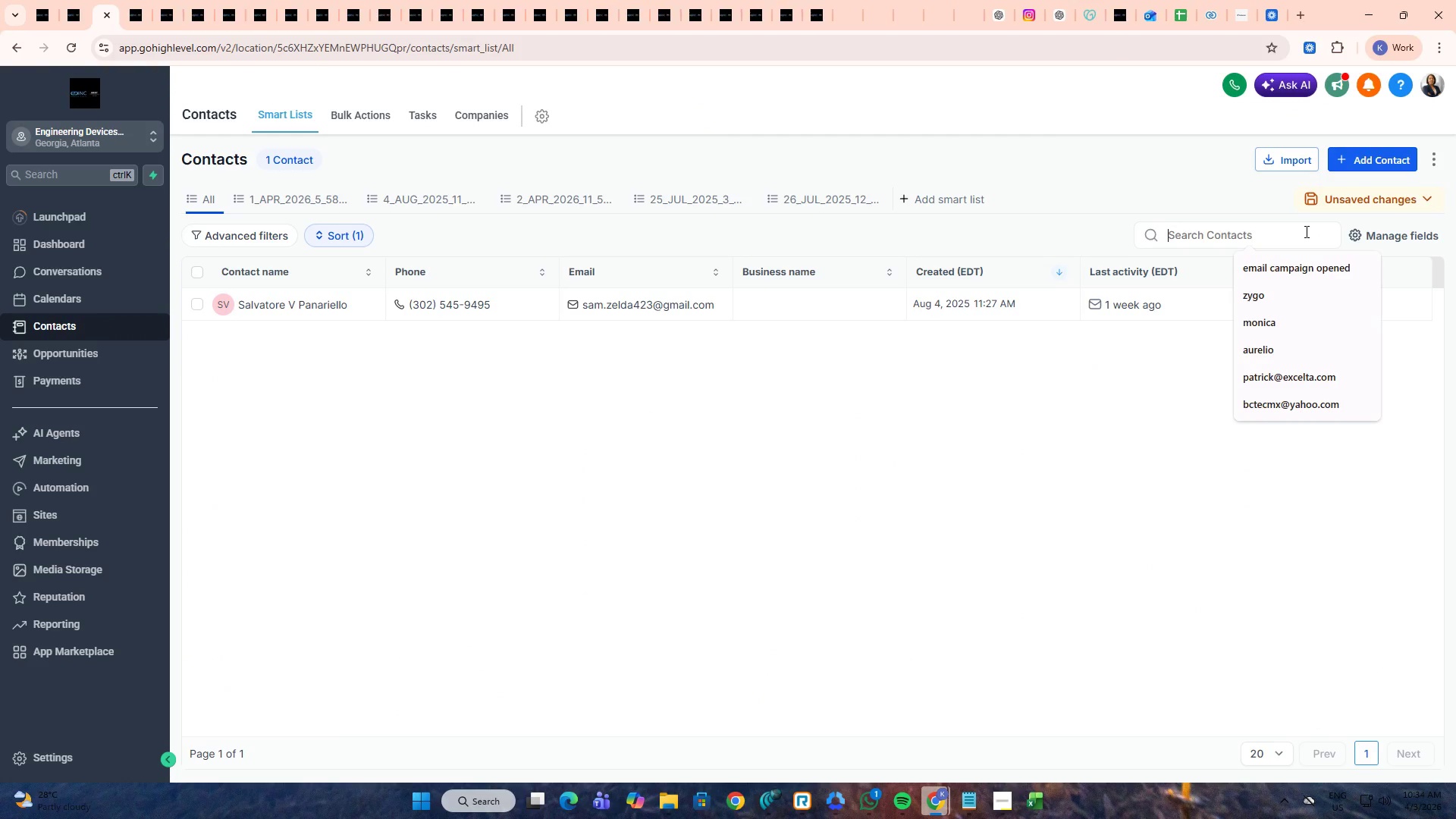 
key(Control+V)
 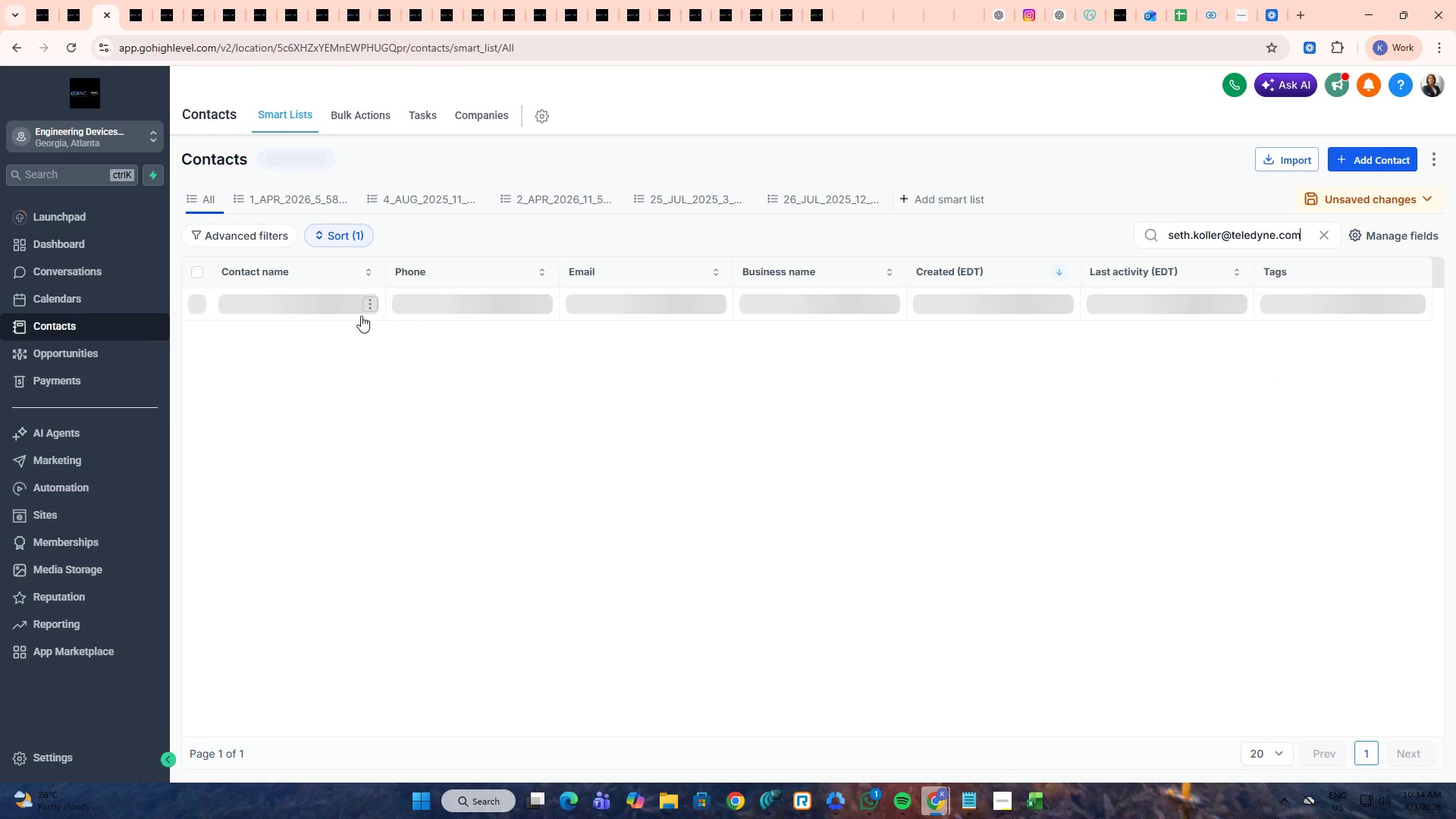 
middle_click([285, 302])
 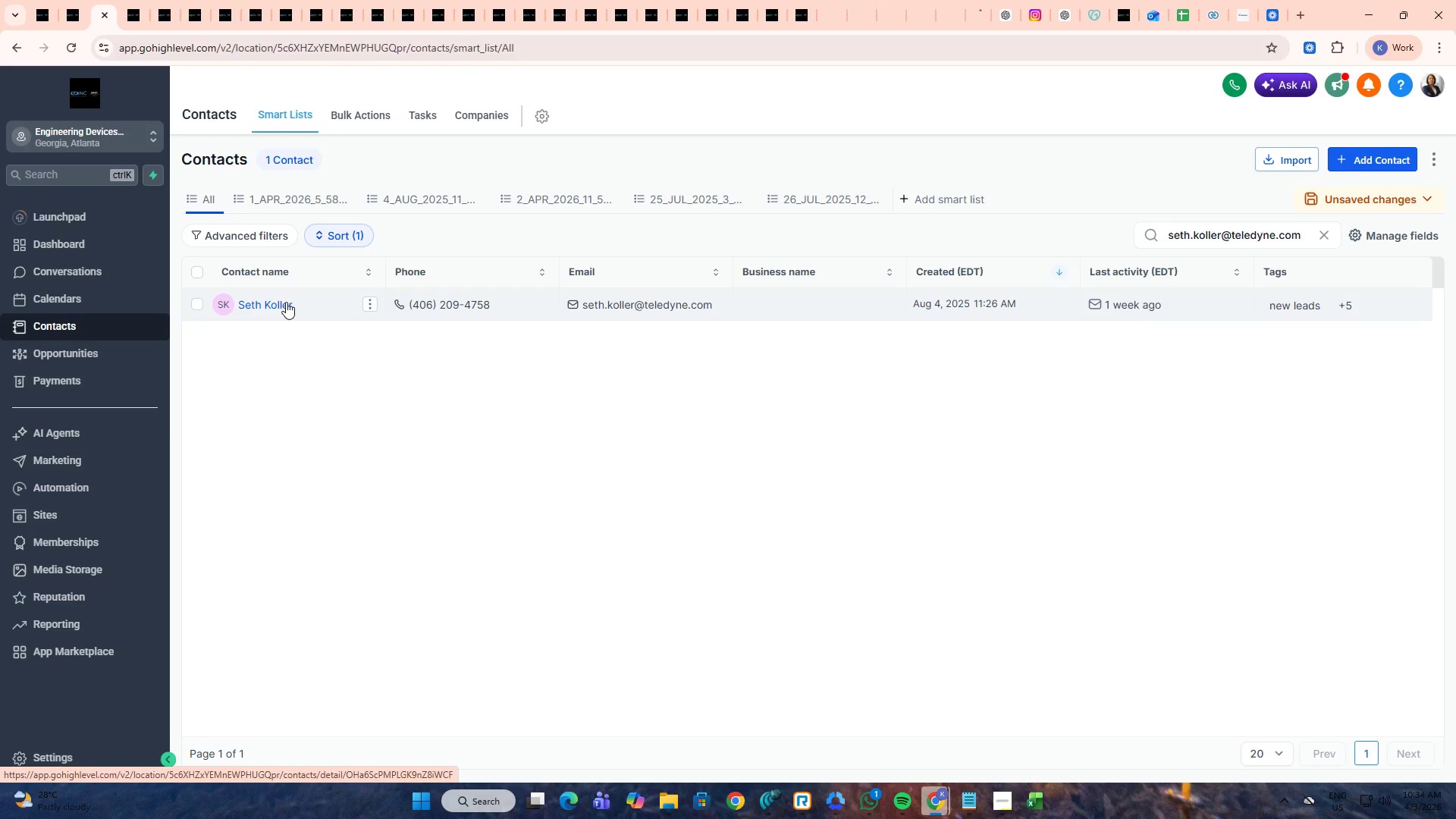 
key(Alt+AltLeft)
 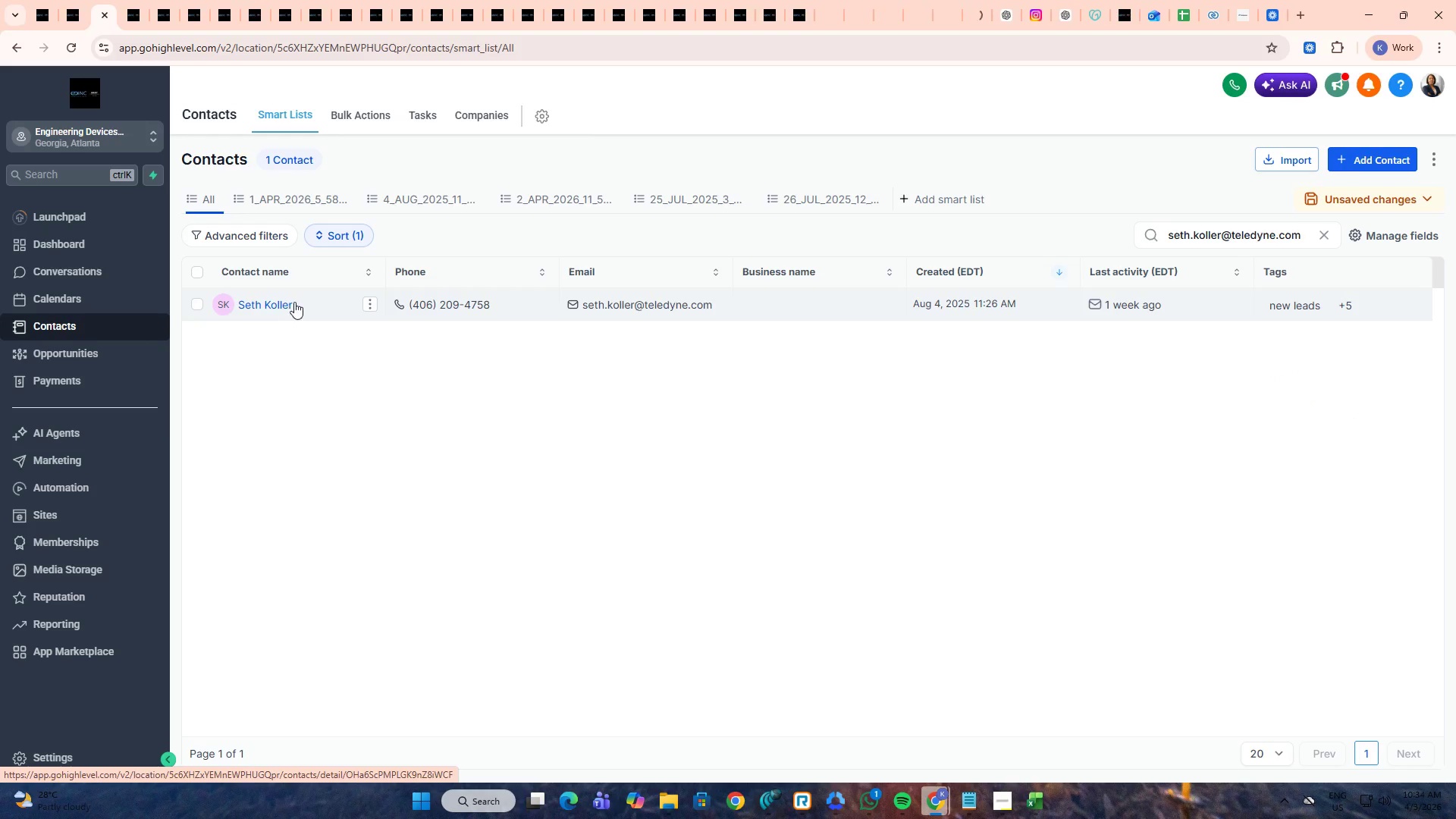 
key(Tab)
 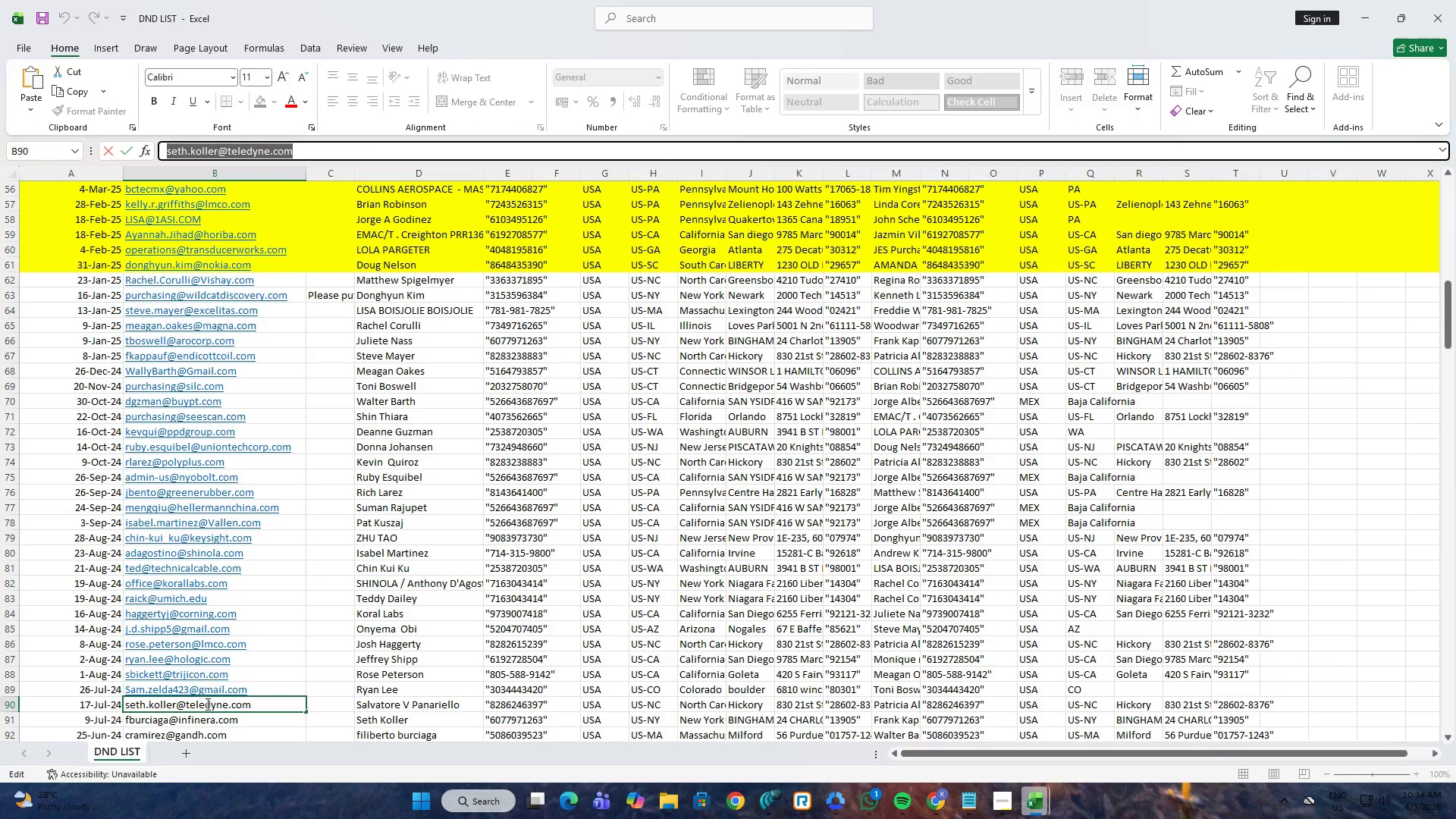 
left_click([206, 718])
 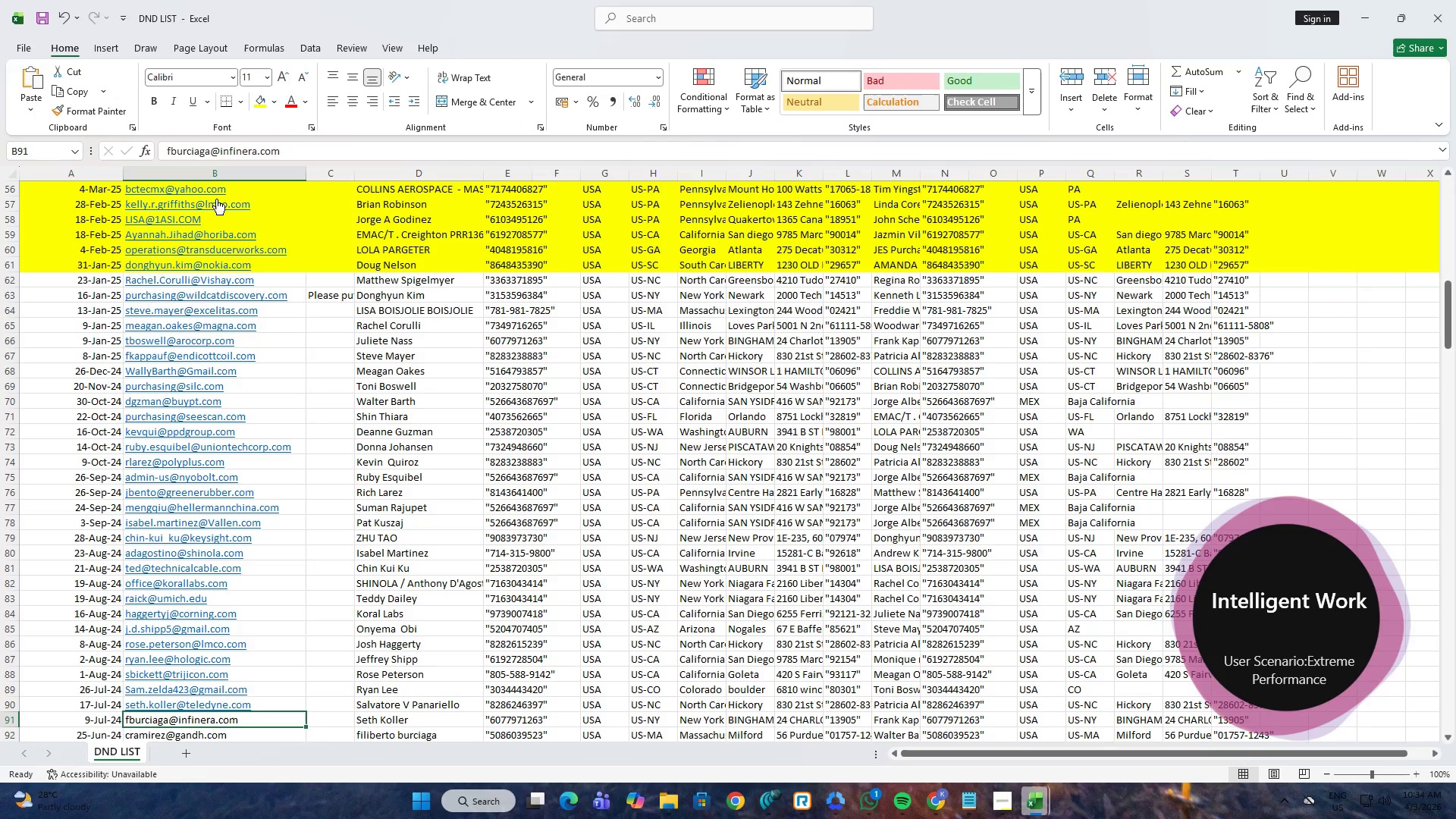 
left_click([237, 161])
 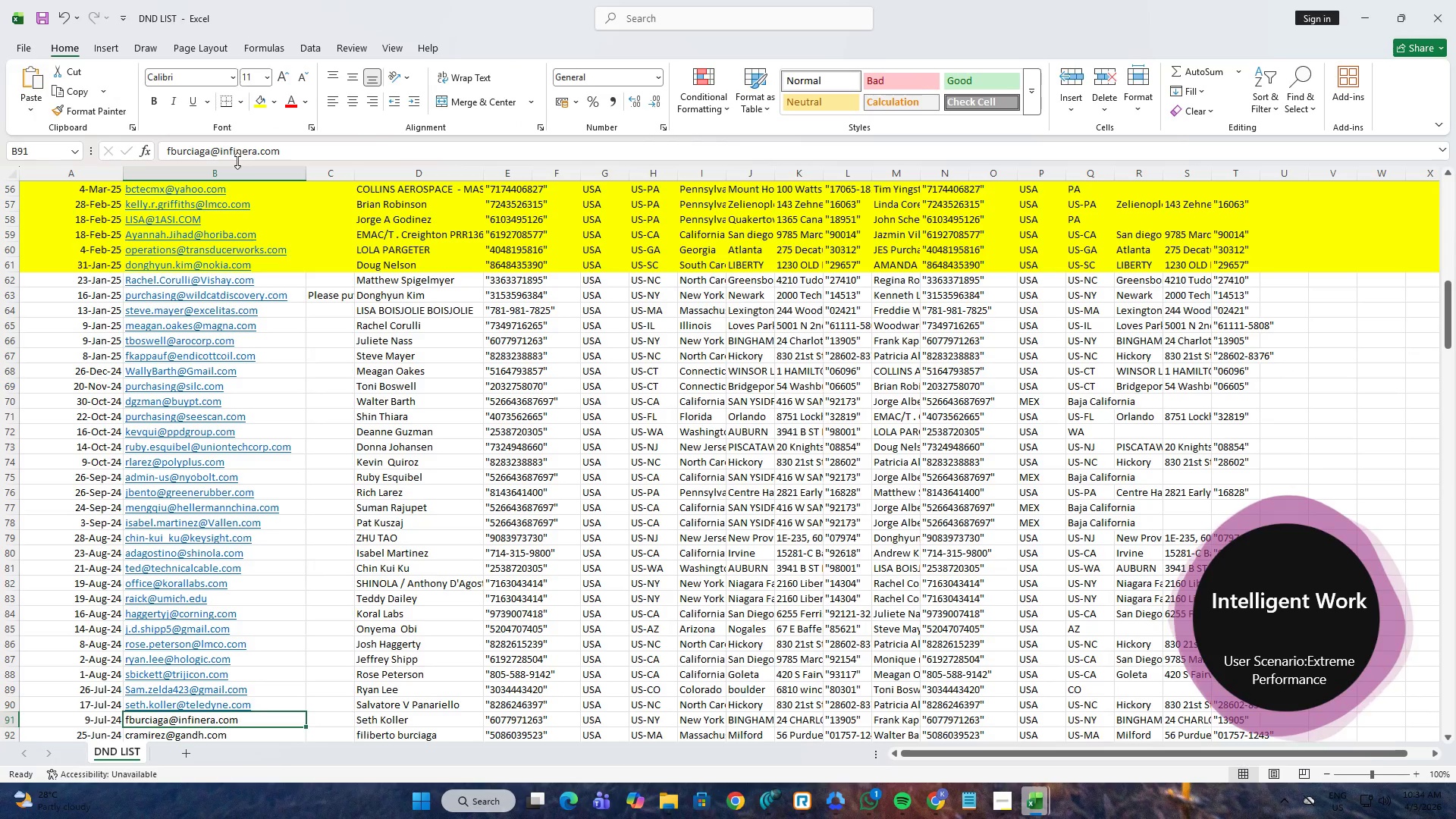 
key(Control+ControlLeft)
 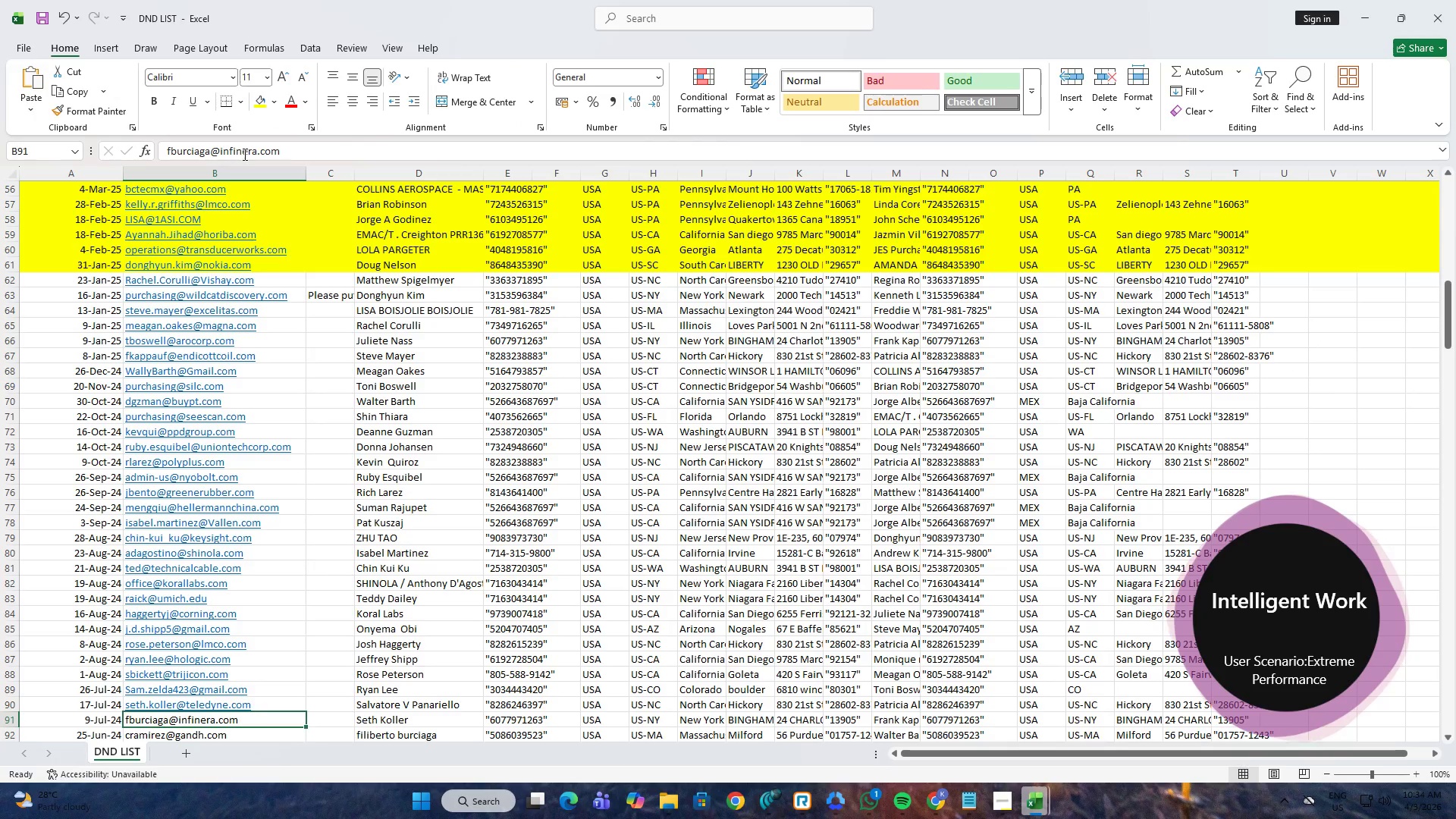 
double_click([243, 154])
 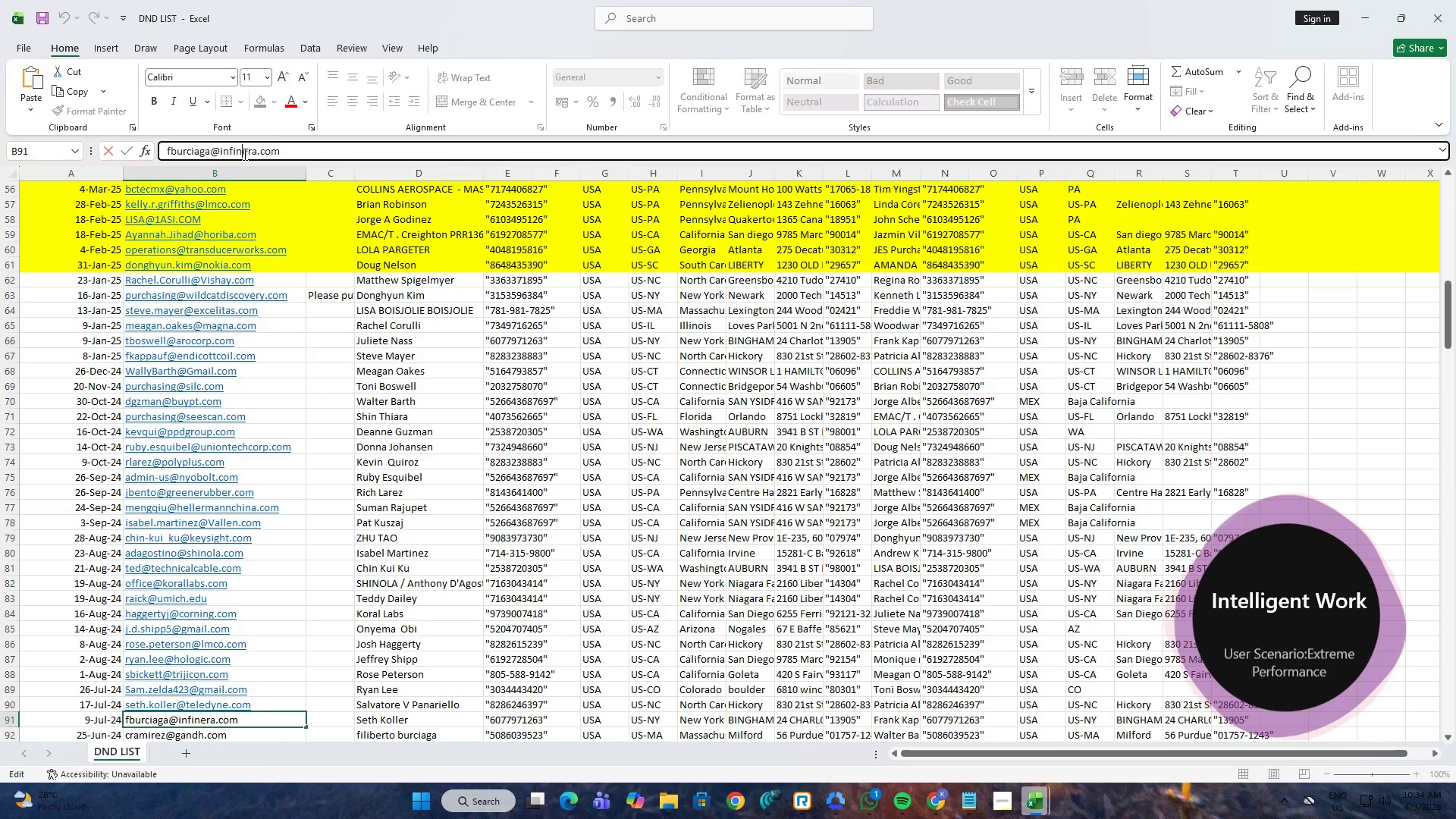 
key(Control+A)
 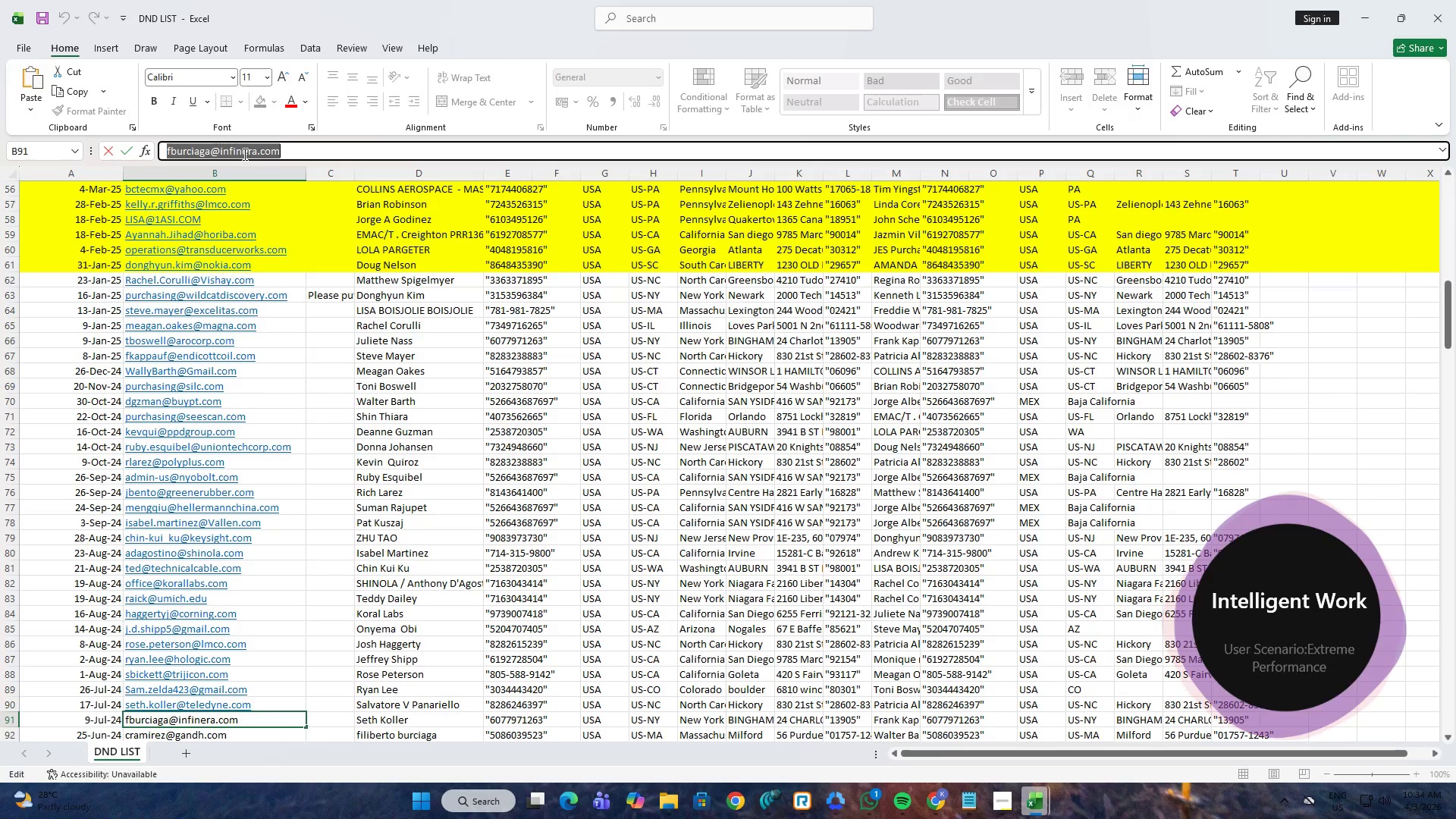 
key(Control+C)
 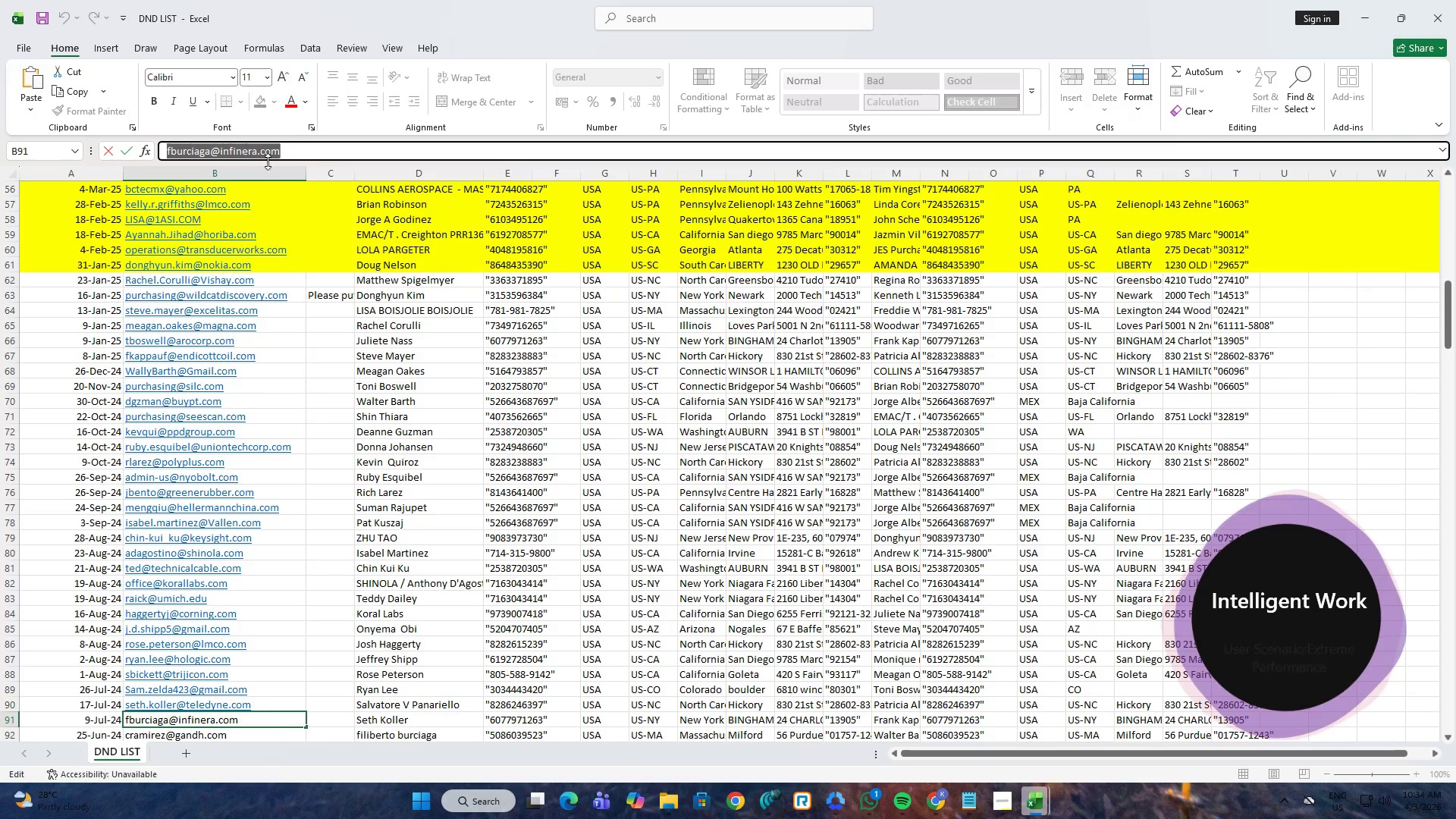 
key(Alt+AltLeft)
 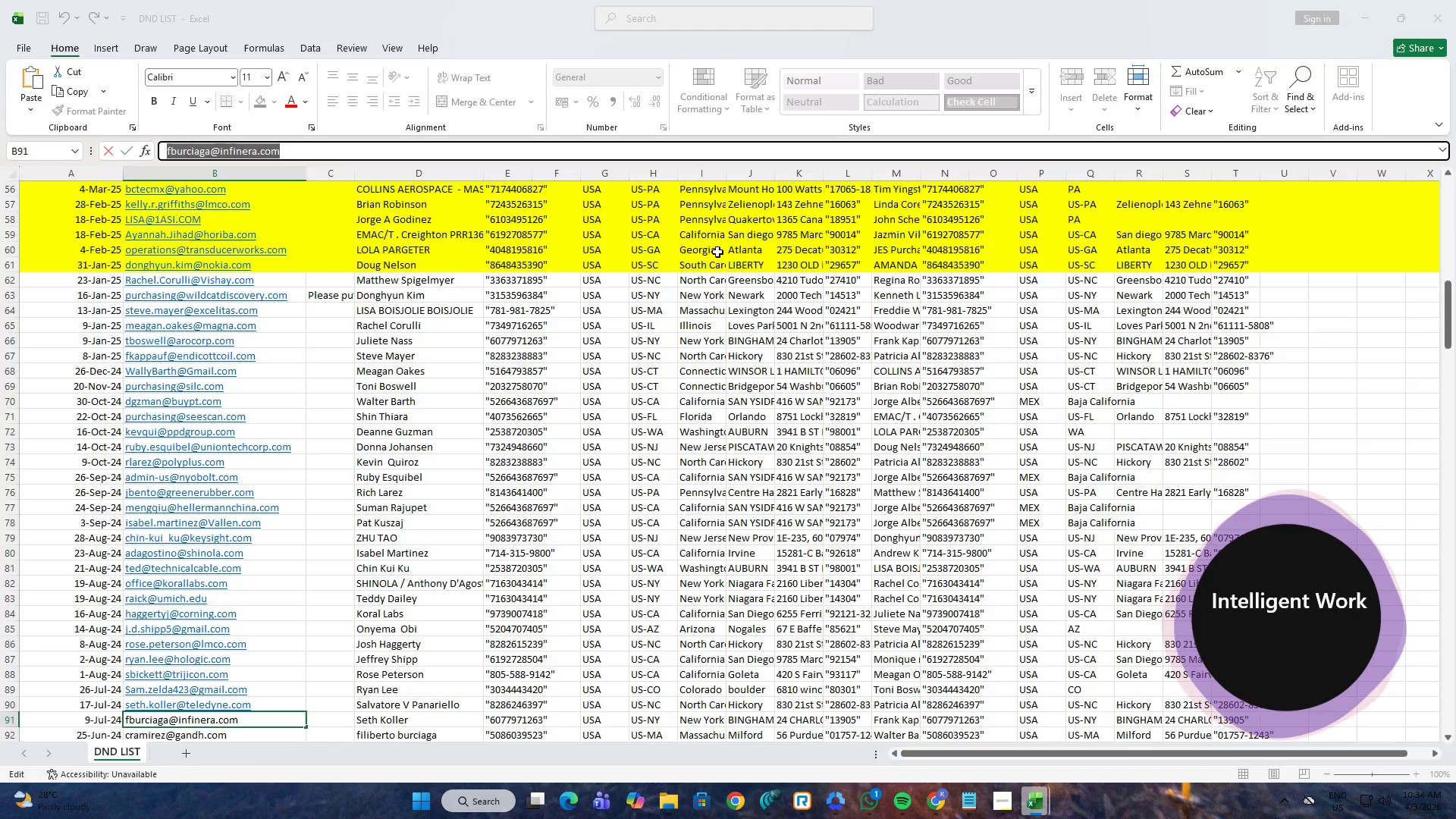 
key(Alt+Tab)
 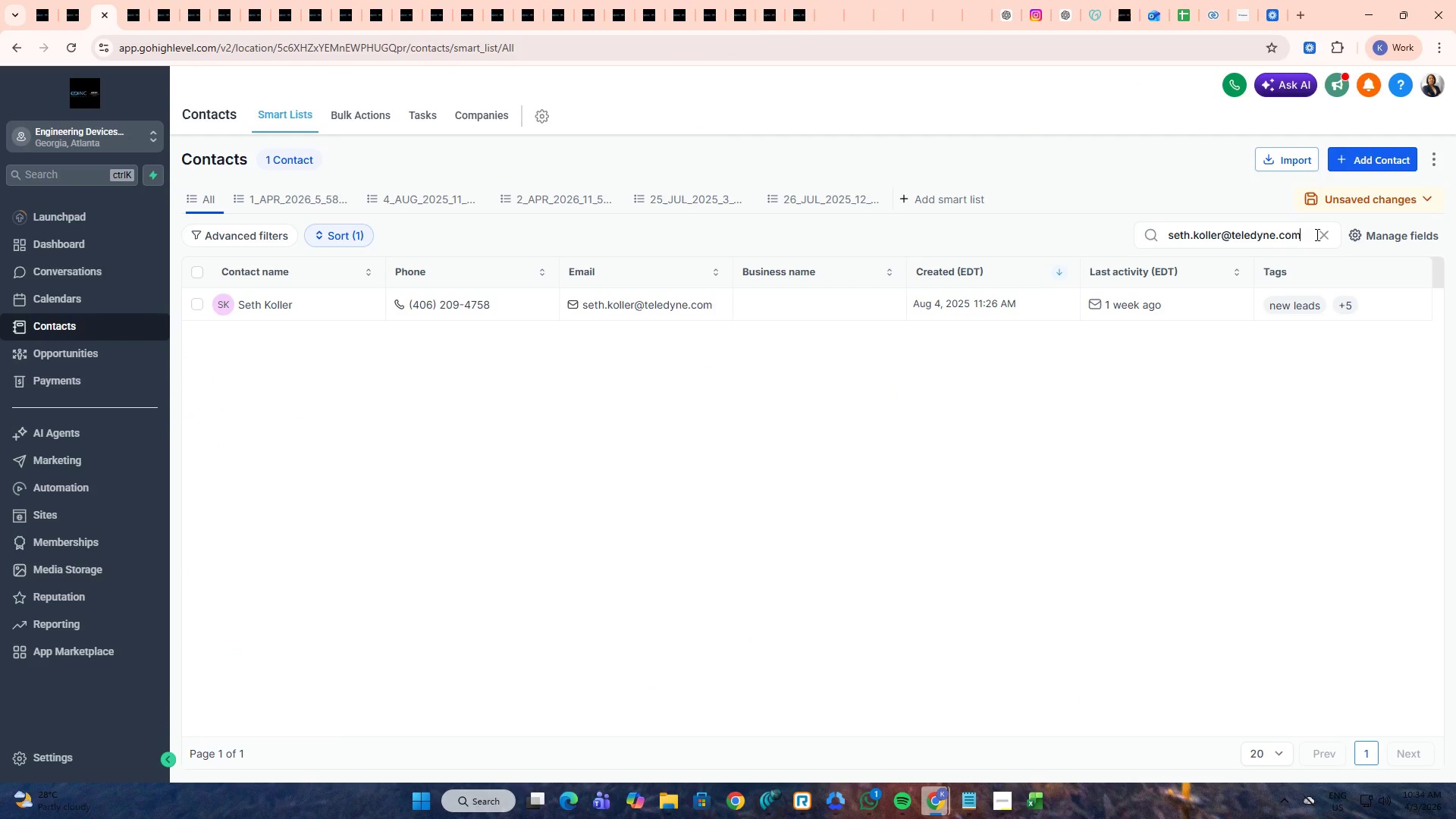 
double_click([1323, 234])
 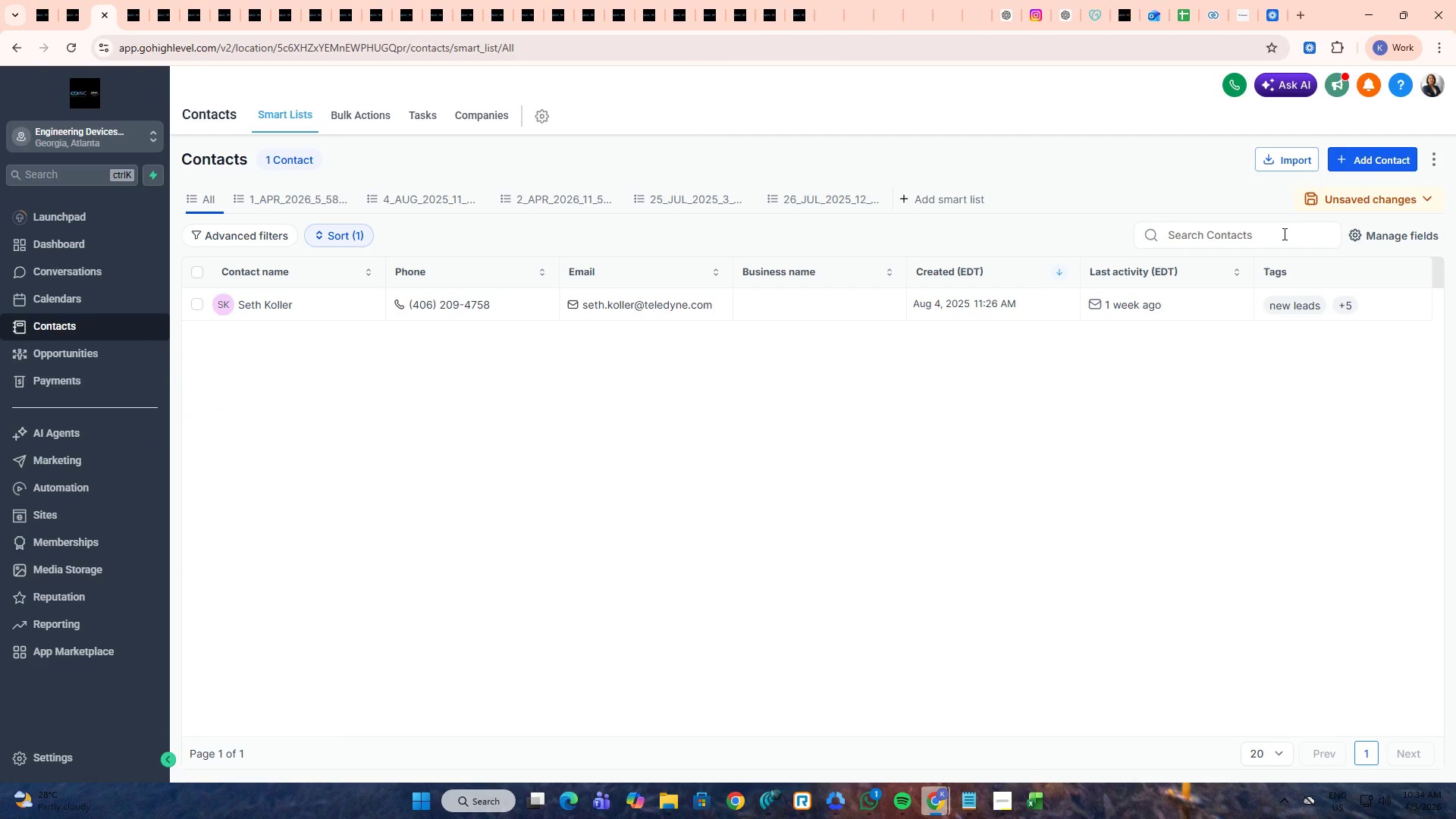 
triple_click([1283, 234])
 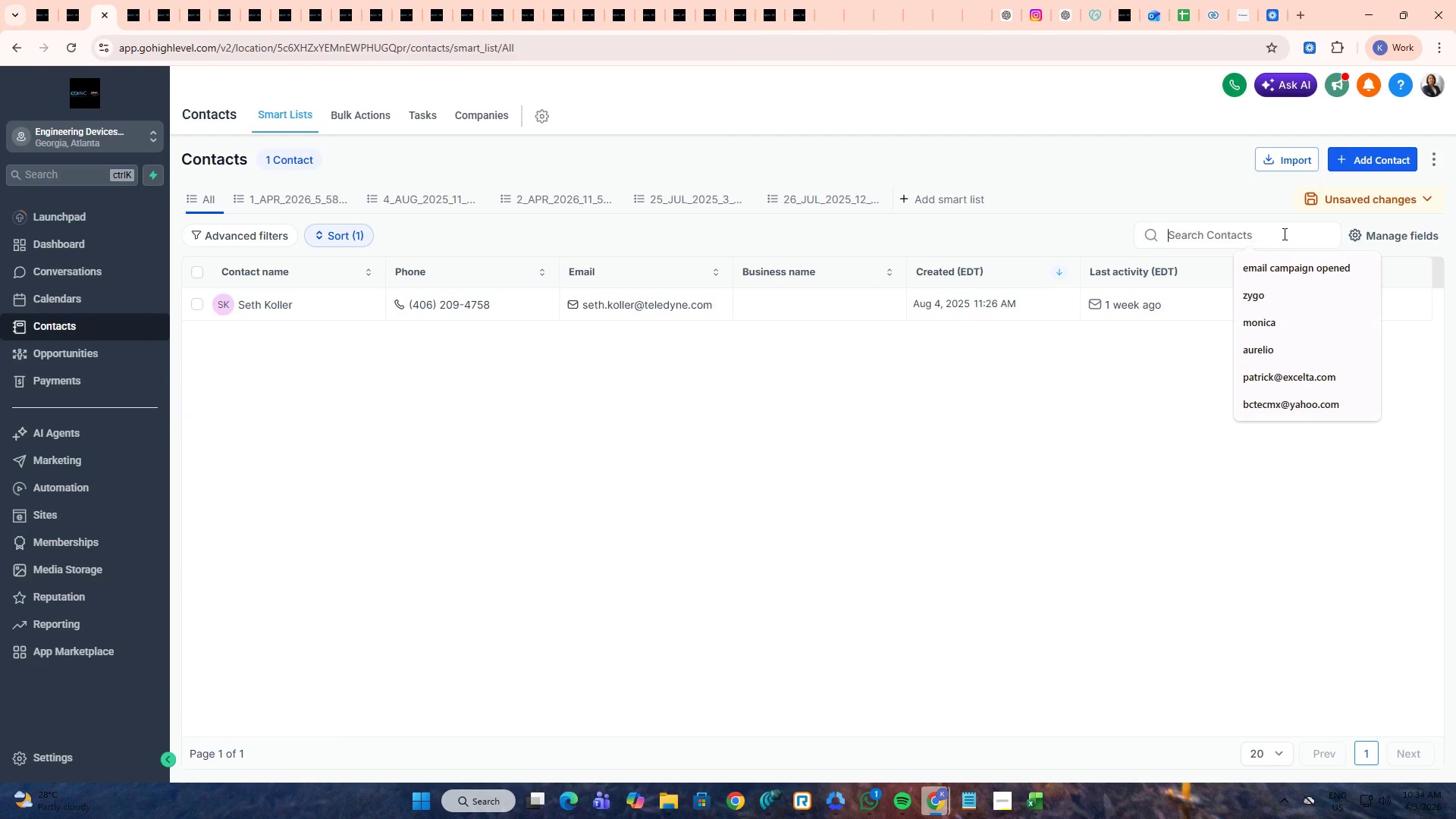 
key(Control+ControlLeft)
 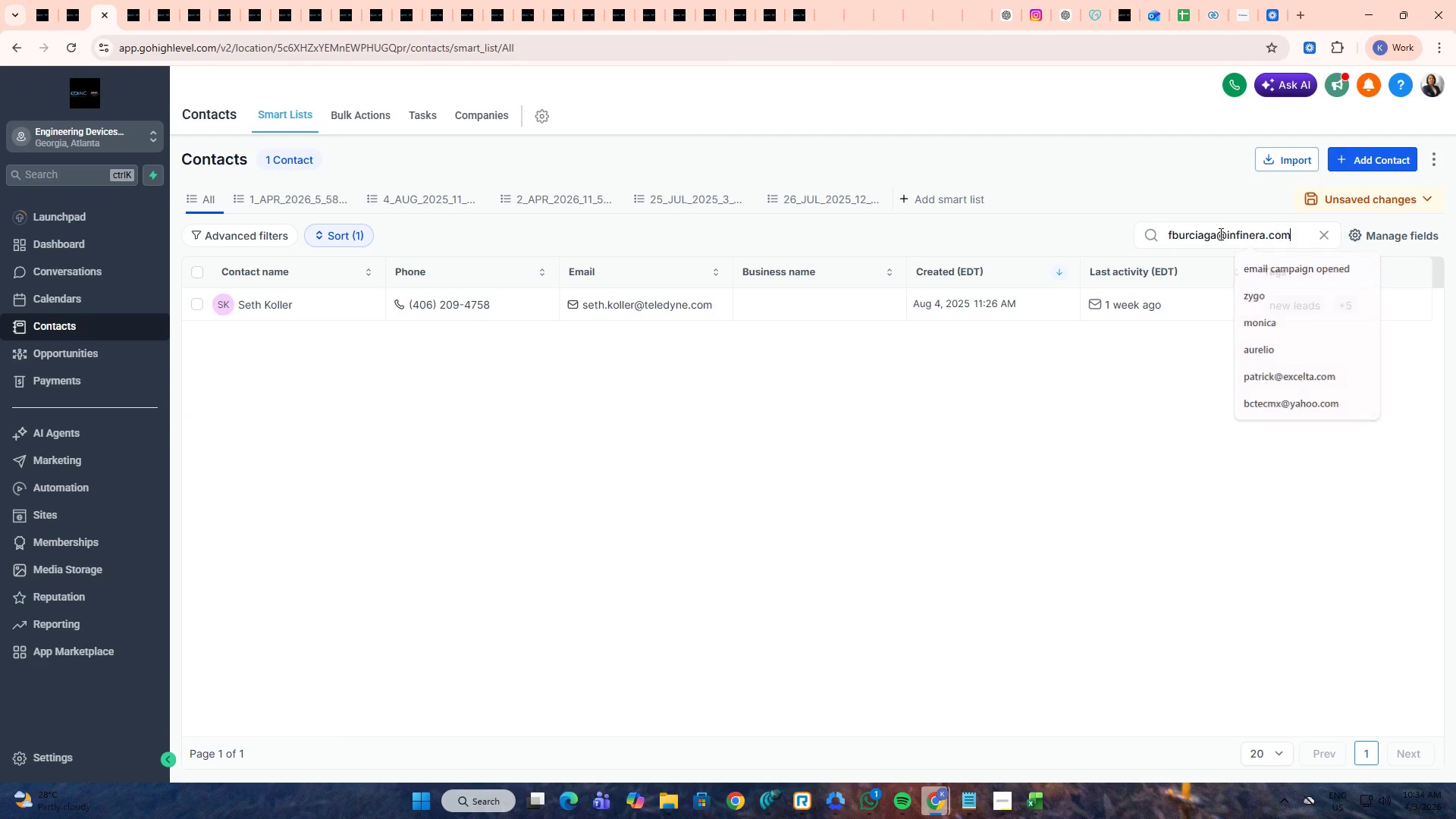 
key(Control+V)
 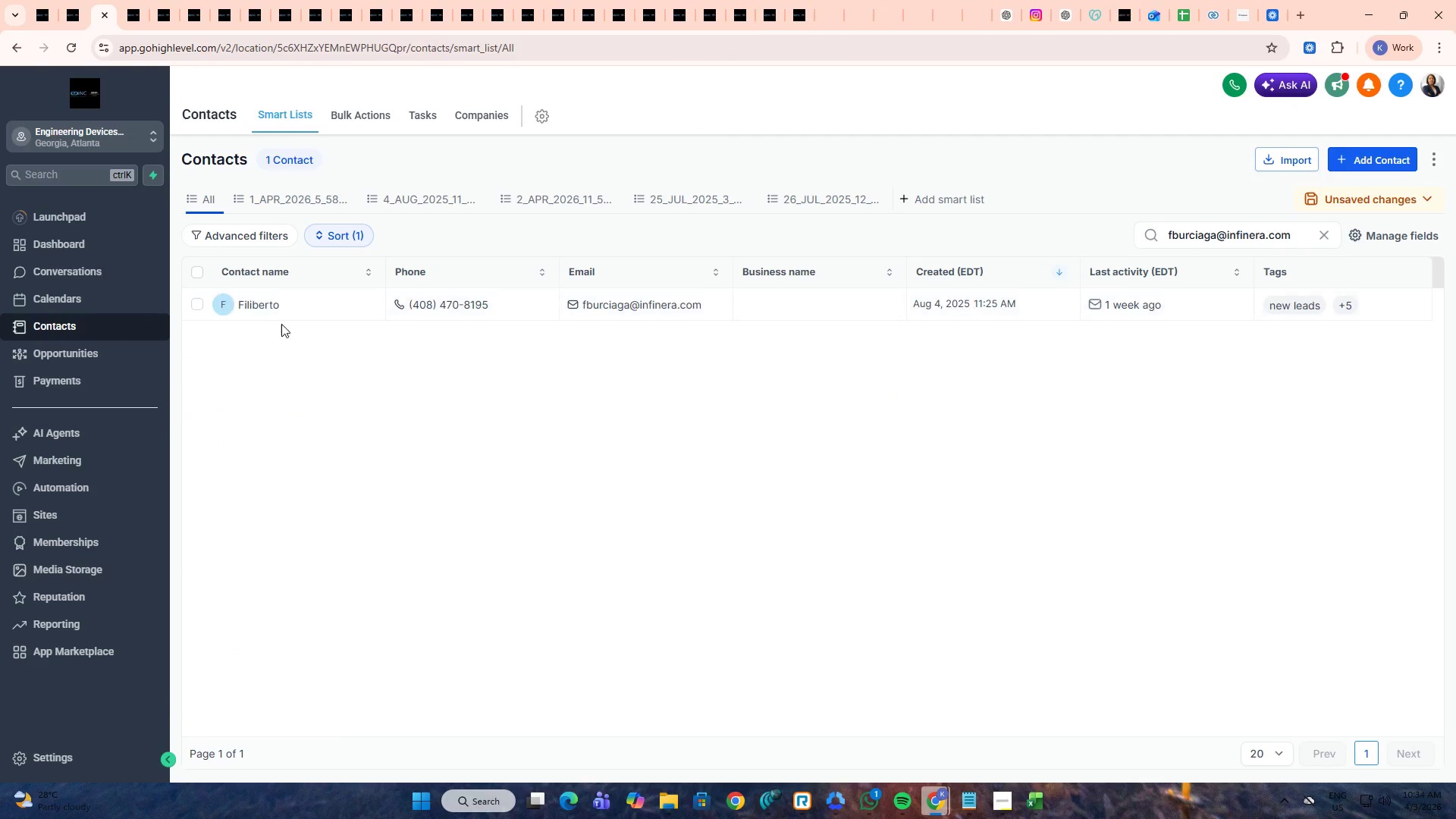 
middle_click([260, 305])
 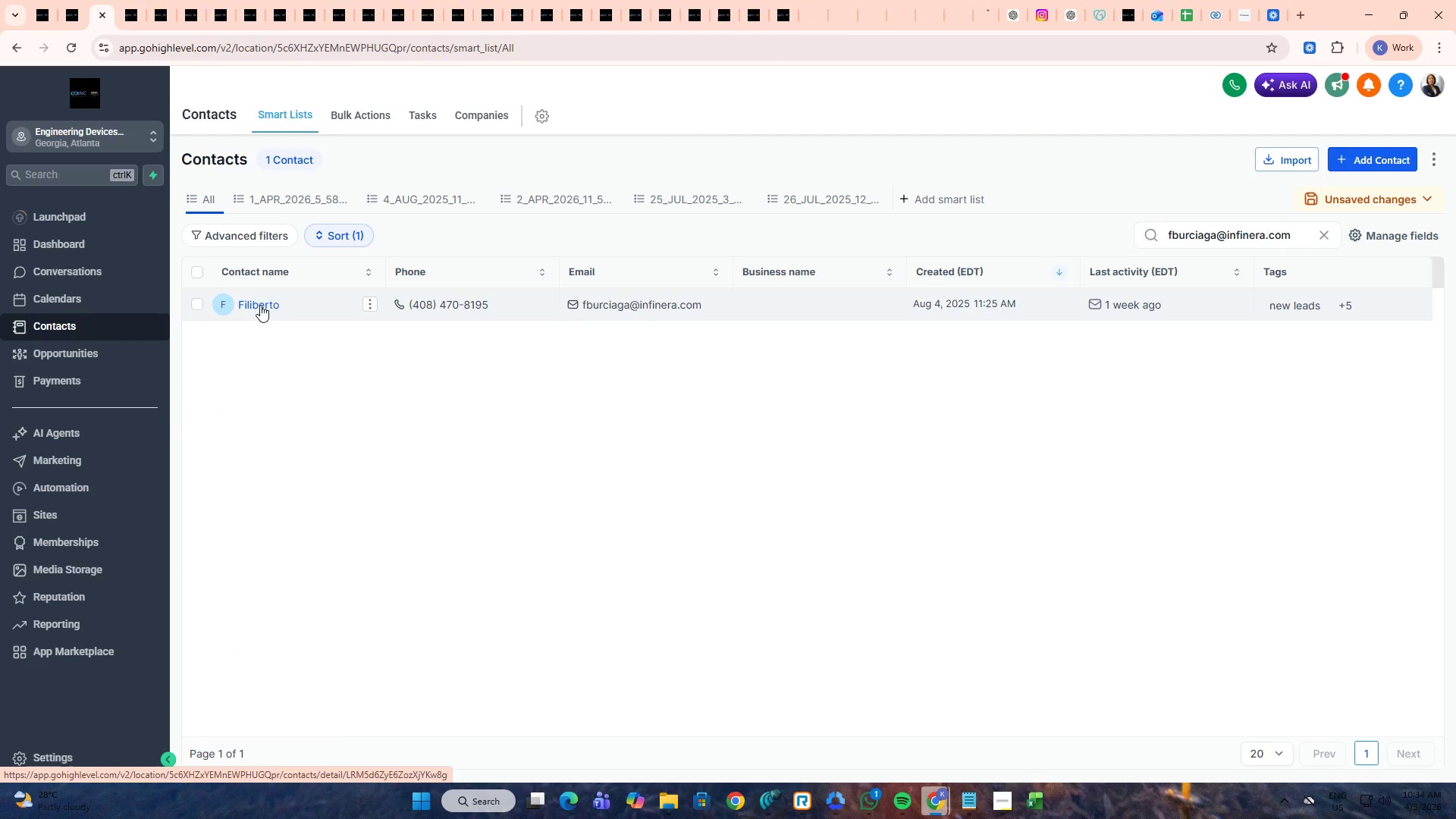 
key(Alt+AltLeft)
 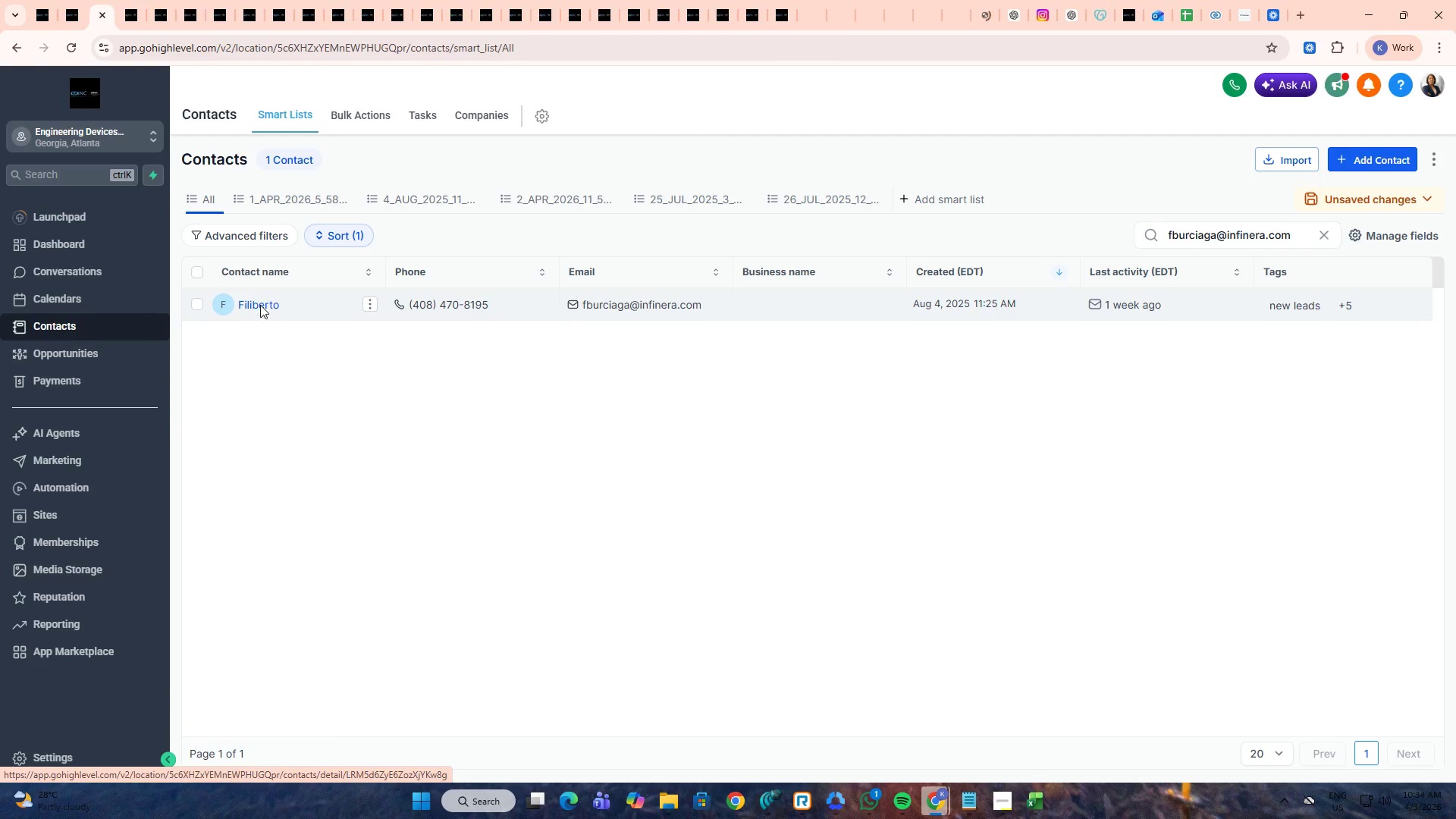 
key(Tab)
 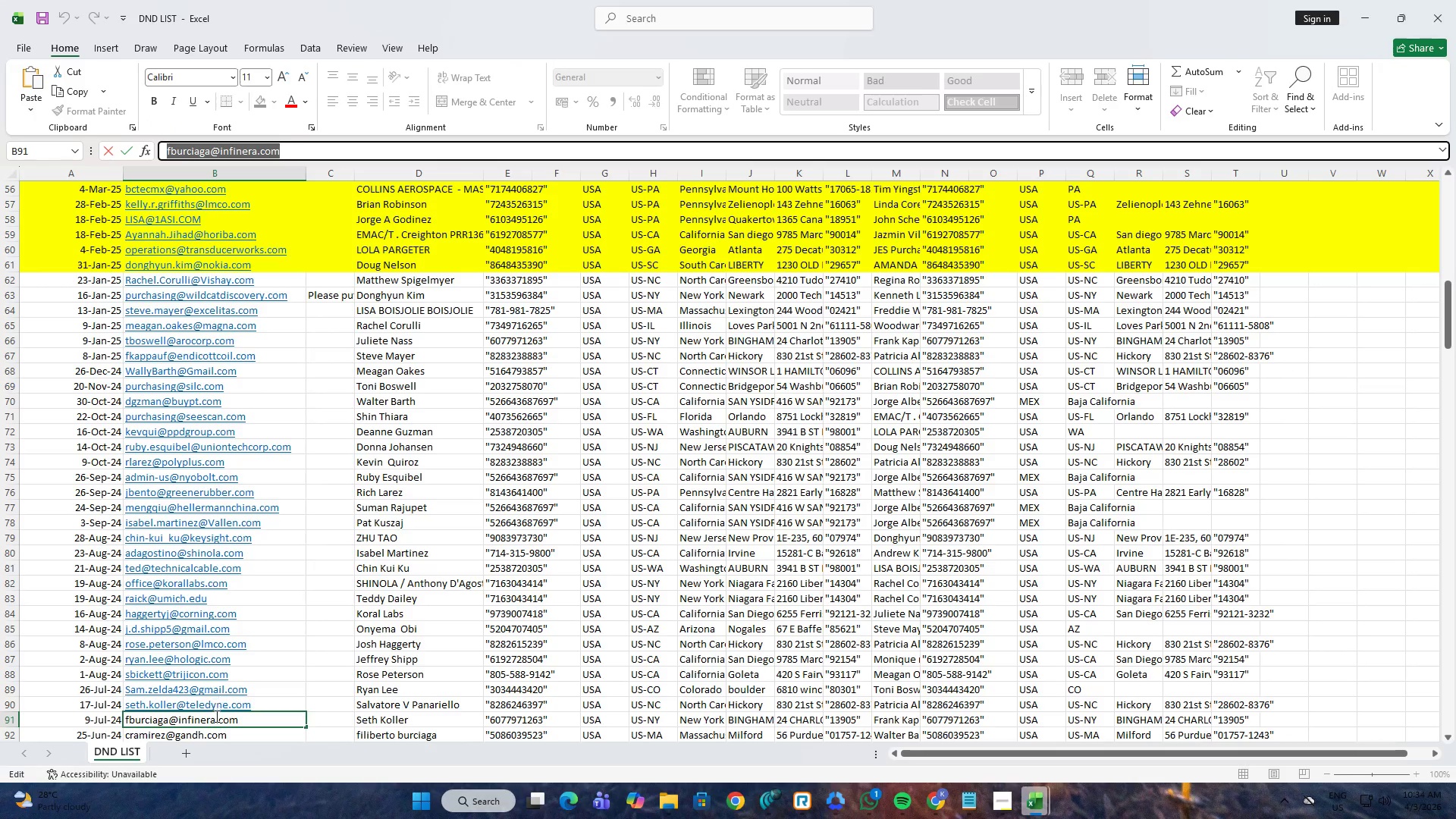 
left_click([216, 733])
 